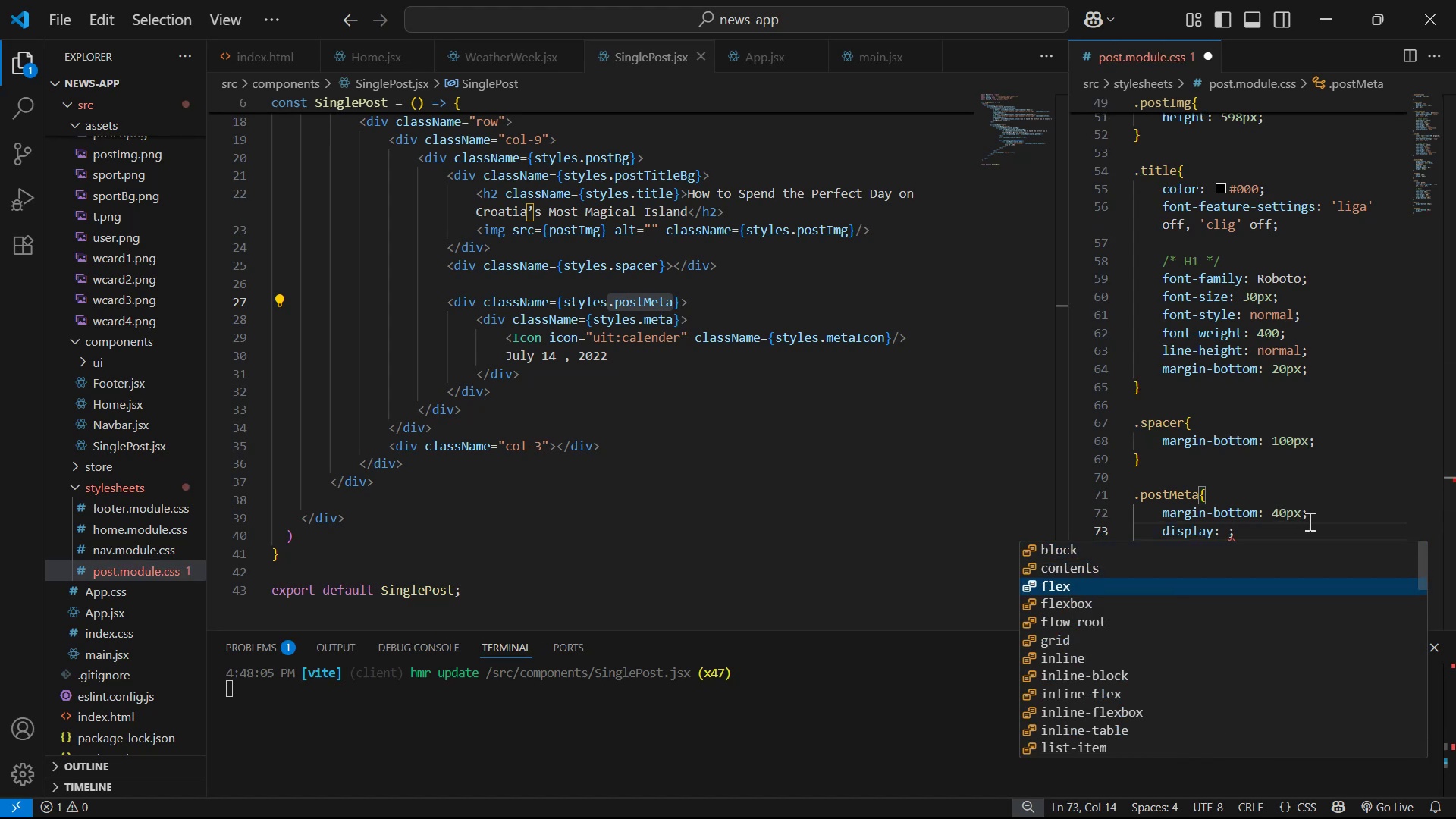 
key(Enter)
 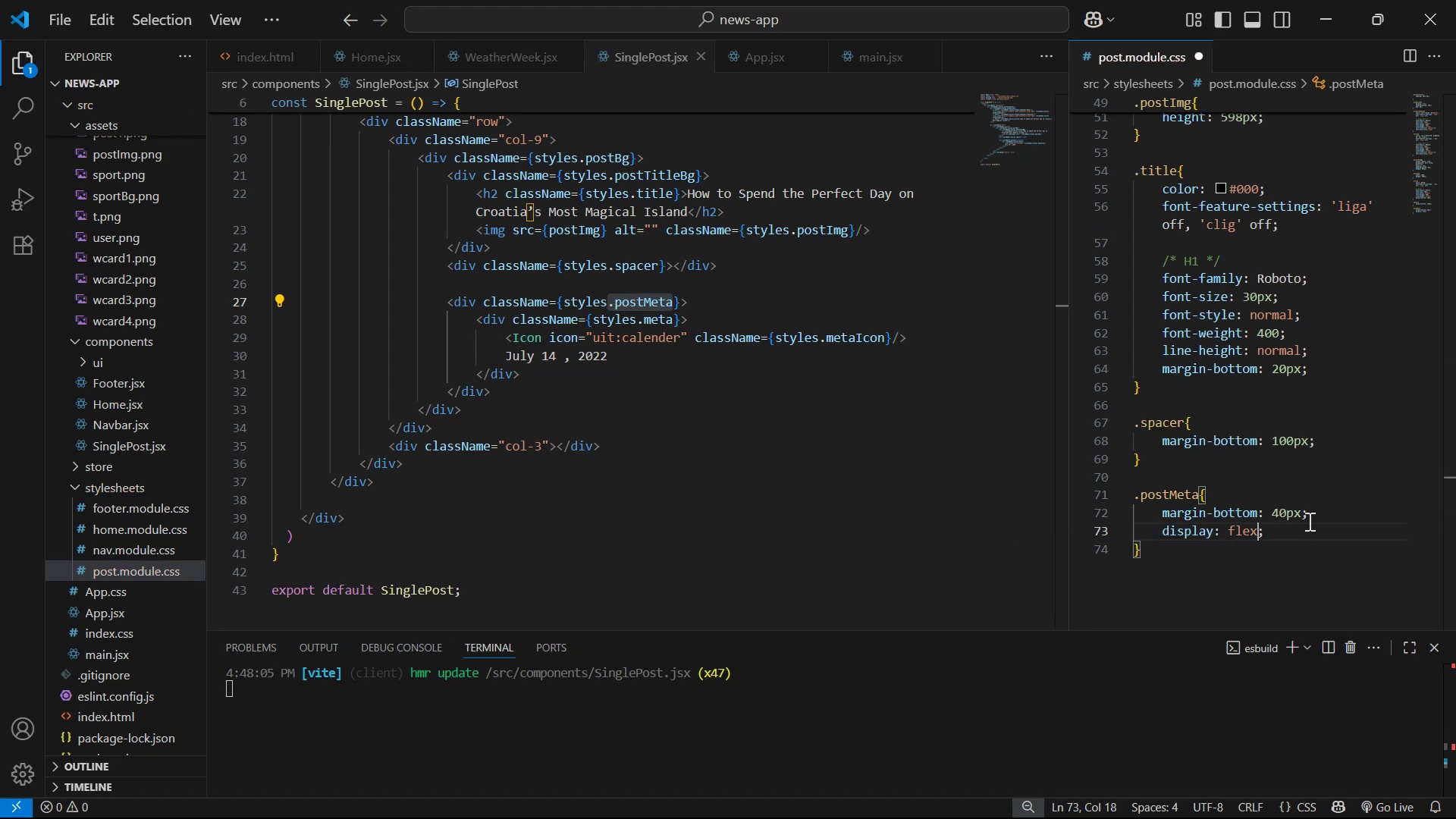 
key(ArrowRight)
 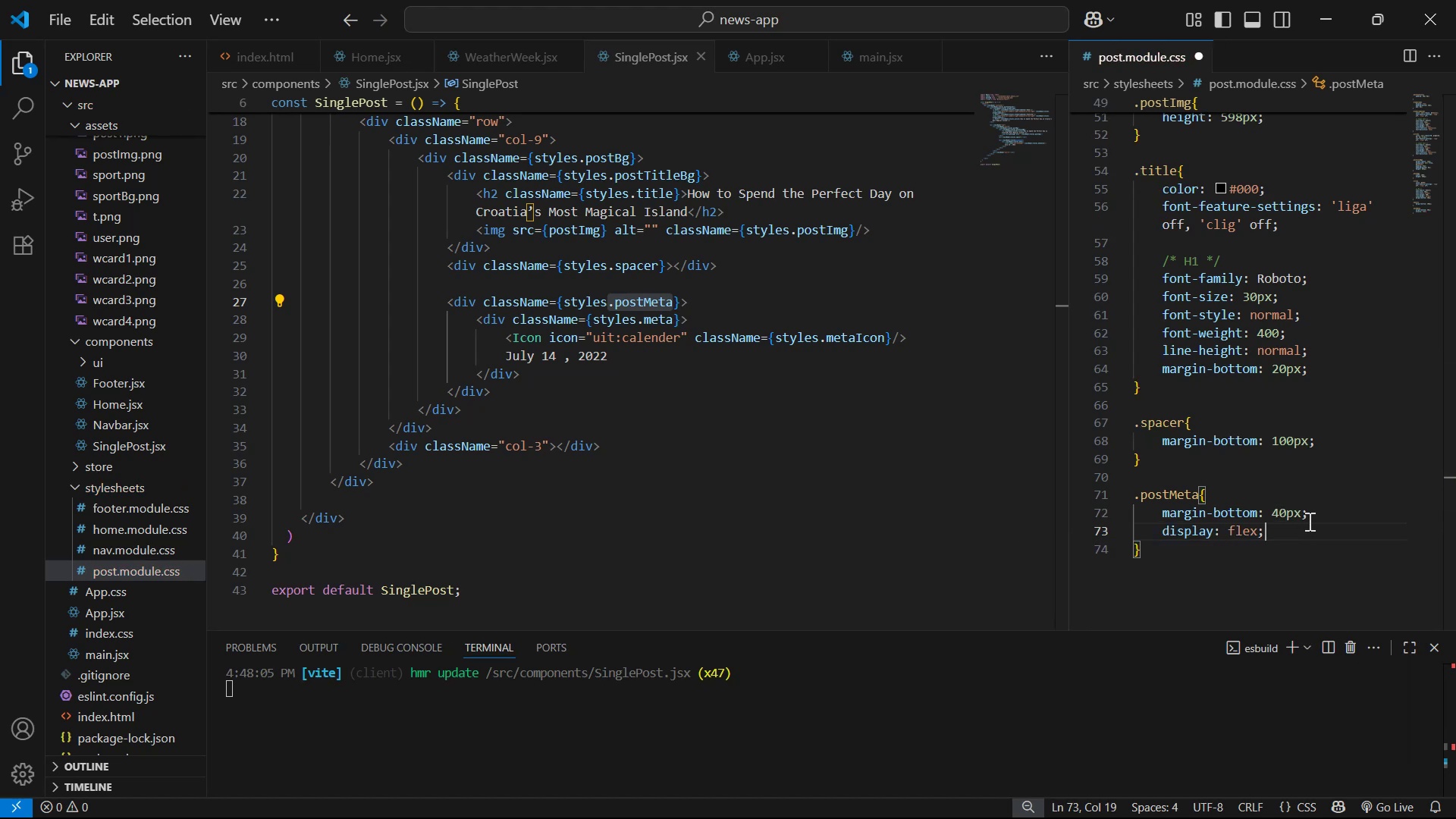 
key(Enter)
 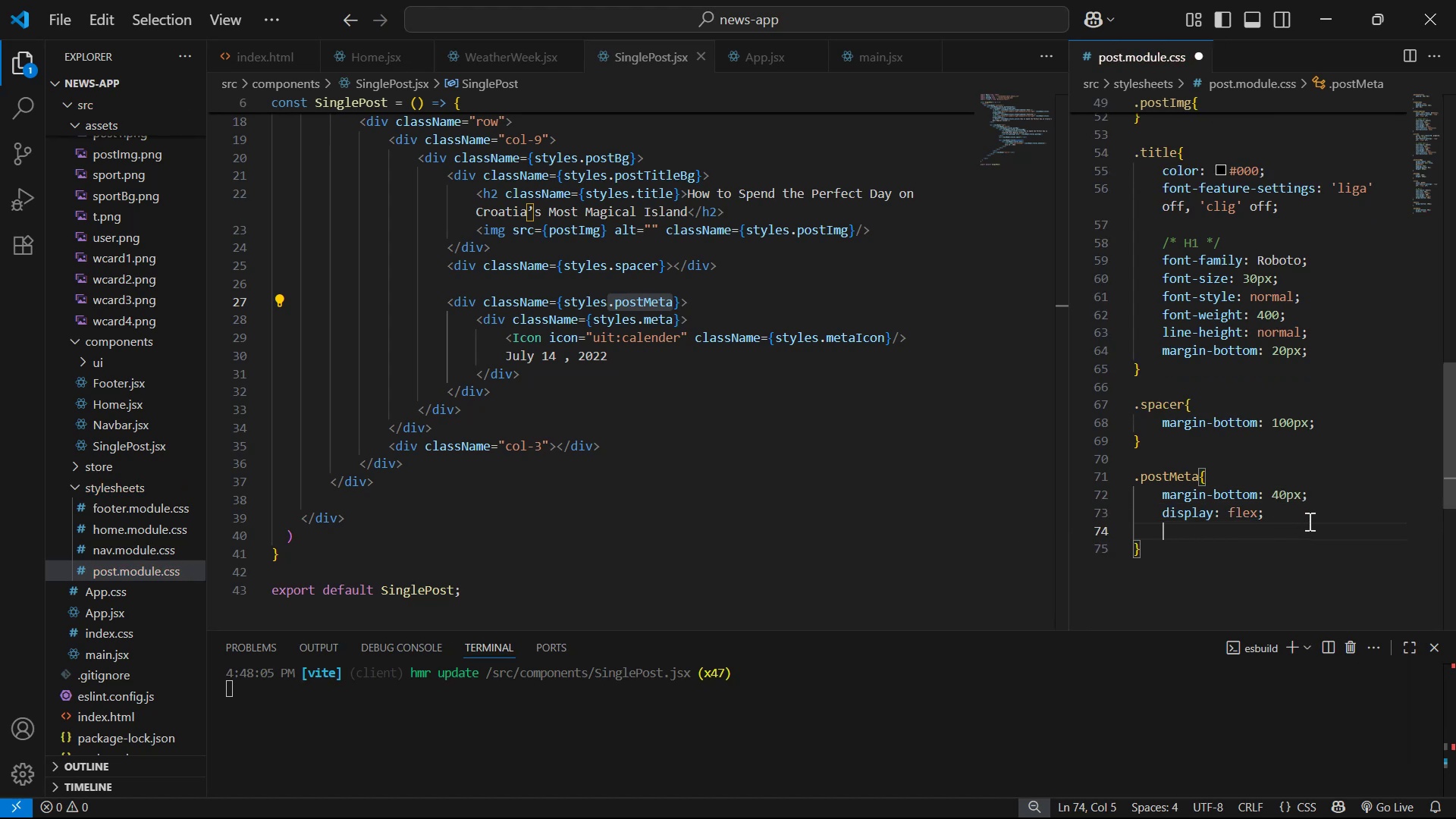 
type(ali)
 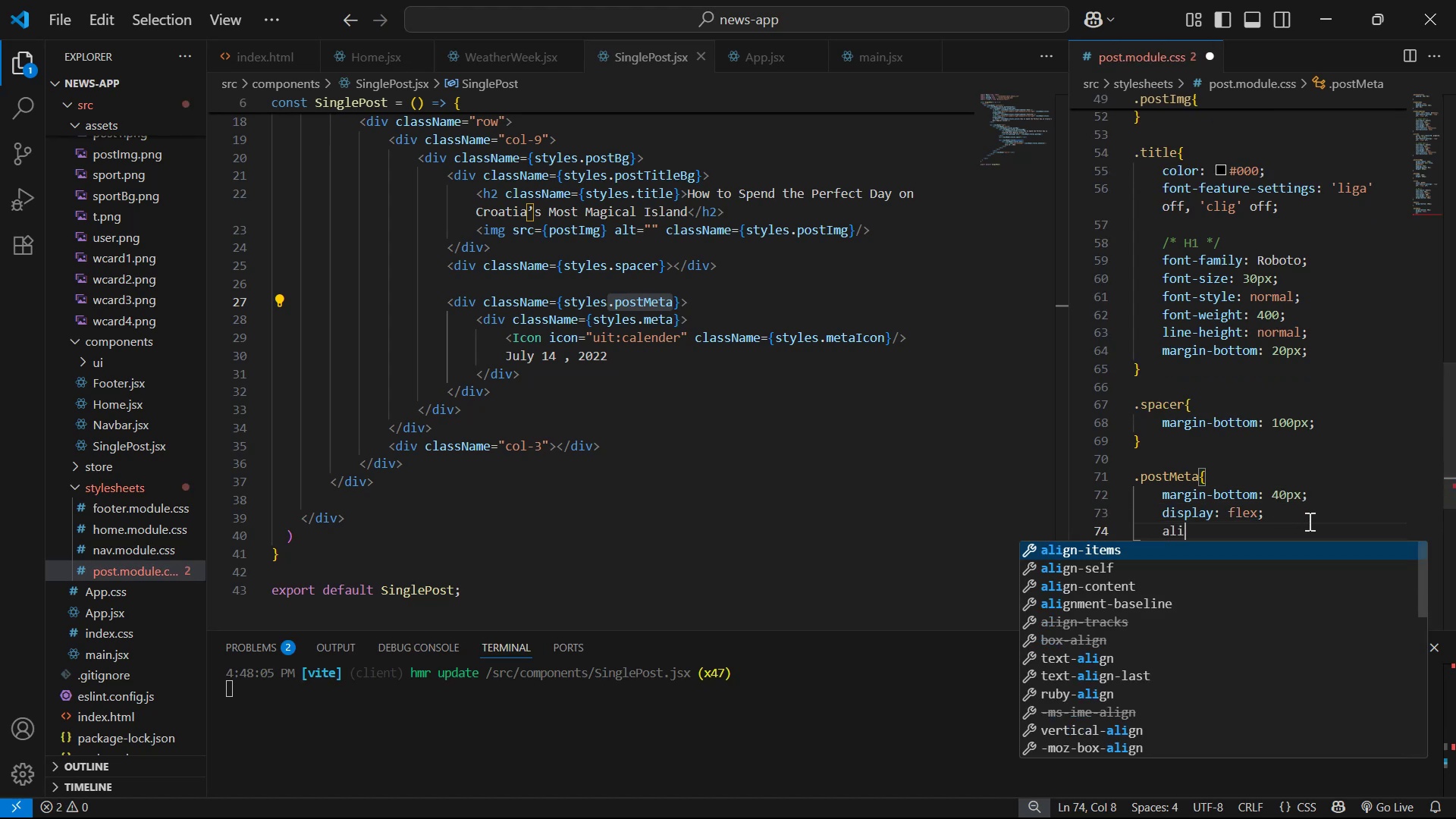 
key(Enter)
 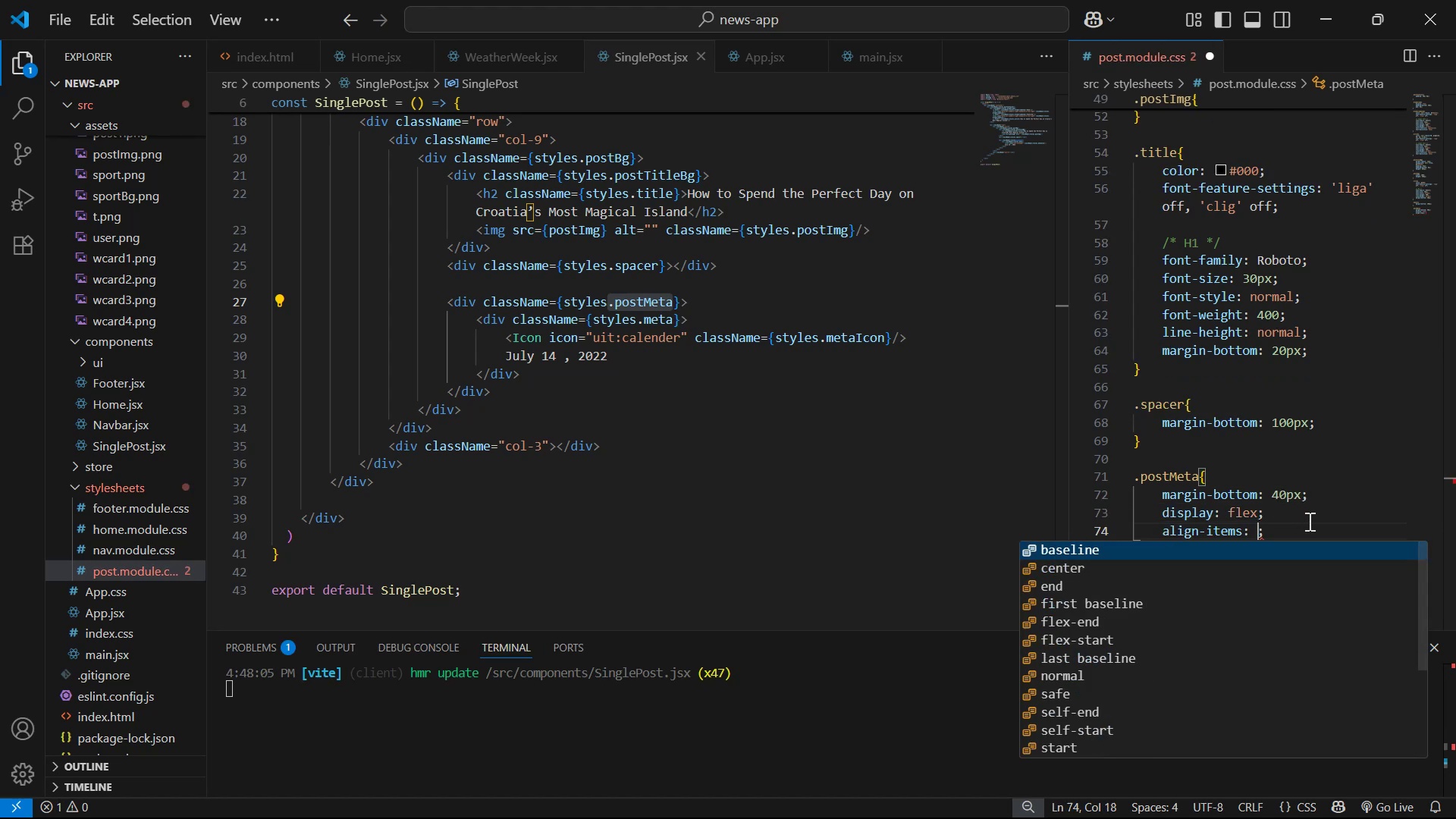 
key(ArrowDown)
 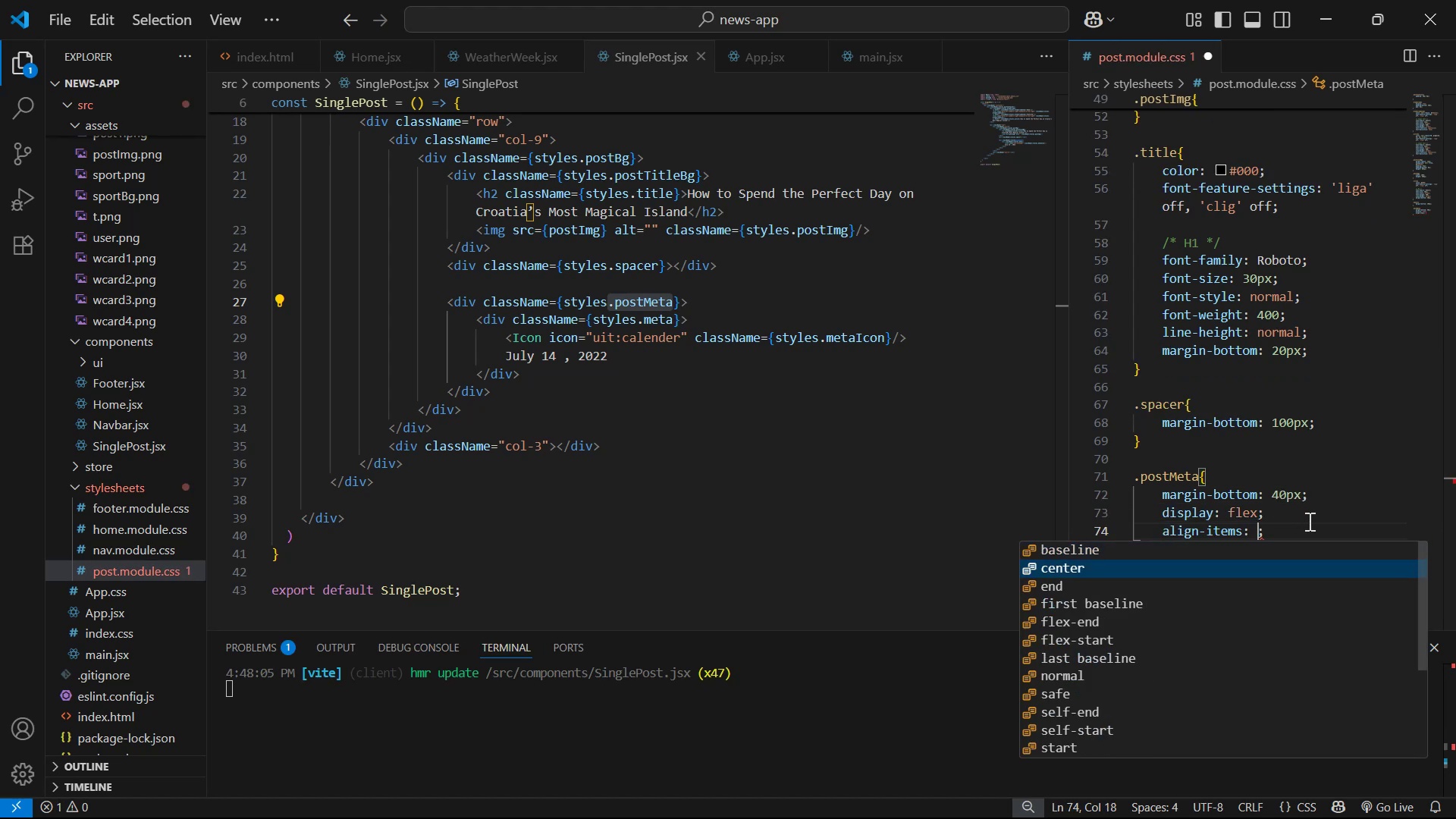 
key(Enter)
 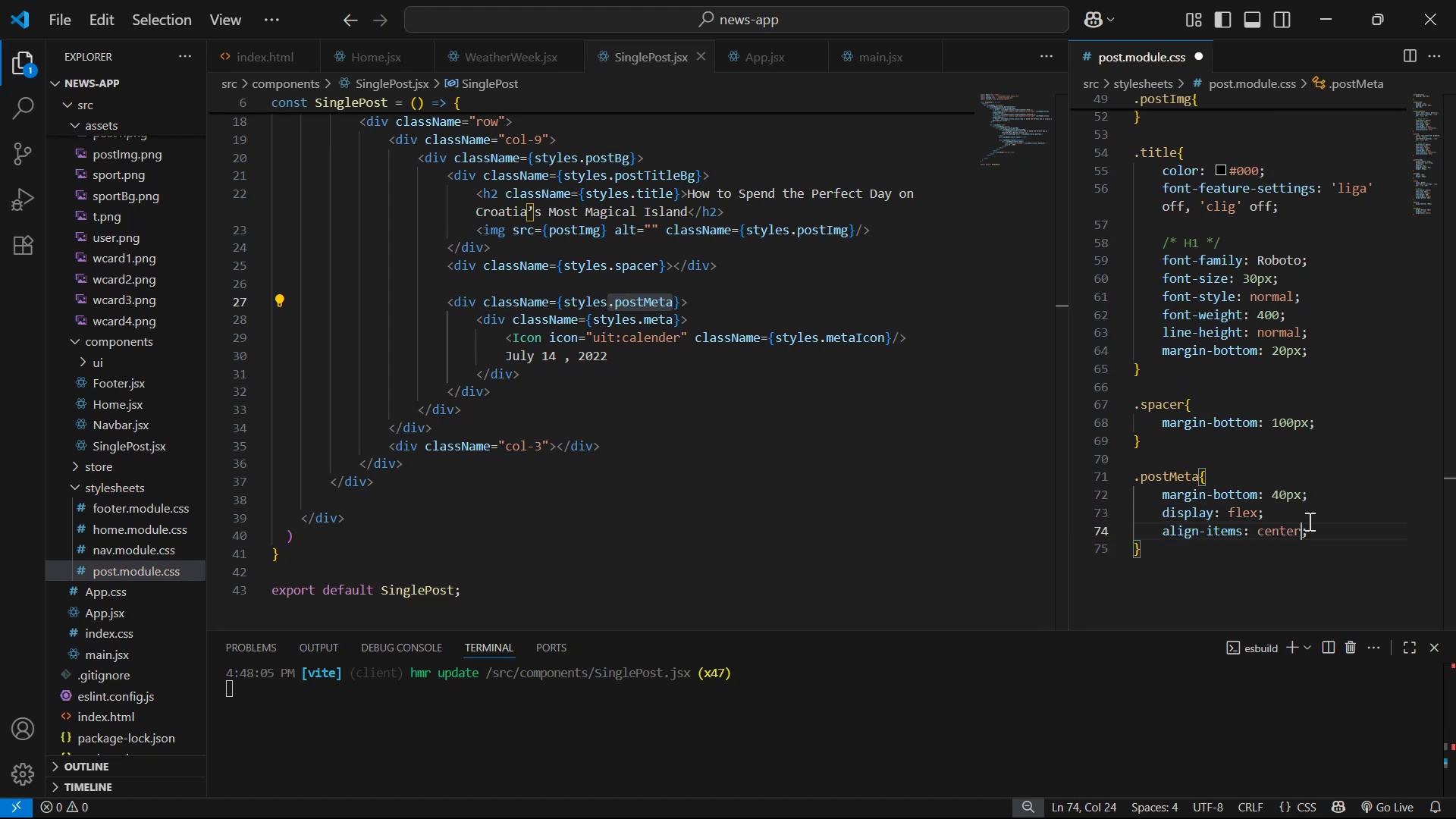 
key(ArrowRight)
 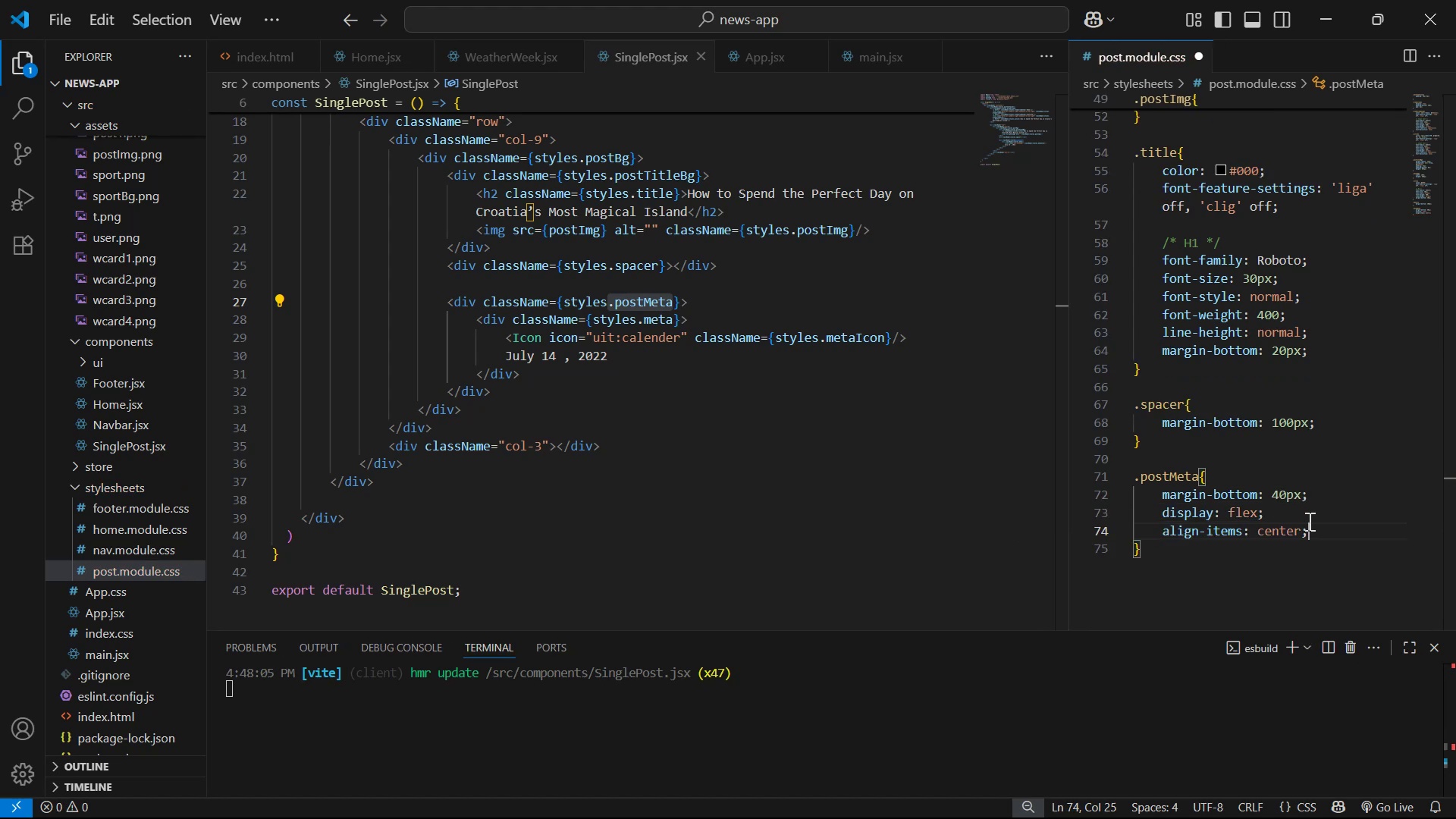 
key(Enter)
 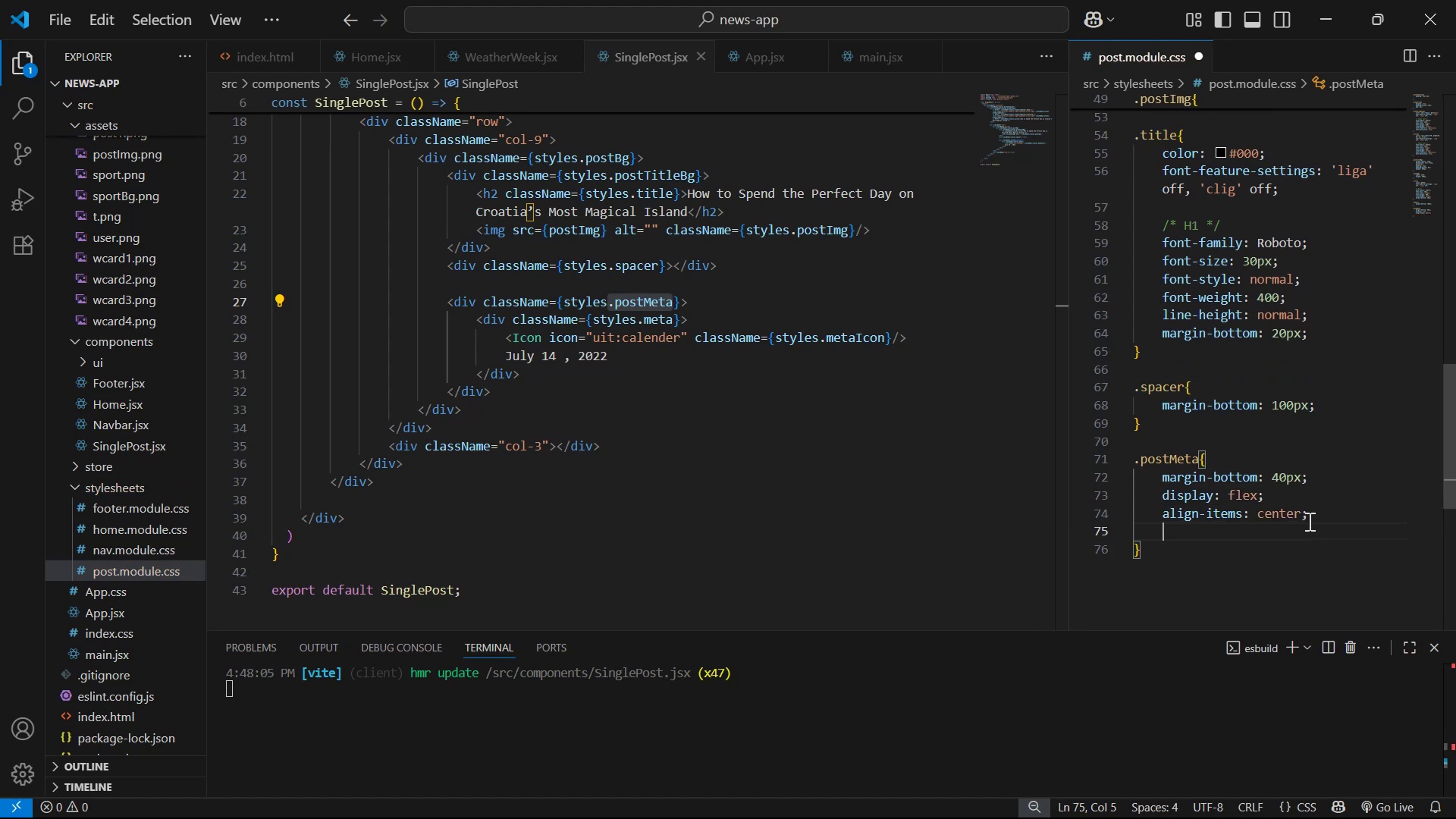 
type(jus)
 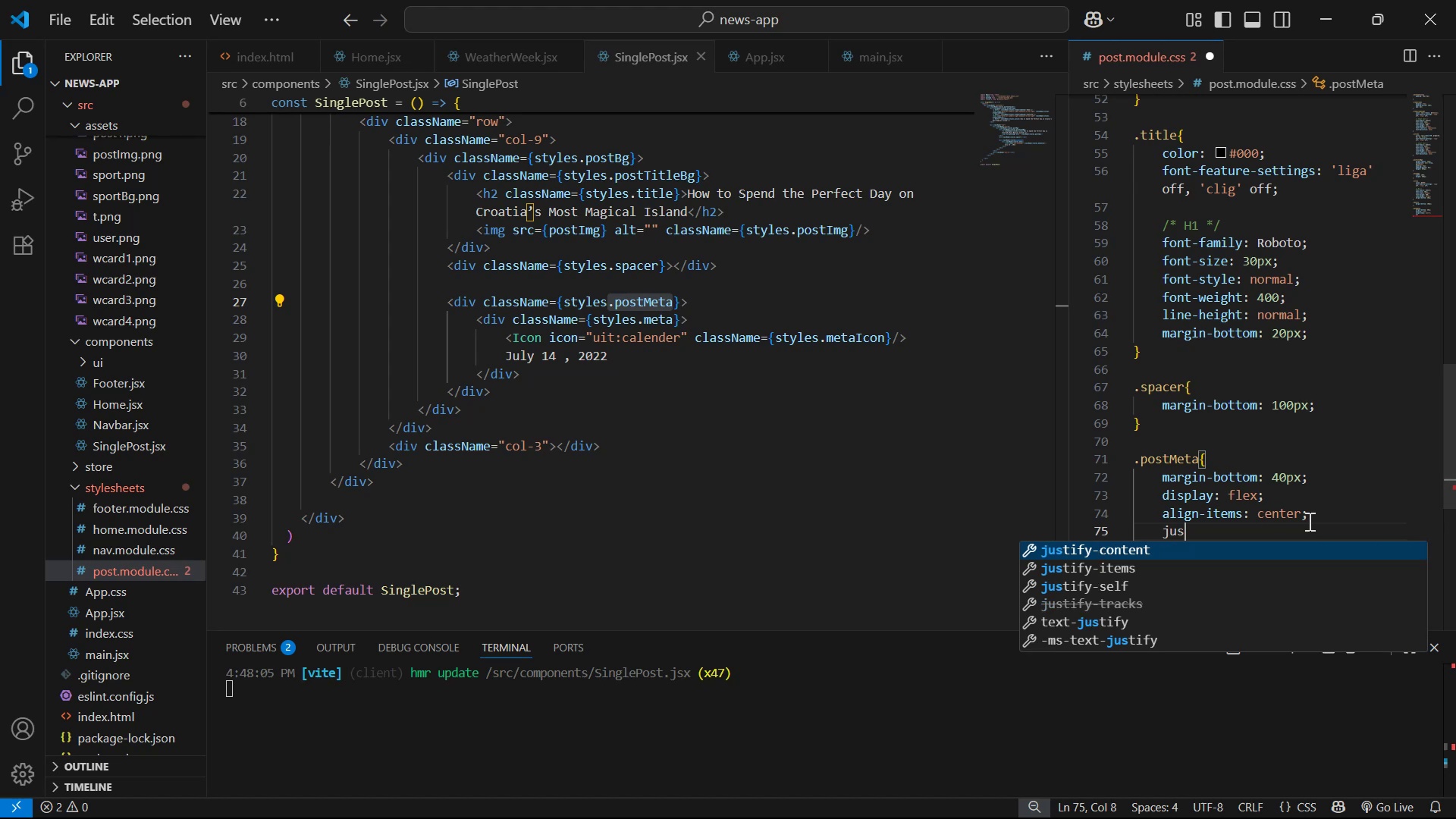 
key(Enter)
 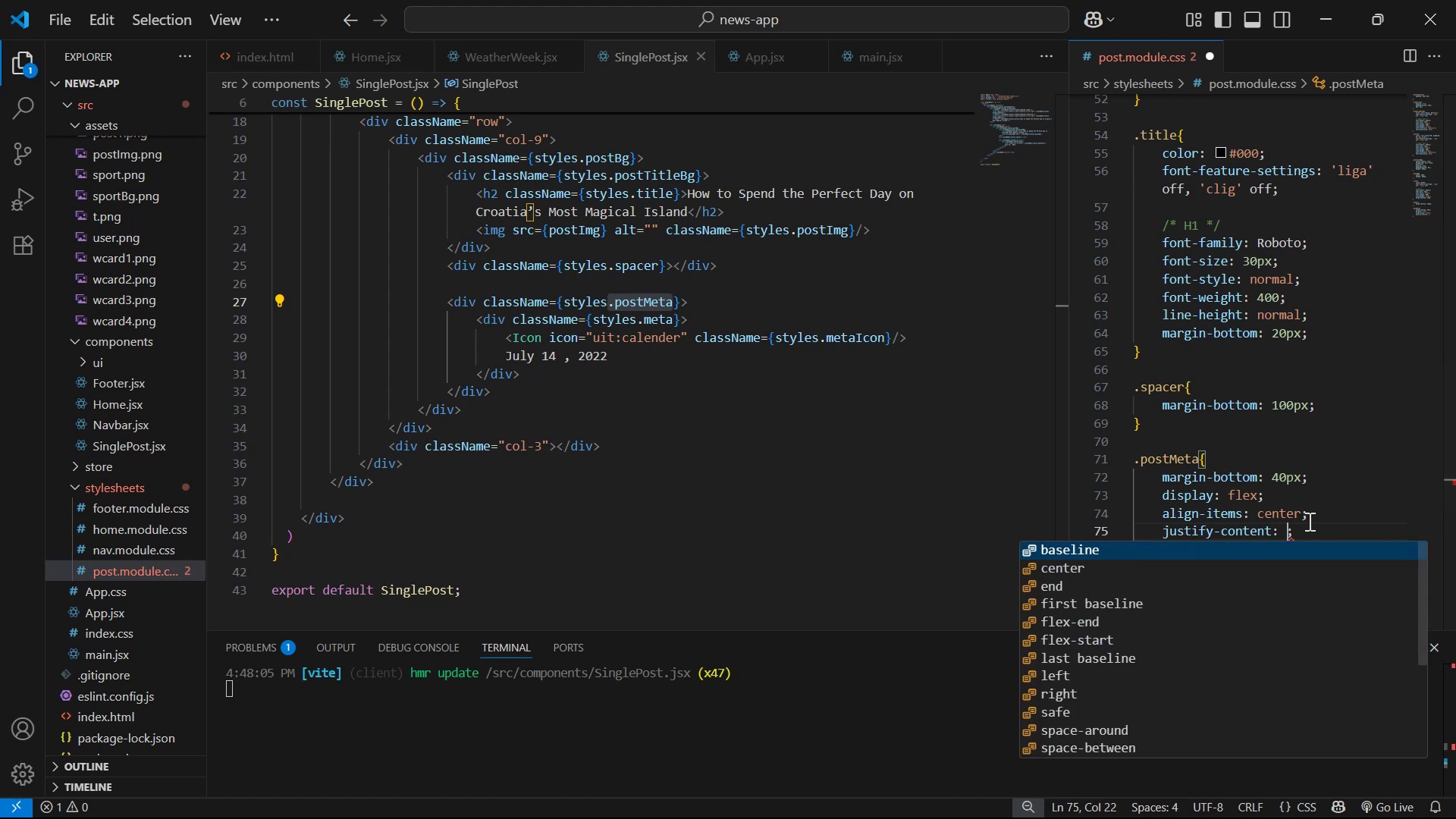 
key(ArrowDown)
 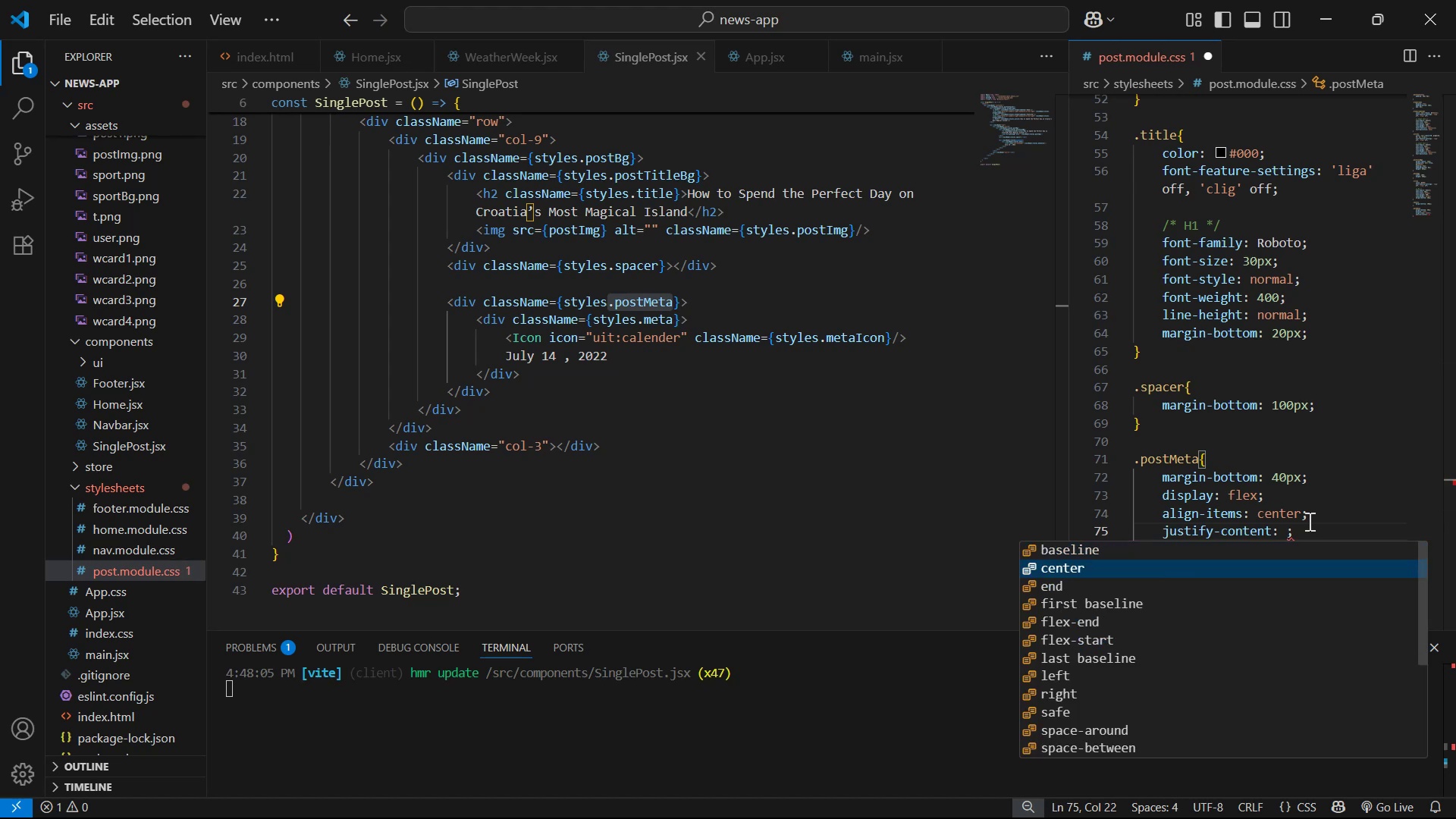 
key(Enter)
 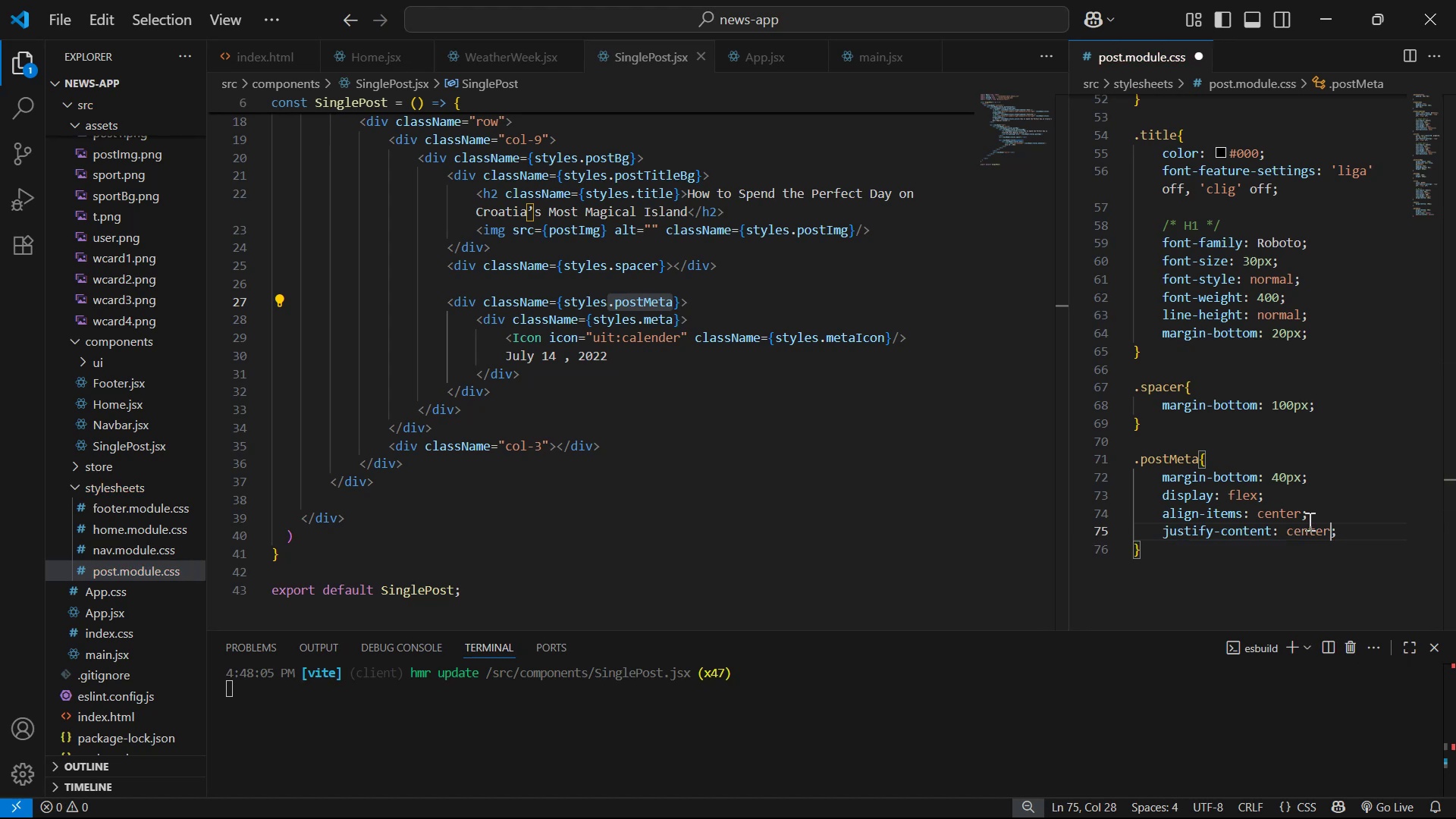 
key(ArrowRight)
 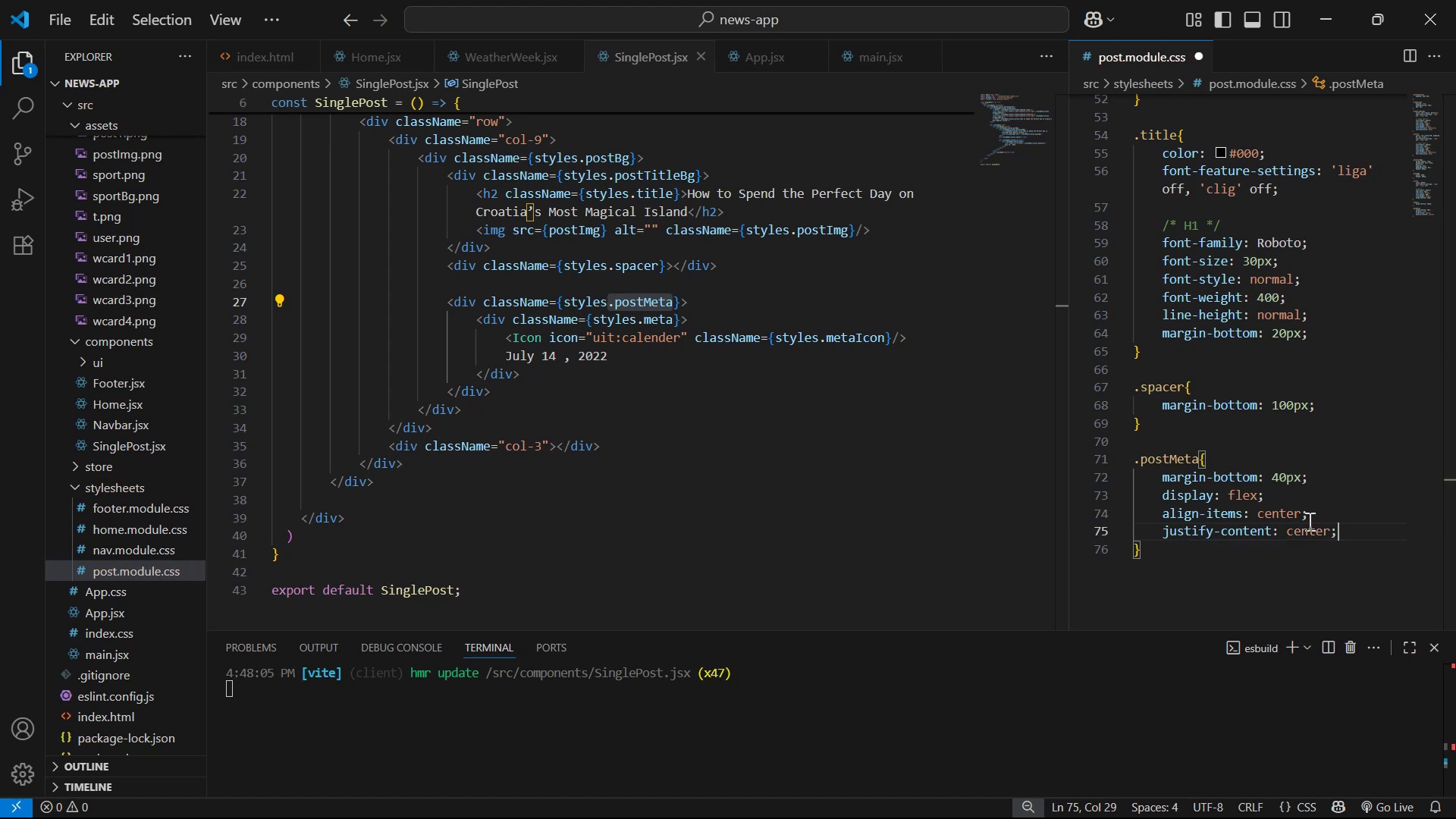 
key(Control+S)
 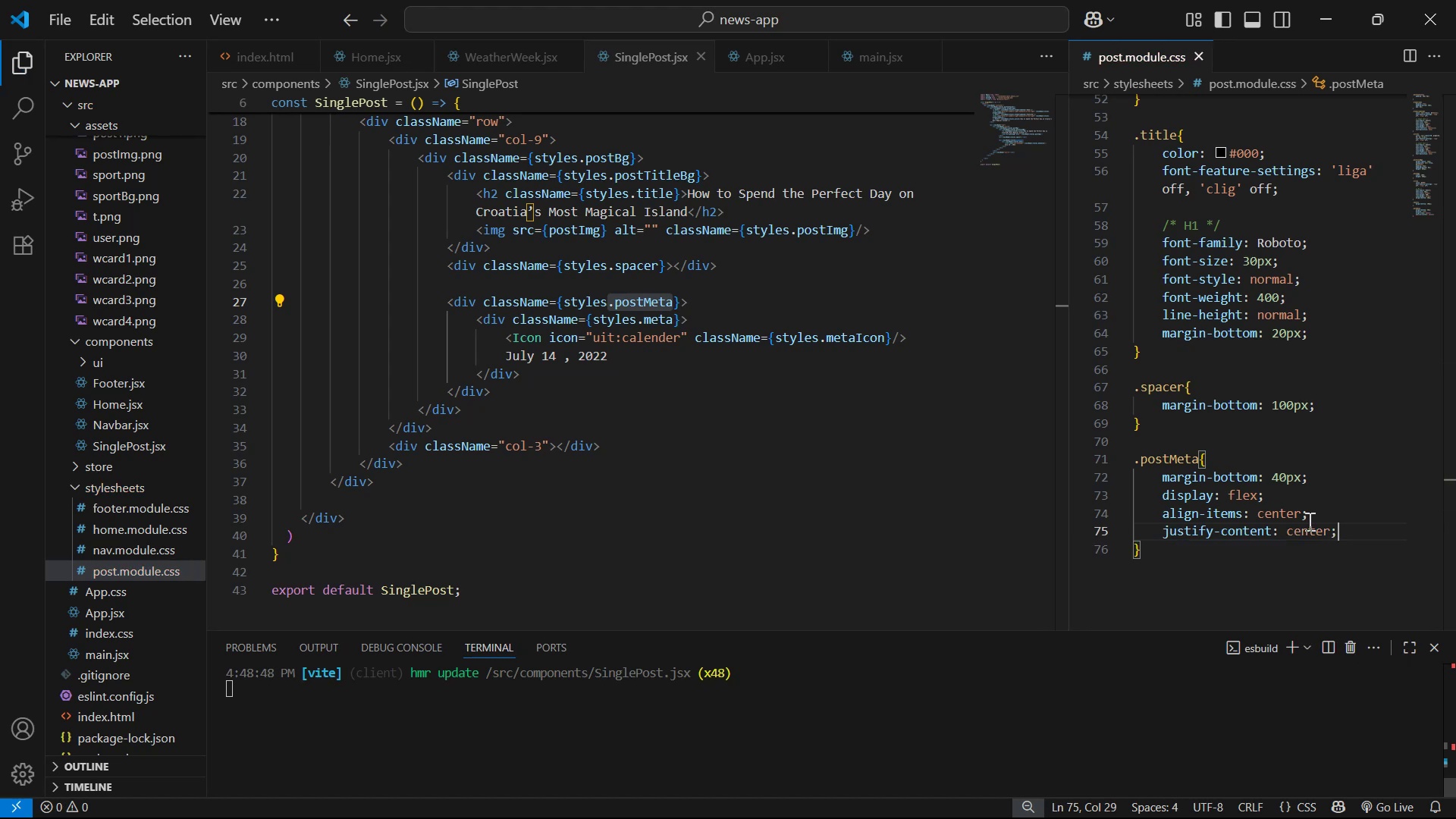 
key(Alt+Tab)
 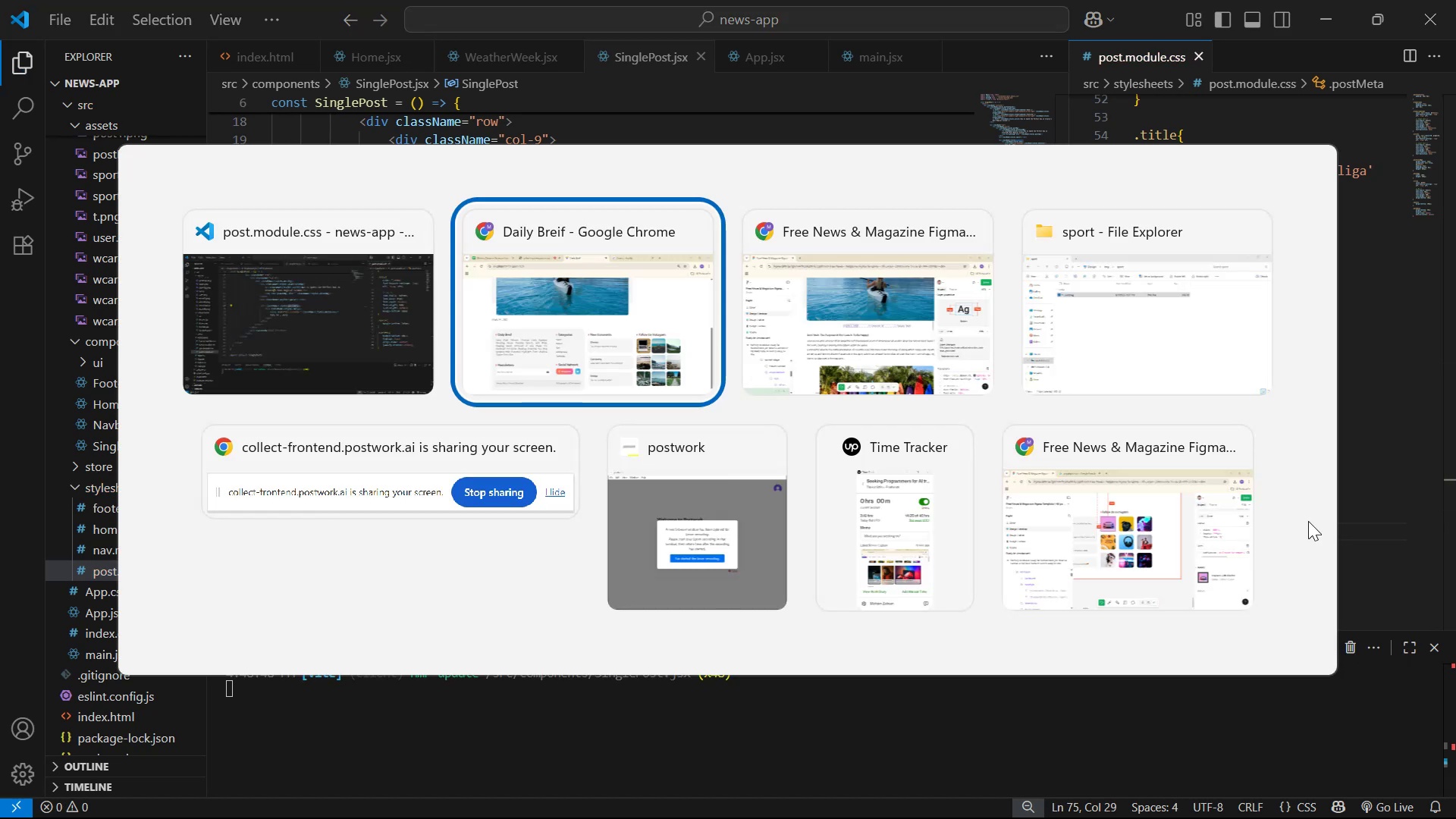 
key(Alt+Tab)
 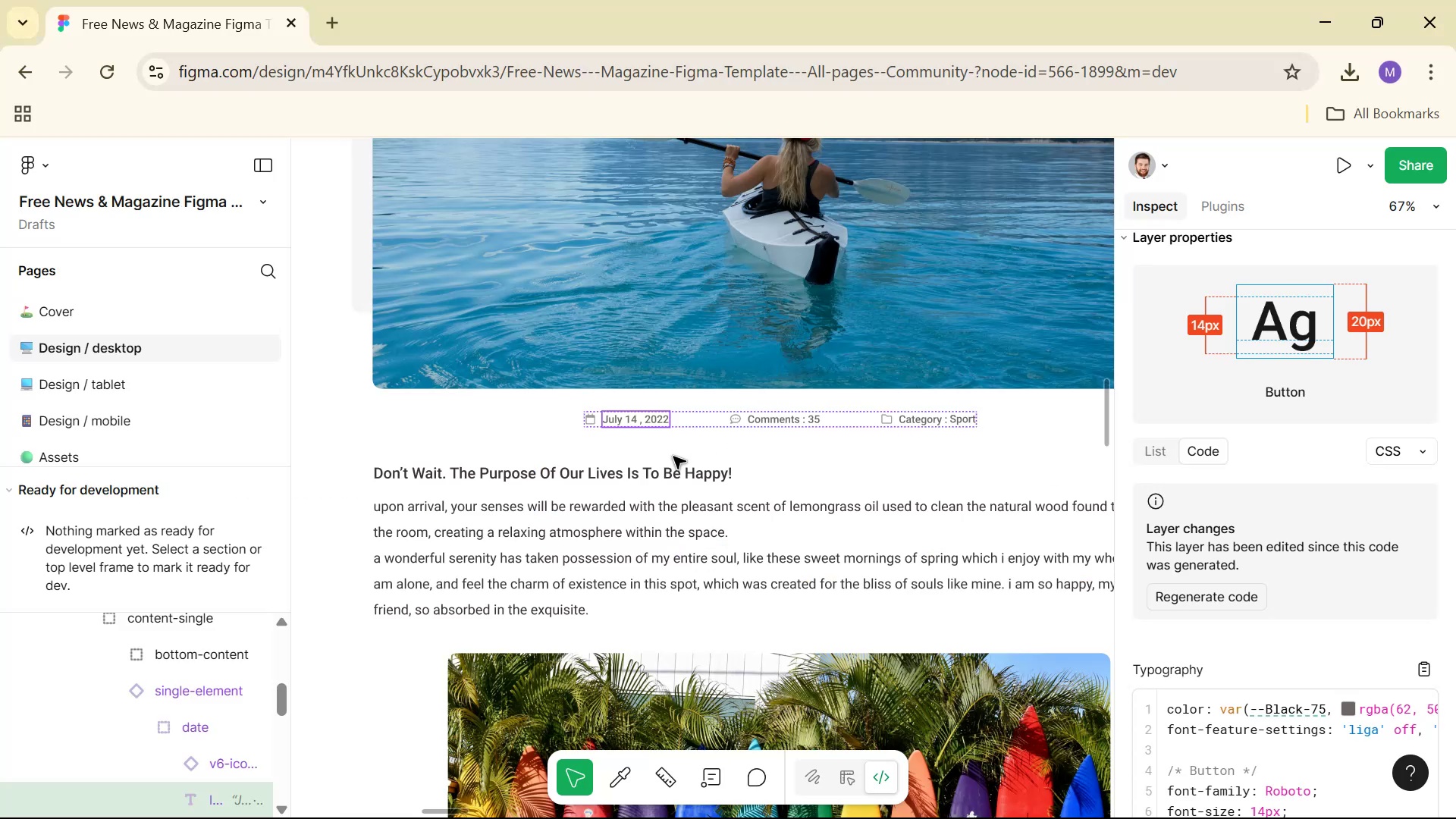 
hold_key(key=AltLeft, duration=1.52)
 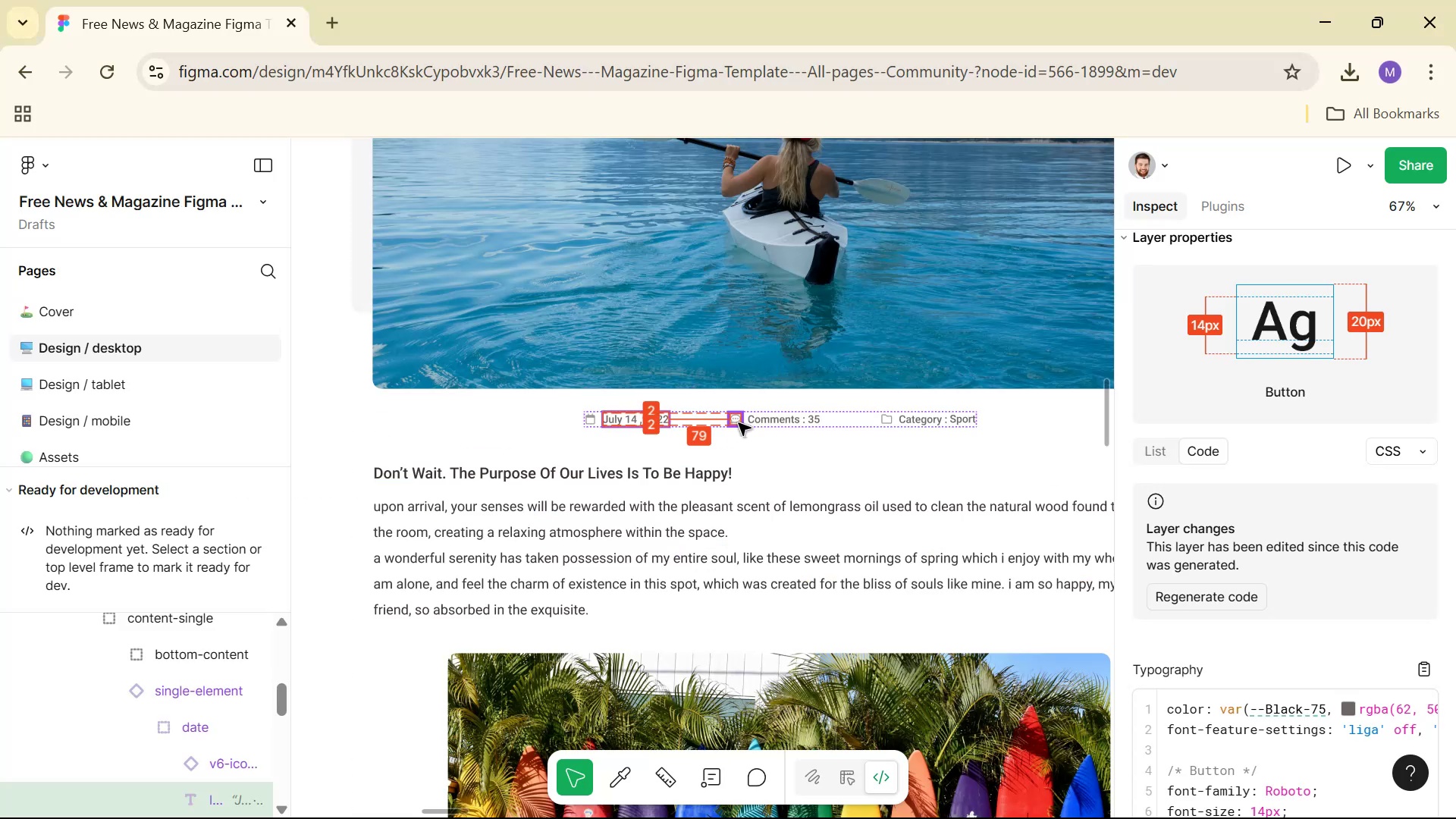 
key(Alt+Tab)
 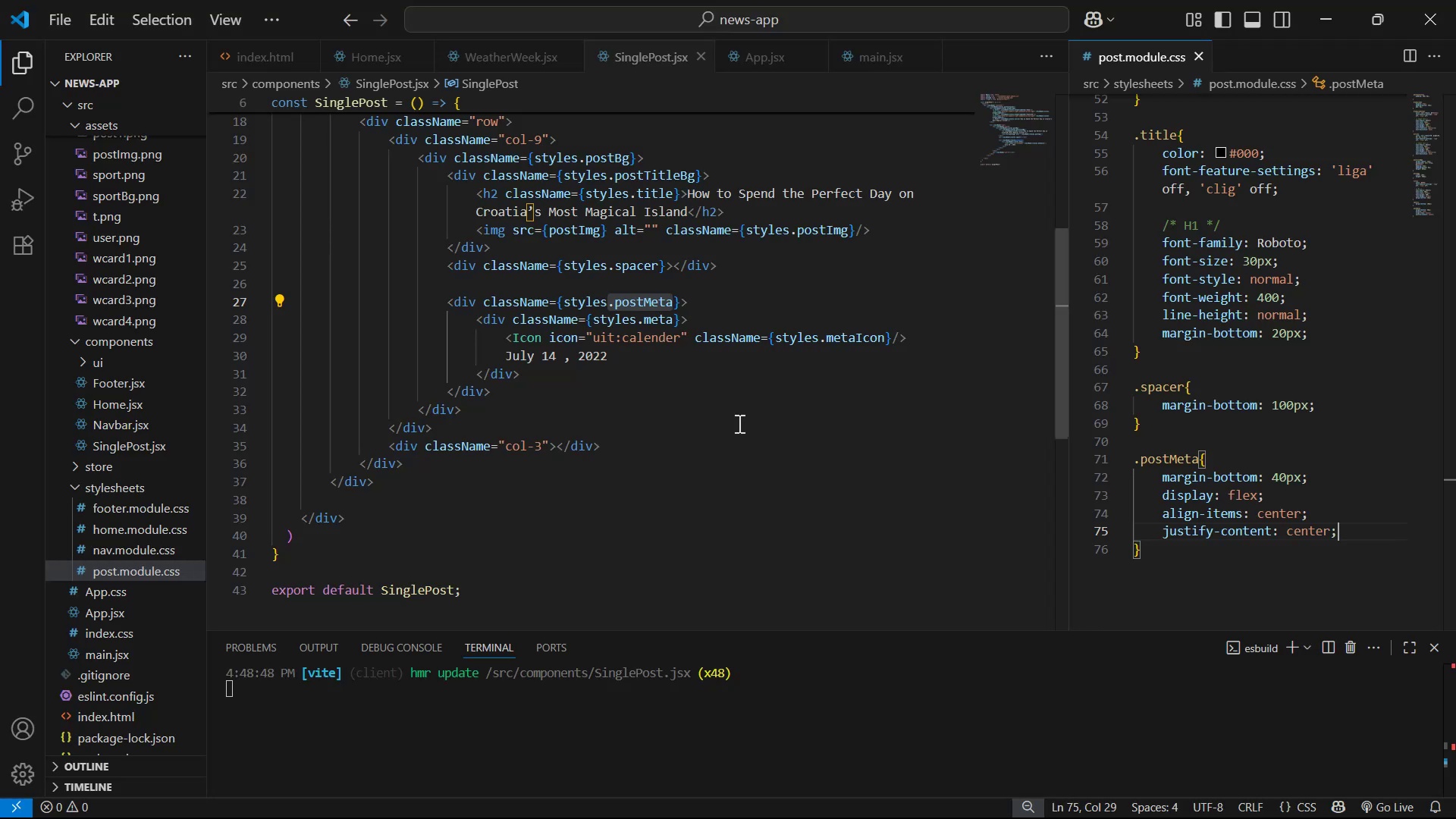 
key(Enter)
 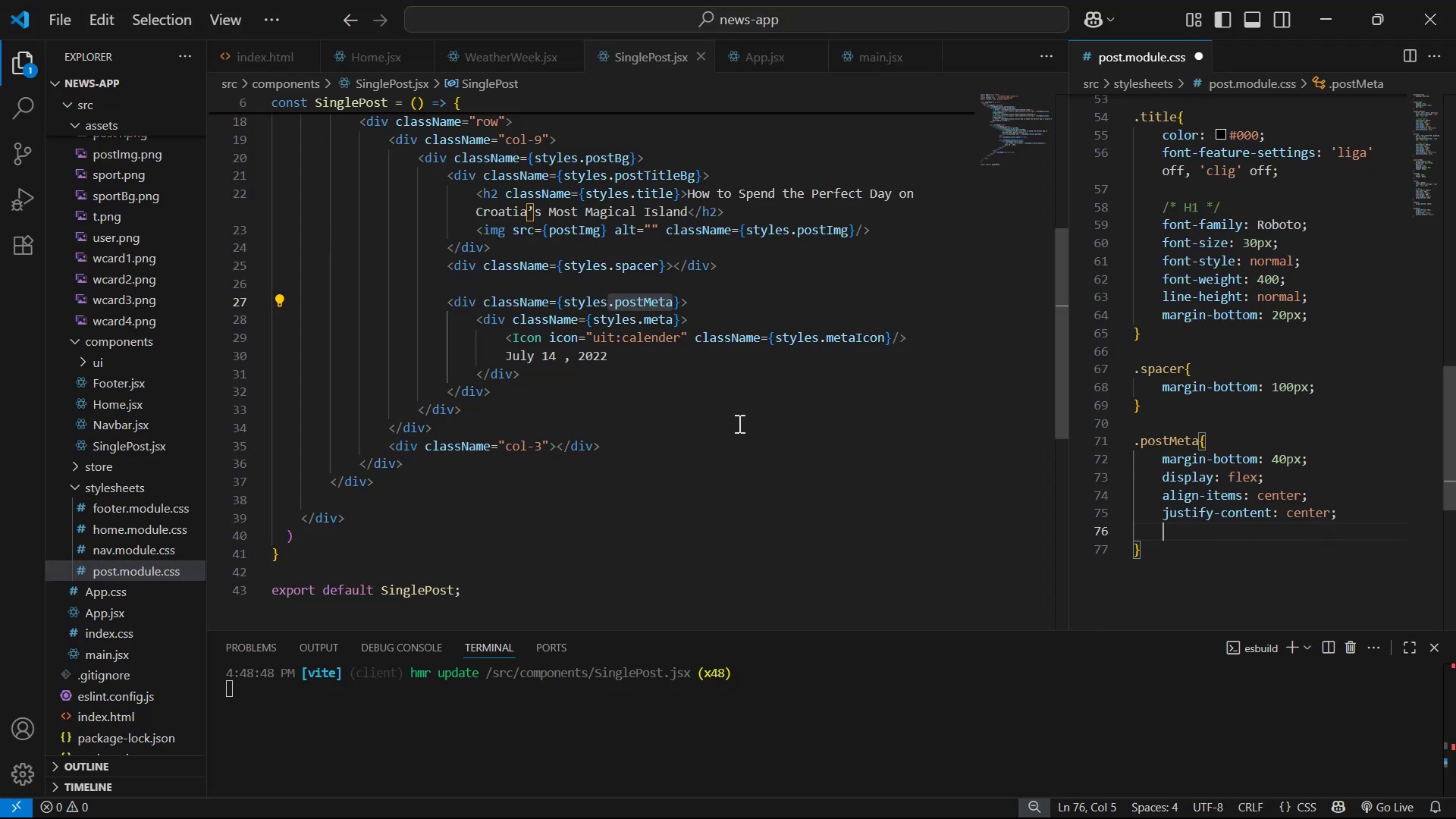 
type(h)
key(Backspace)
type(ga)
 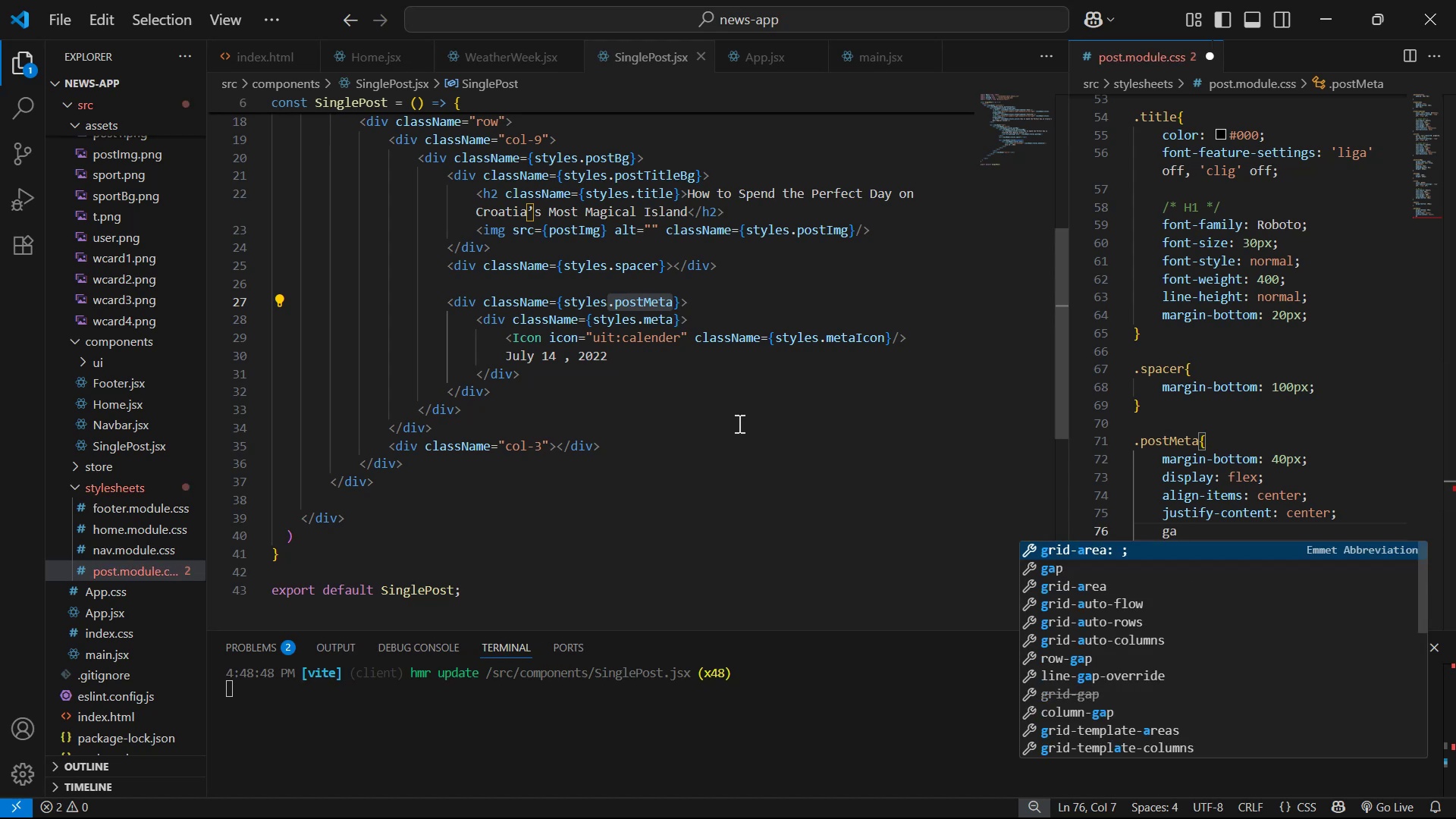 
key(ArrowDown)
 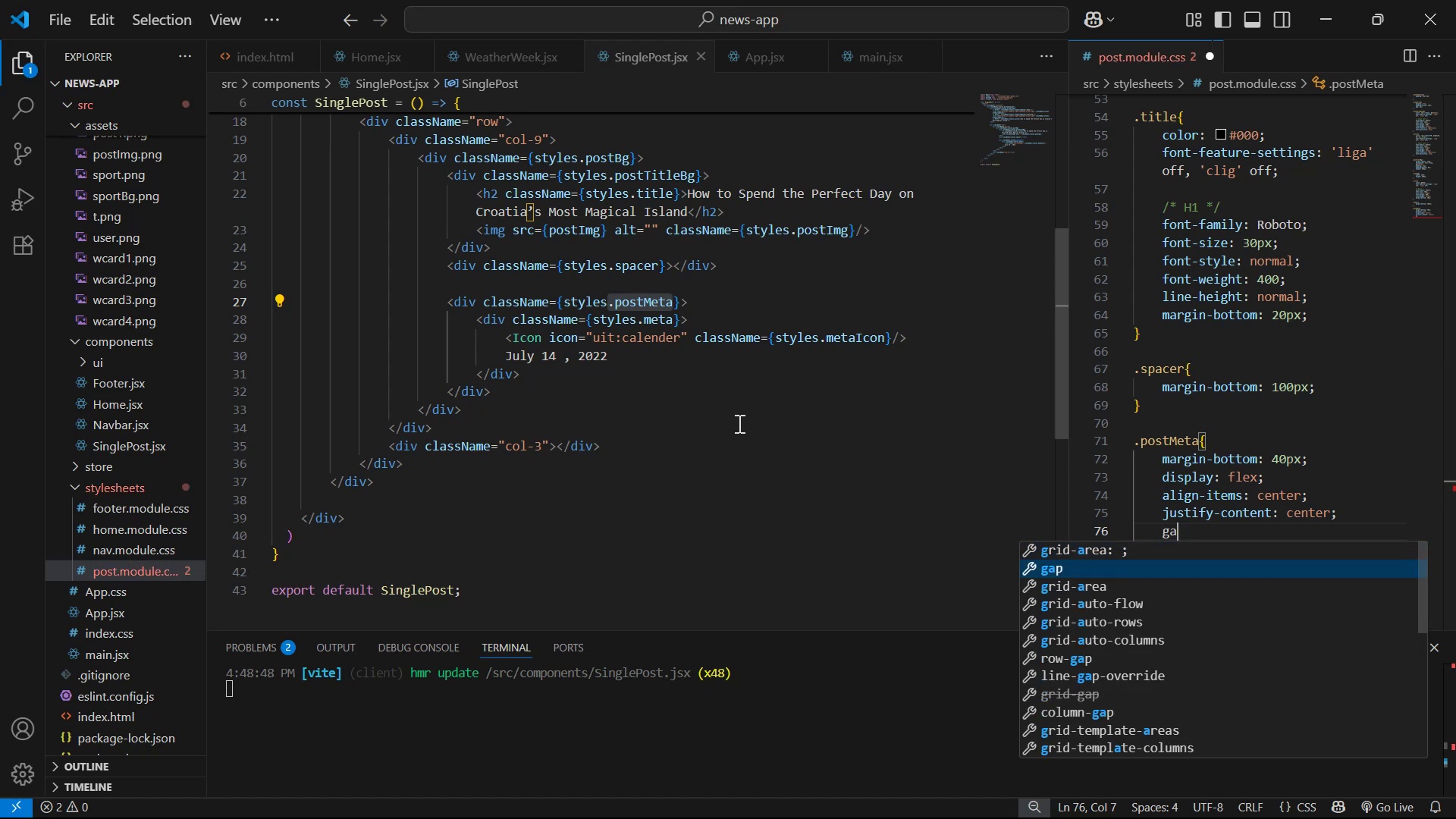 
key(Enter)
 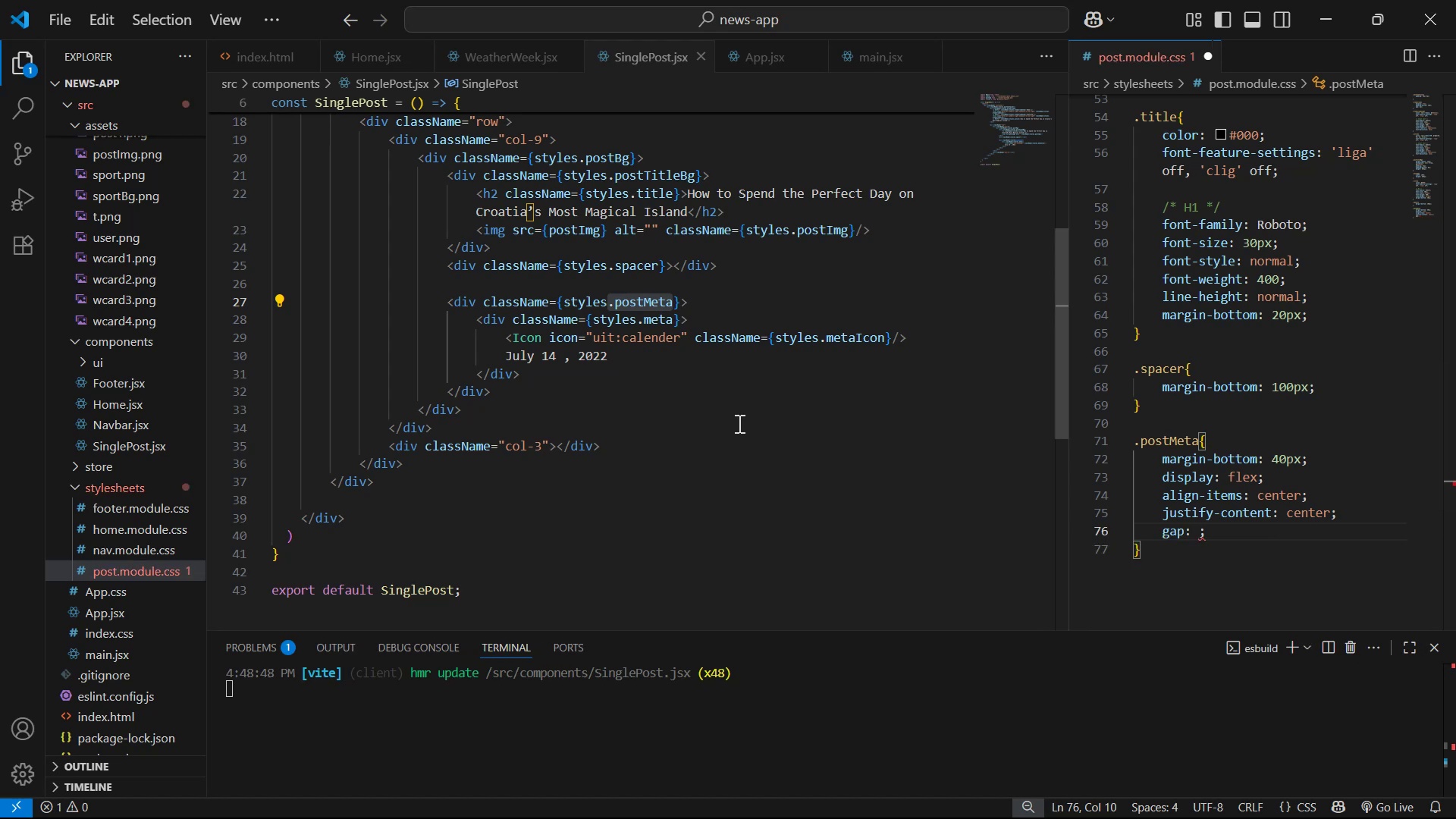 
type(70px)
 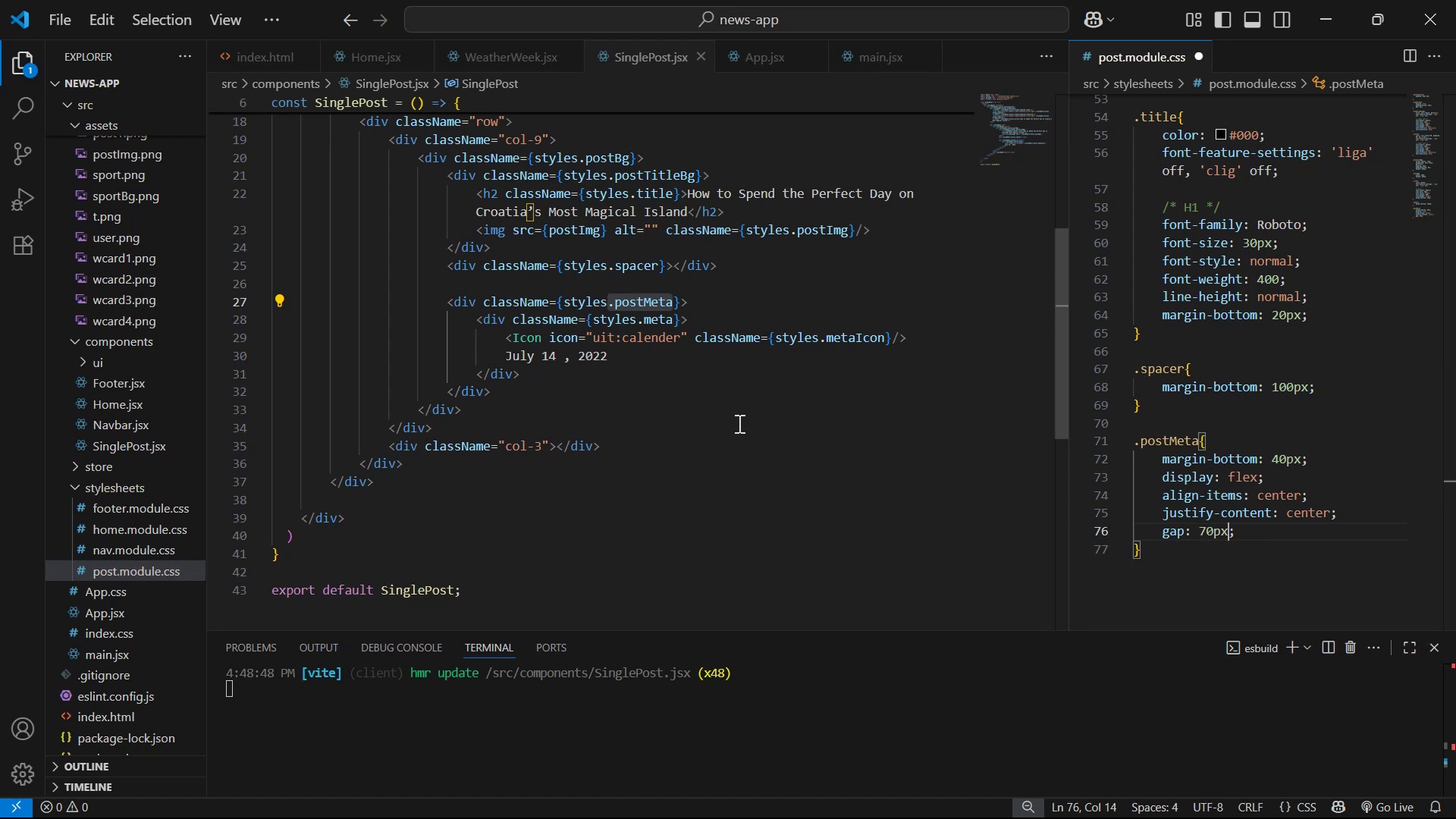 
key(Control+S)
 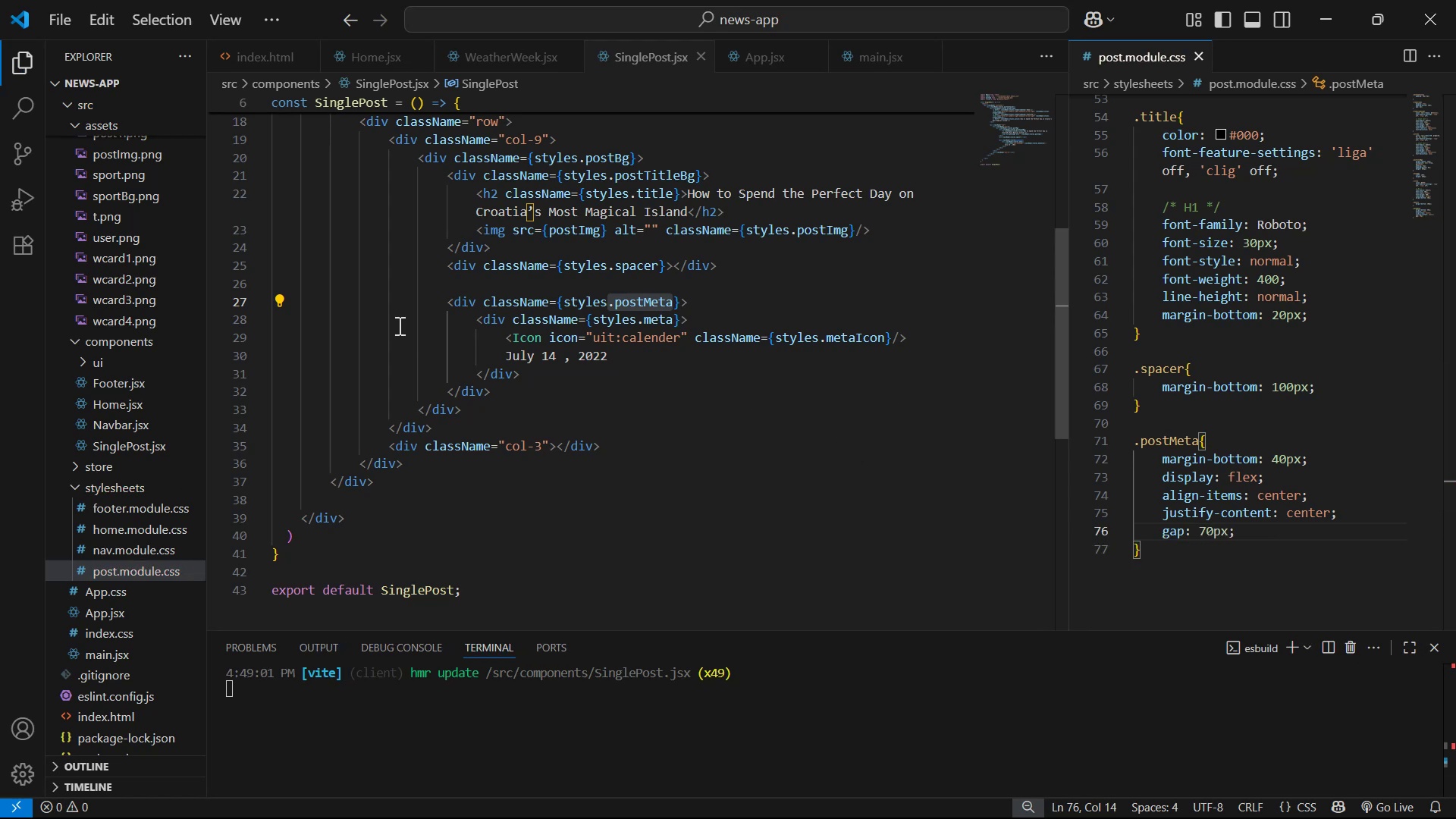 
left_click_drag(start_coordinate=[523, 371], to_coordinate=[476, 323])
 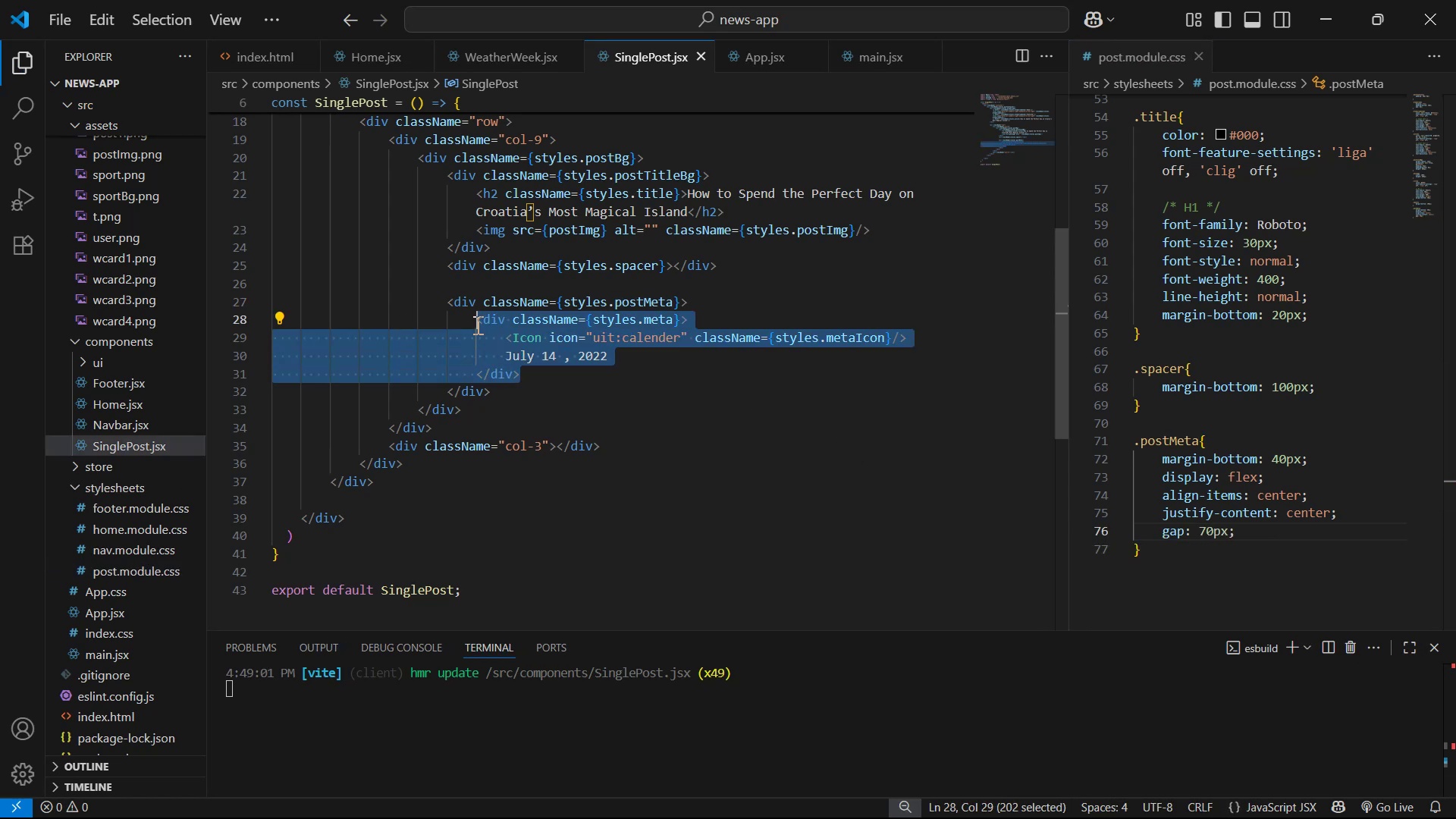 
key(Alt+Control+Shift+ArrowDown)
 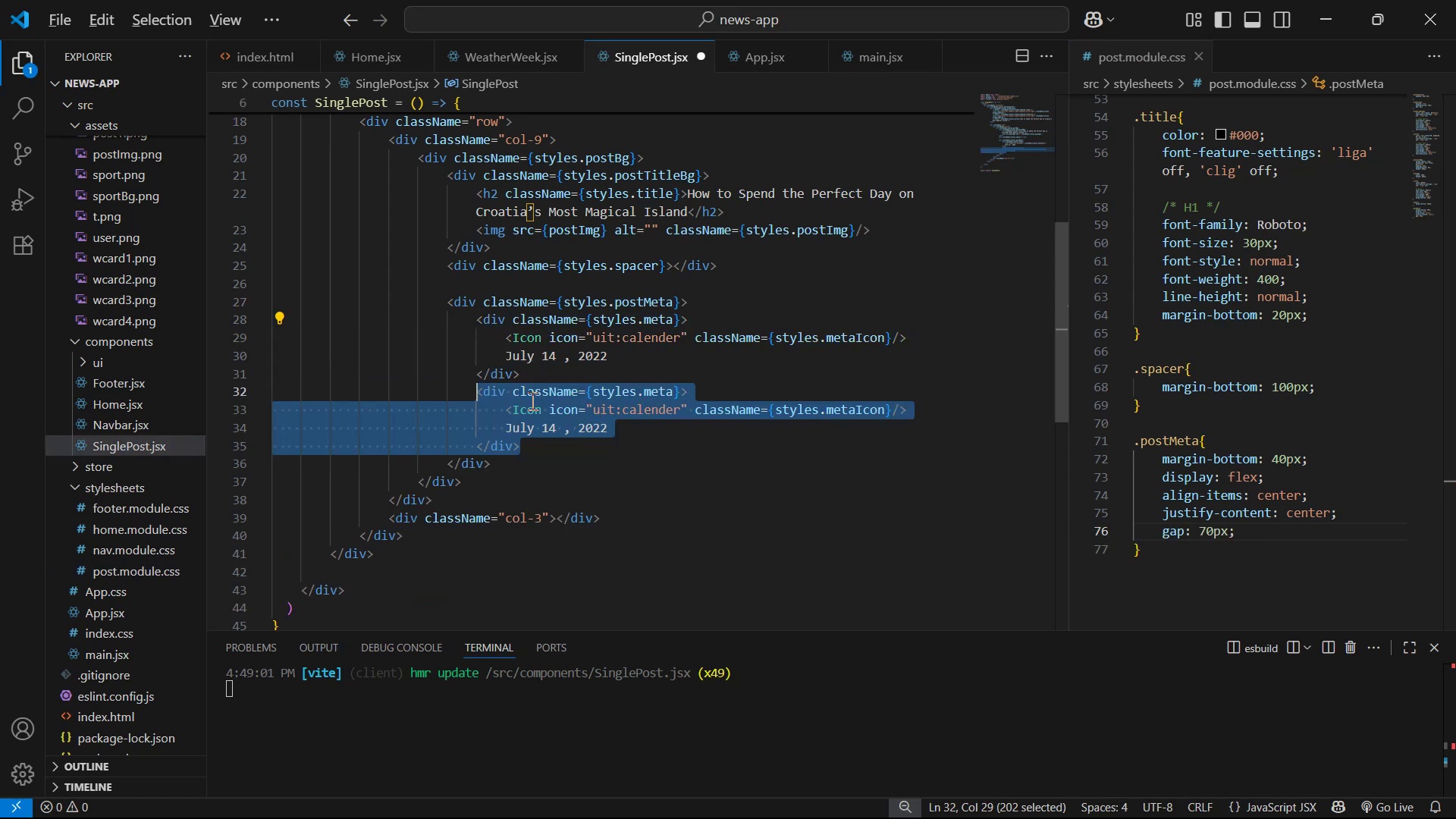 
key(Alt+Shift+ArrowDown)
 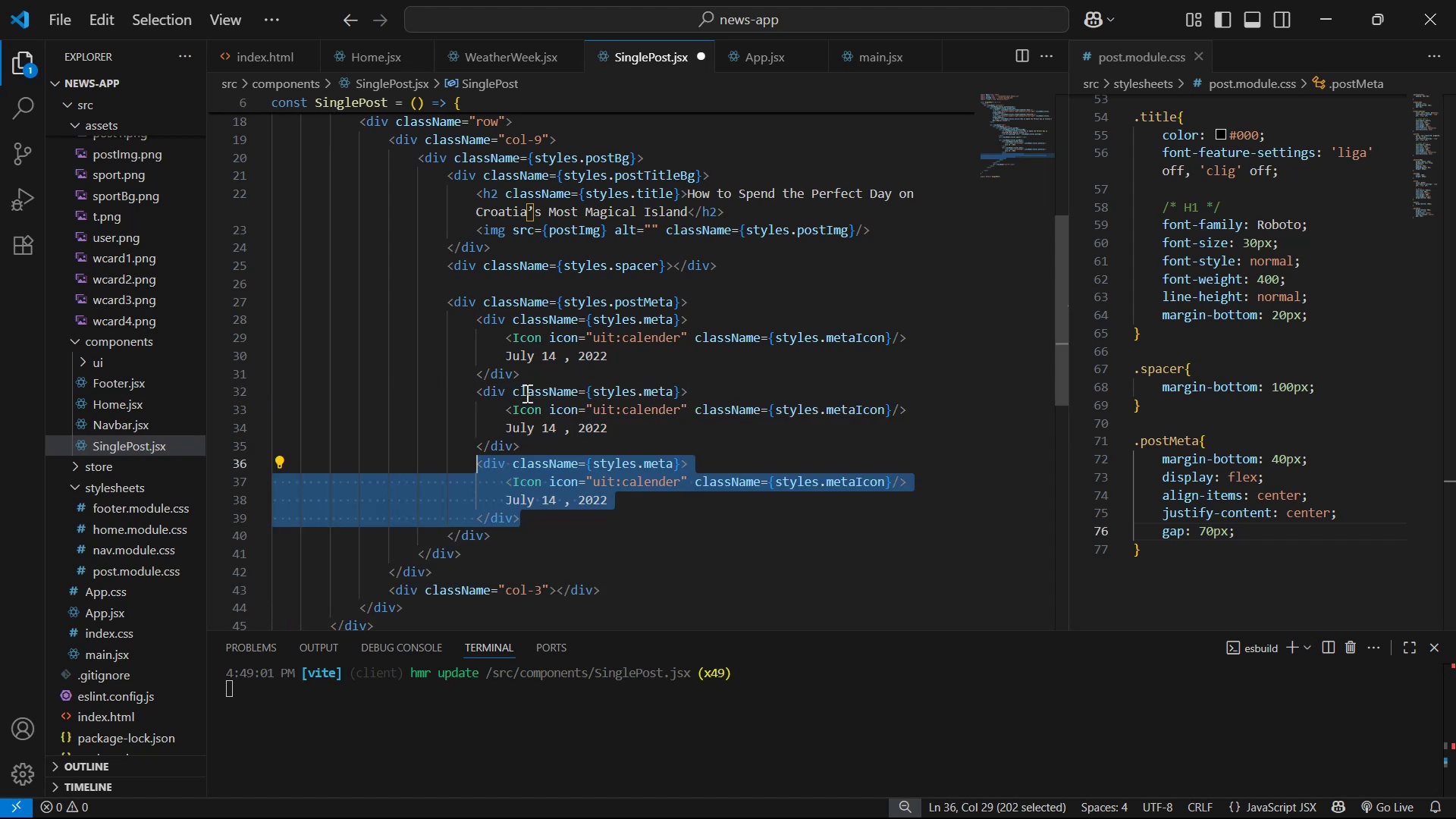 
key(Alt+Tab)
 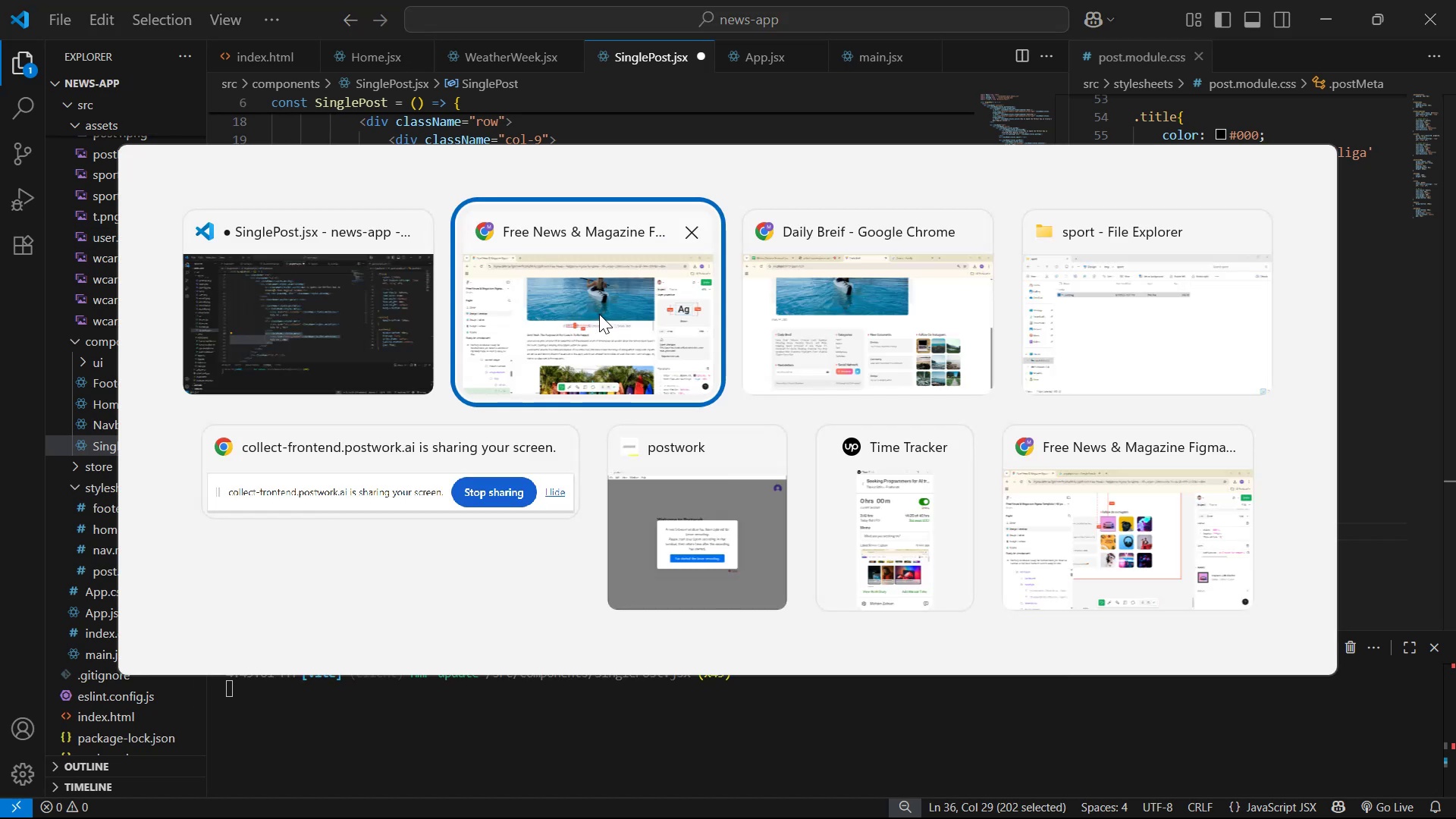 
key(Alt+Tab)
 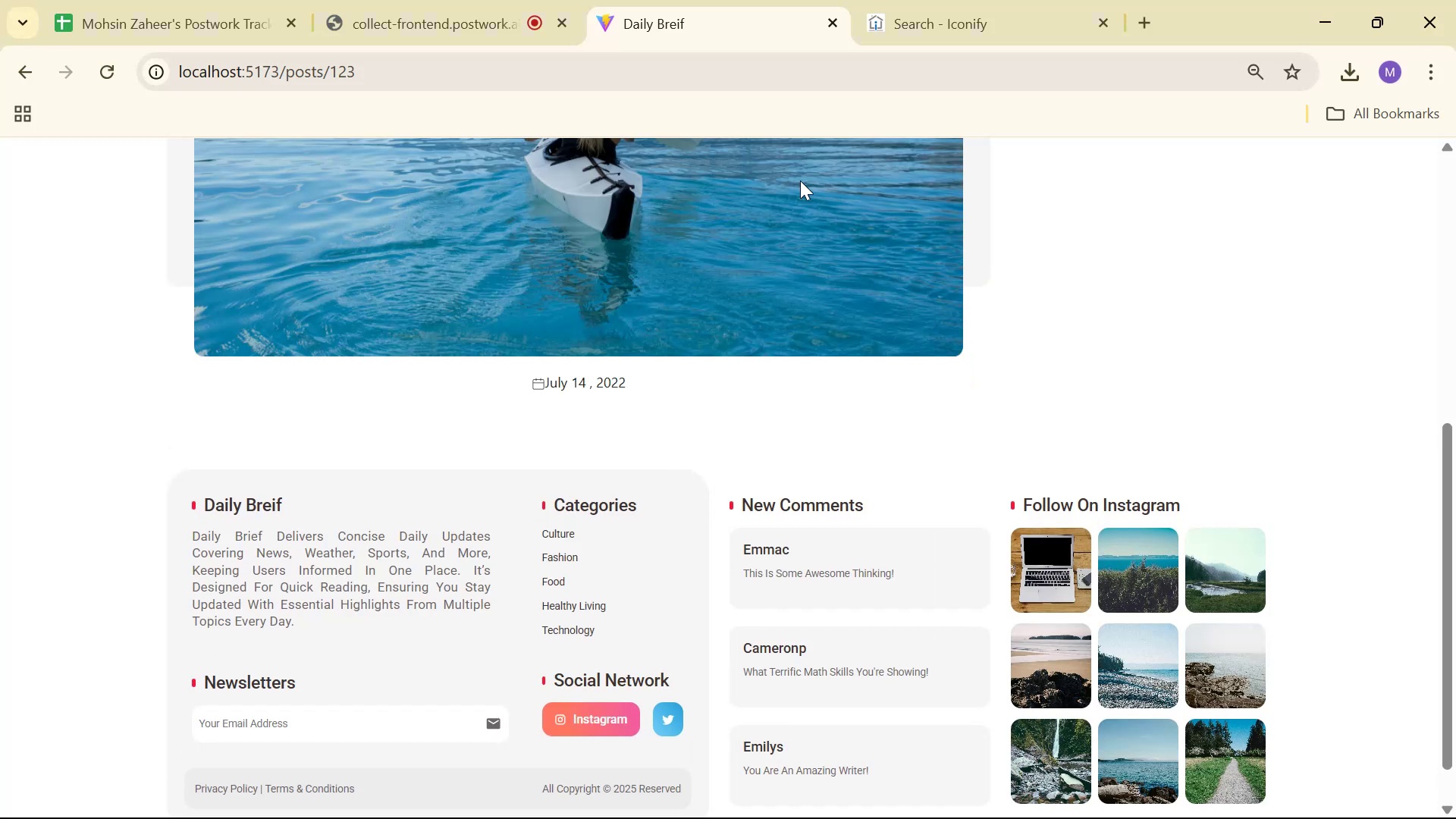 
key(Alt+Tab)
 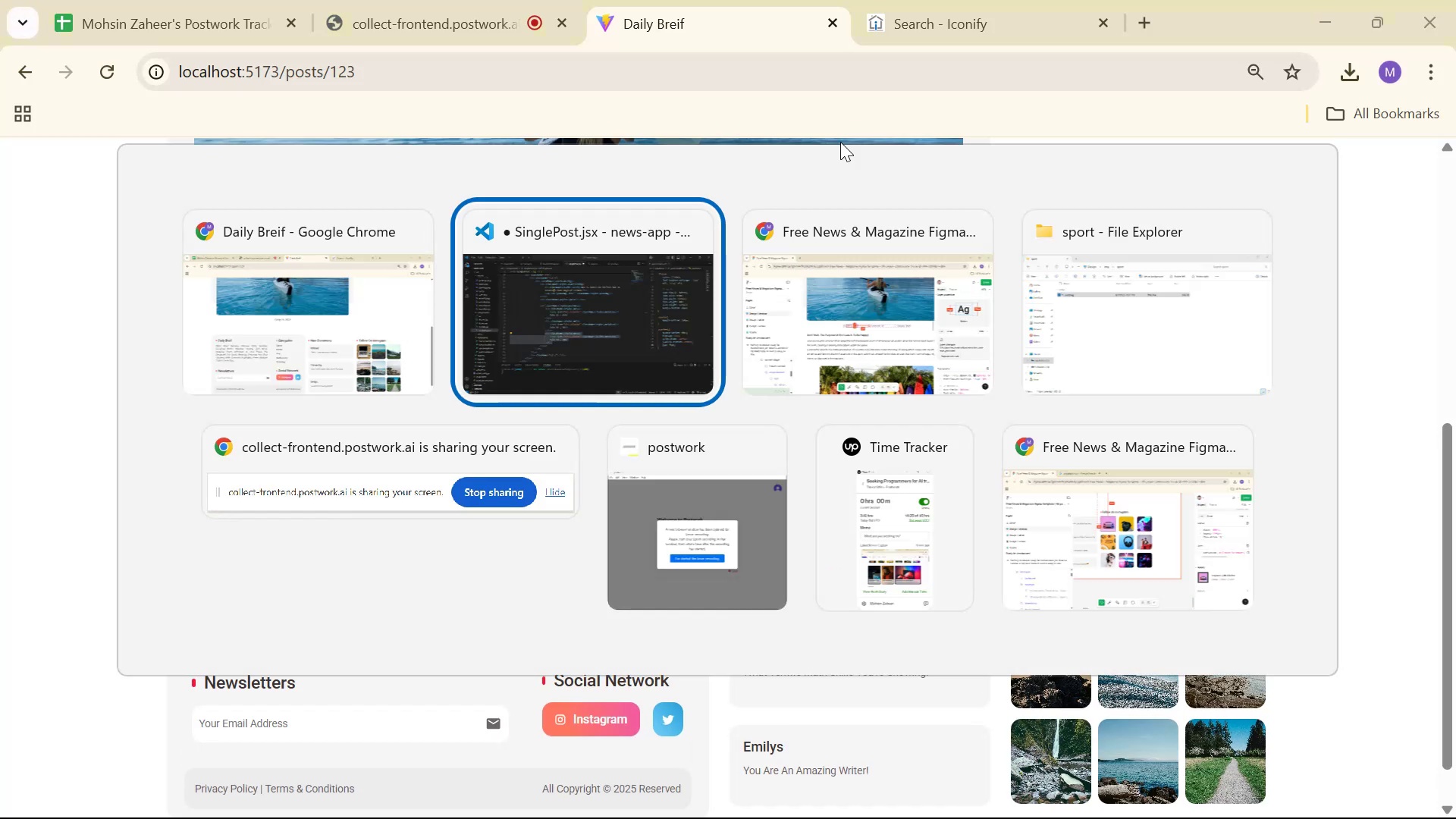 
key(Alt+Tab)
 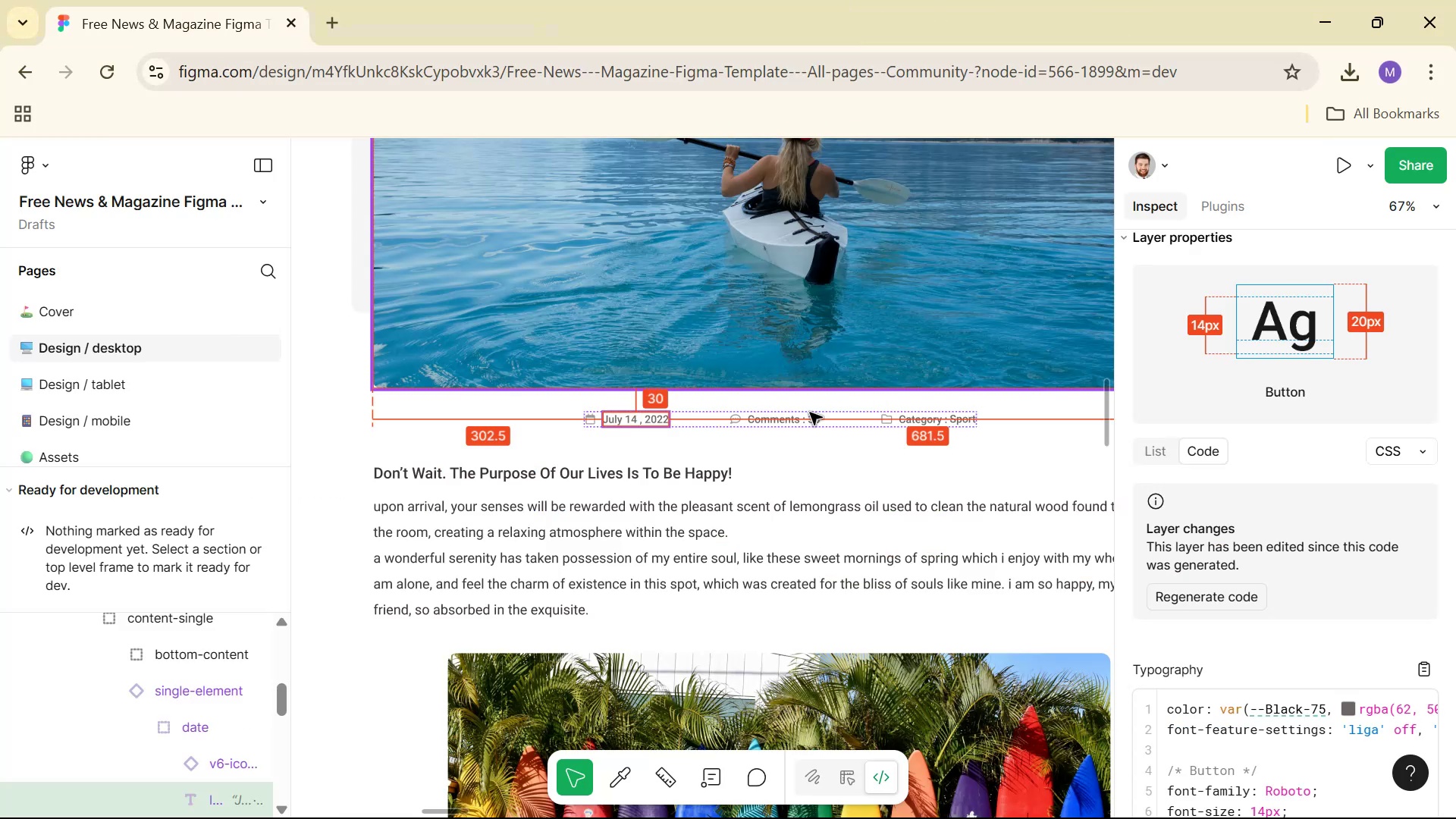 
key(Alt+Tab)
 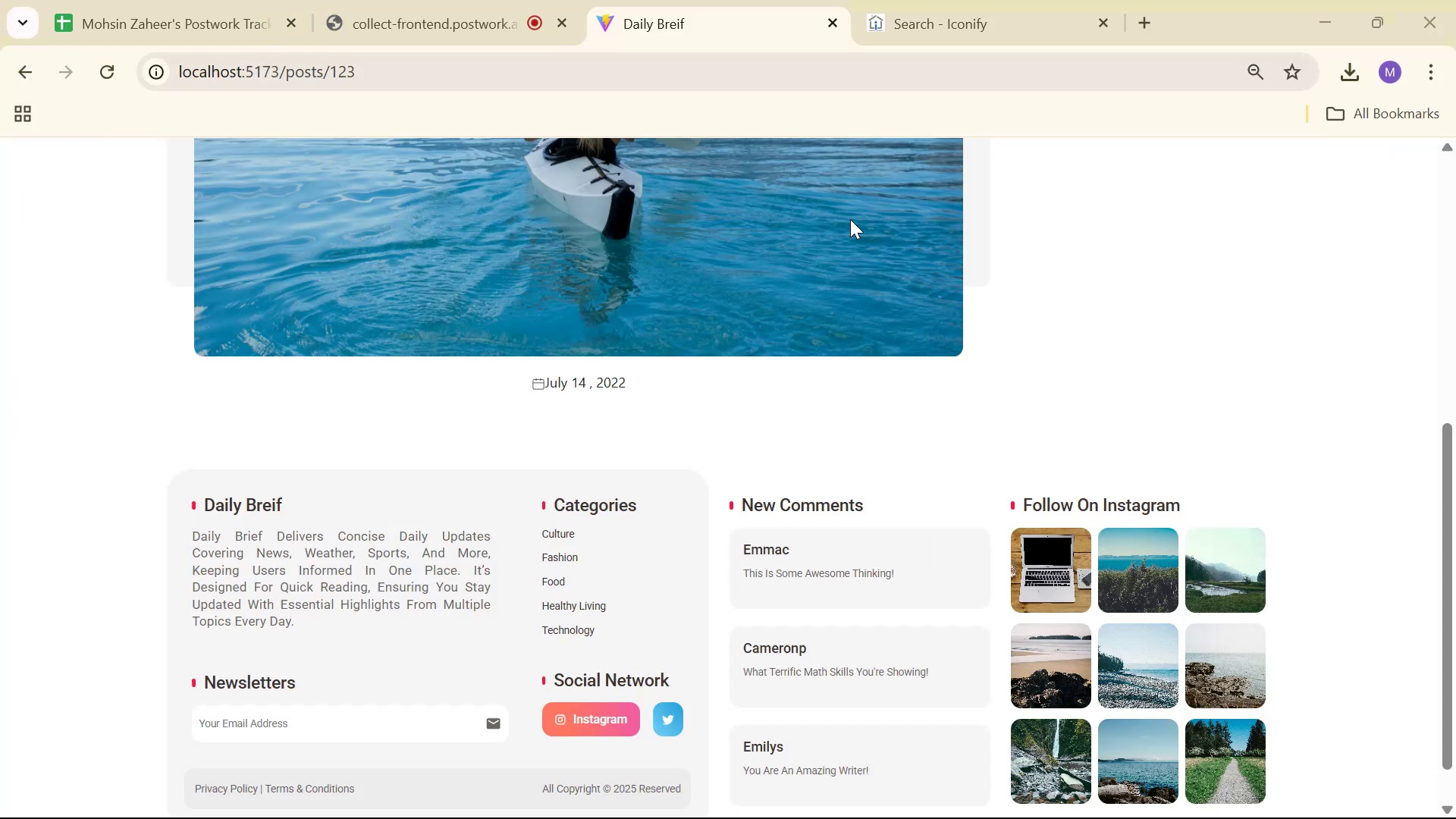 
left_click([959, 0])
 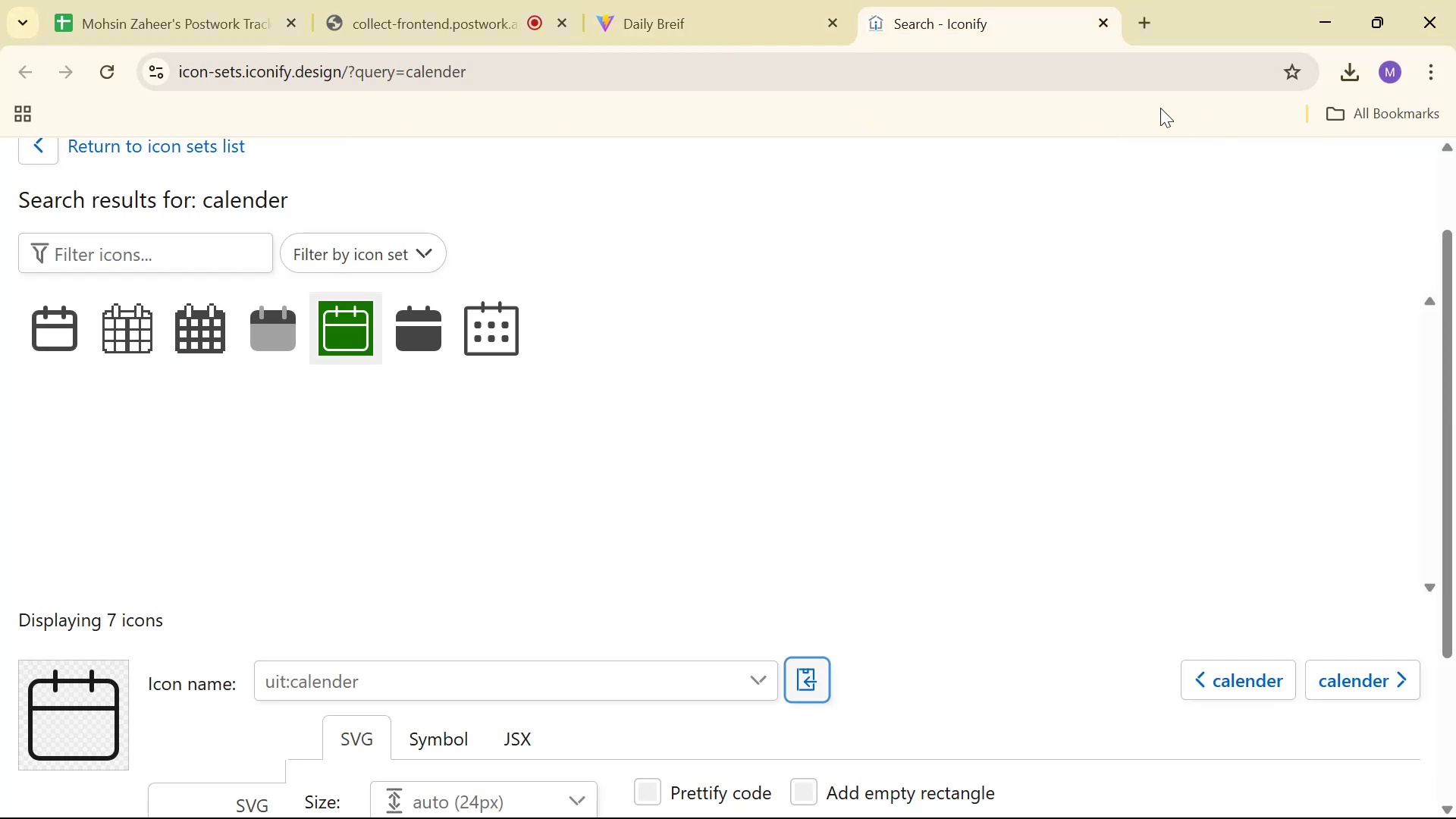 
scroll: coordinate [1455, 164], scroll_direction: up, amount: 3.0
 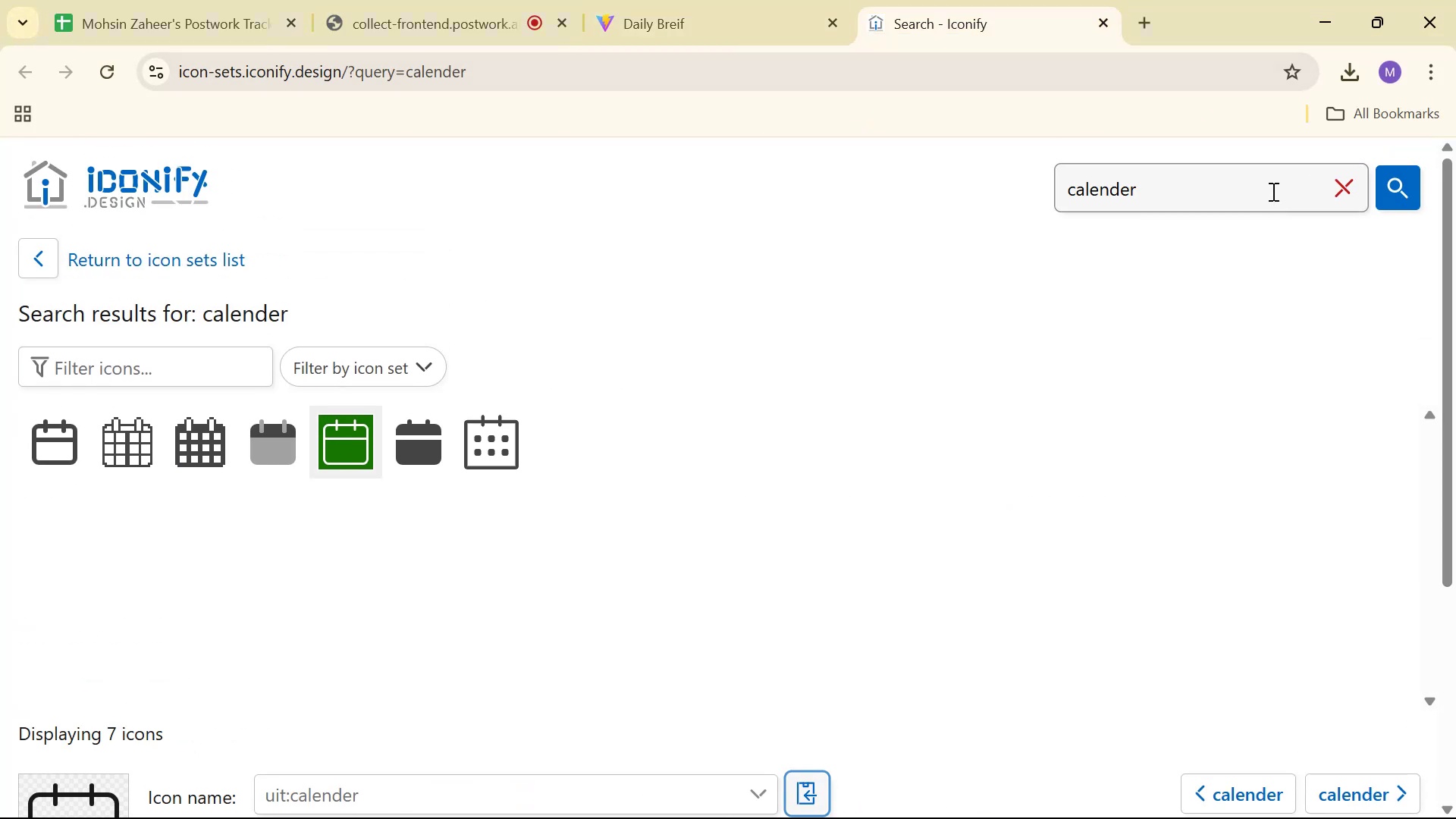 
double_click([1265, 186])
 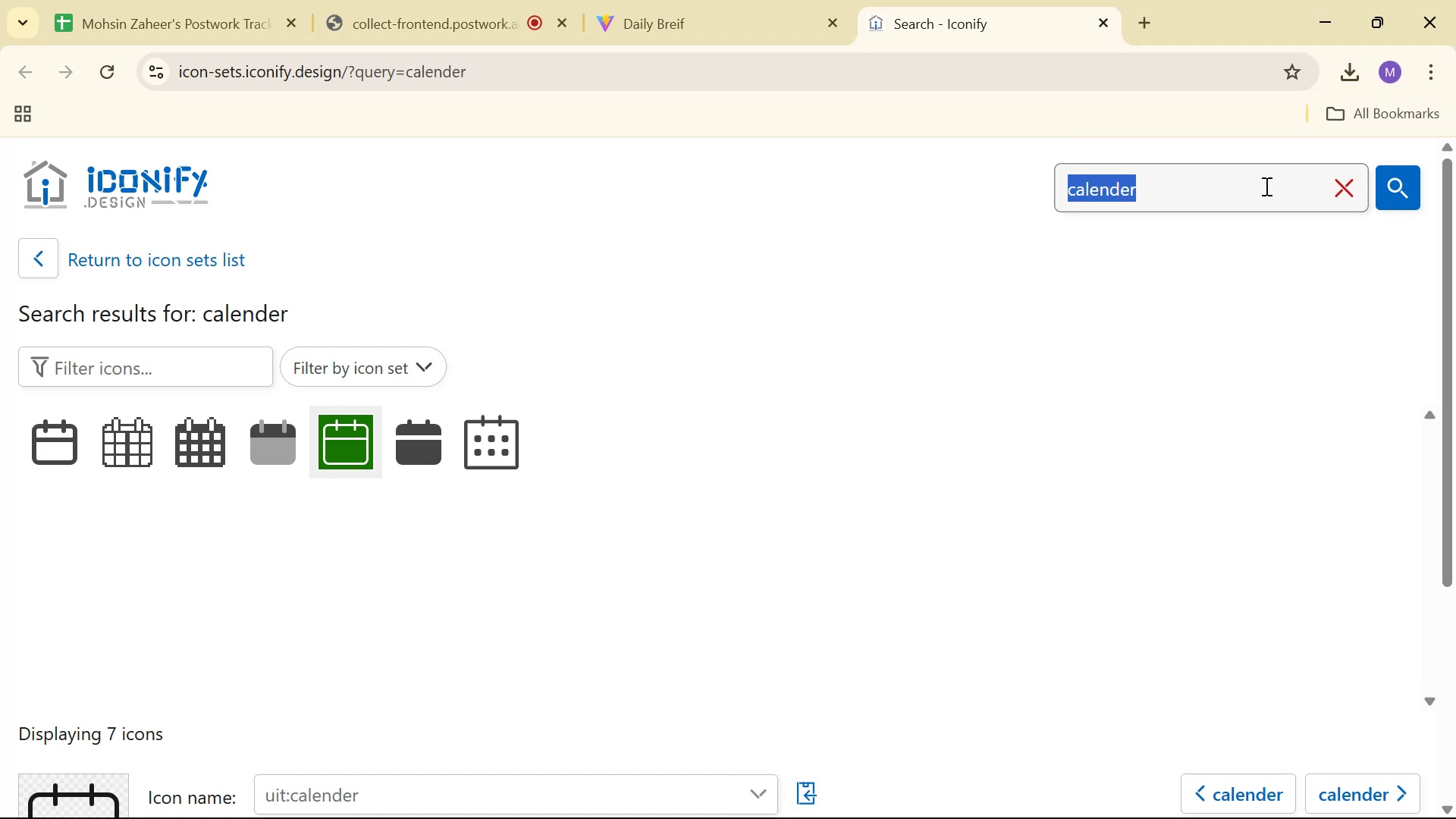 
type(coment)
 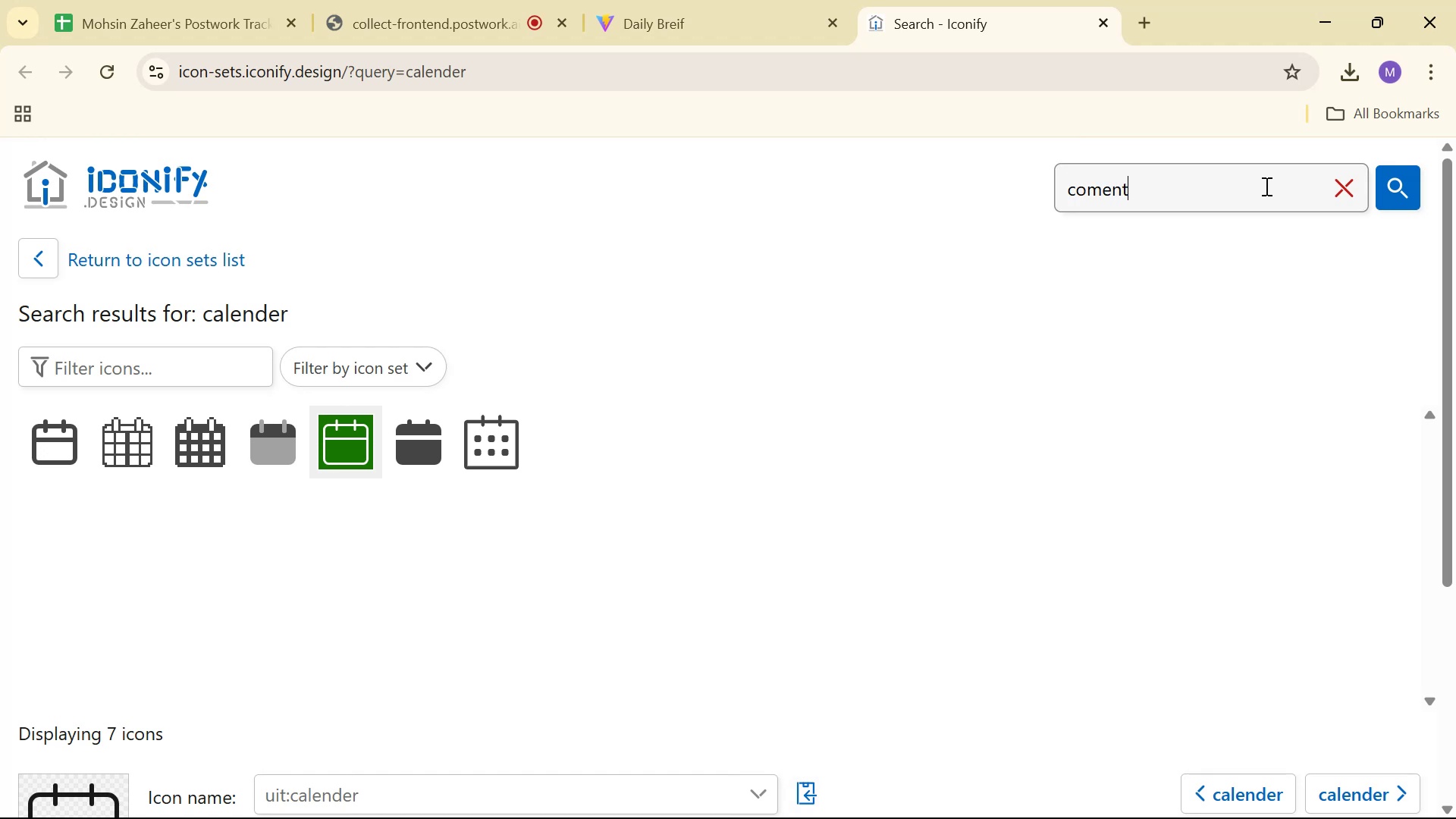 
key(Enter)
 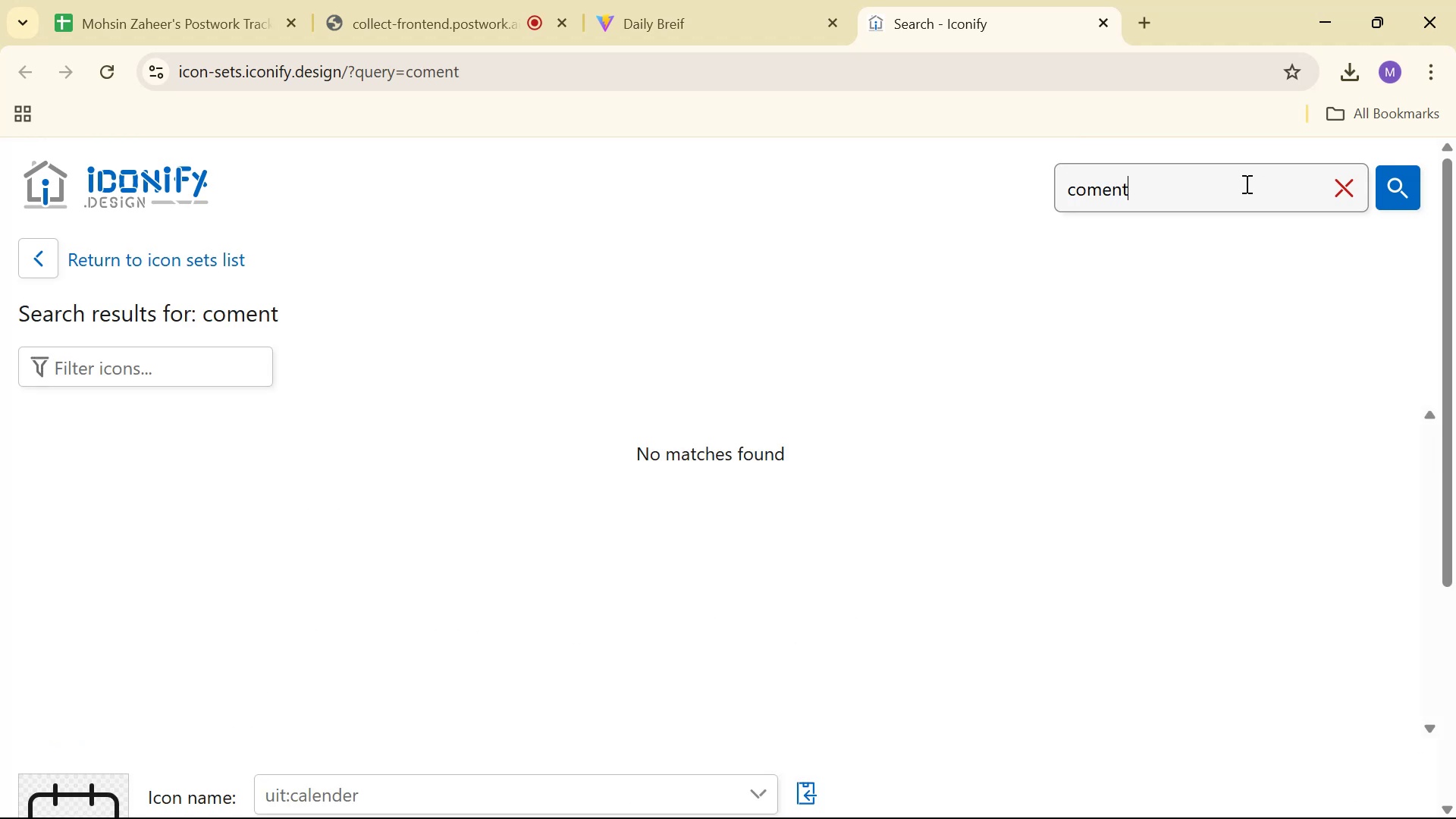 
key(Backspace)
key(Backspace)
key(Backspace)
type(ment)
 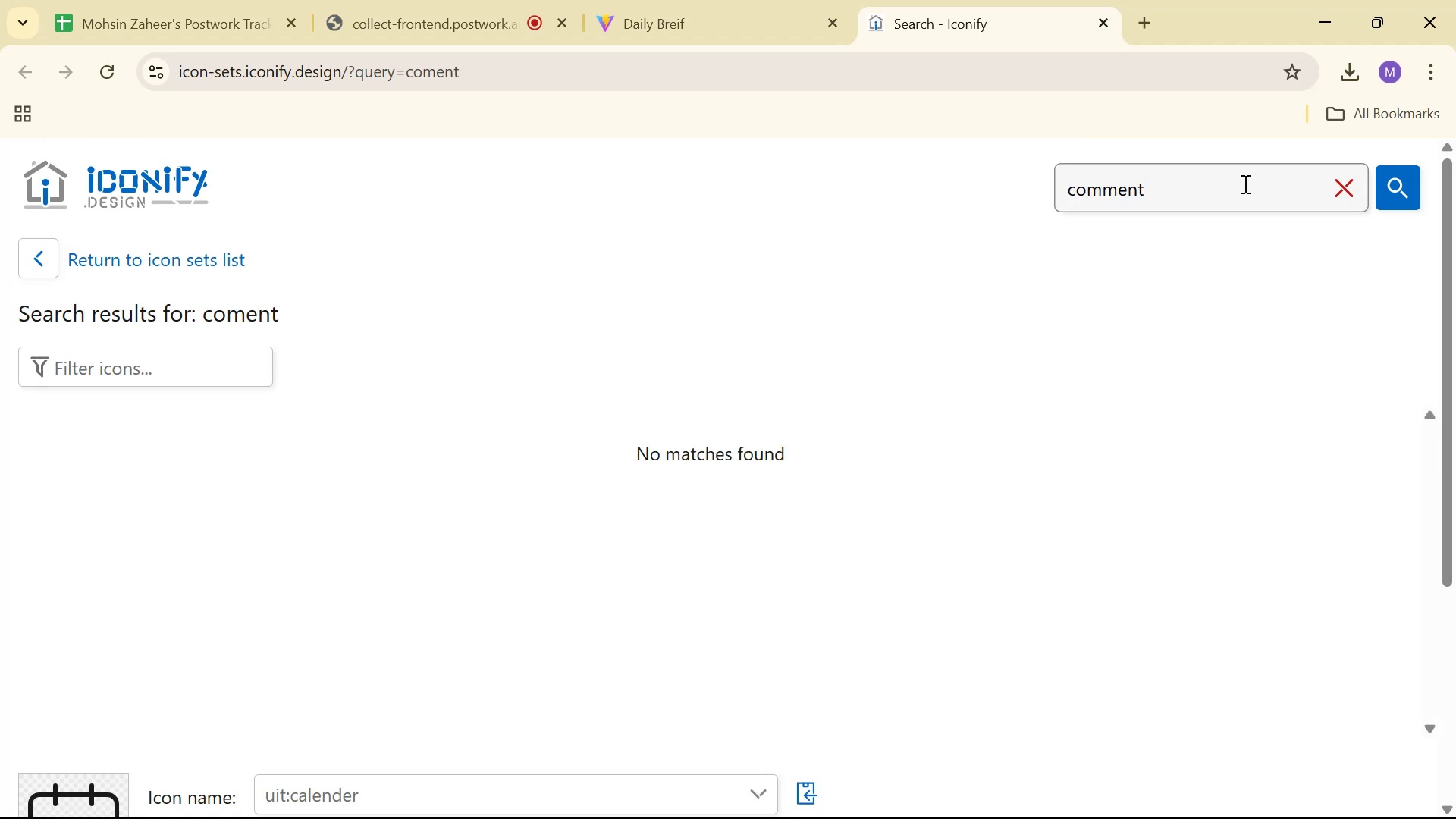 
key(Enter)
 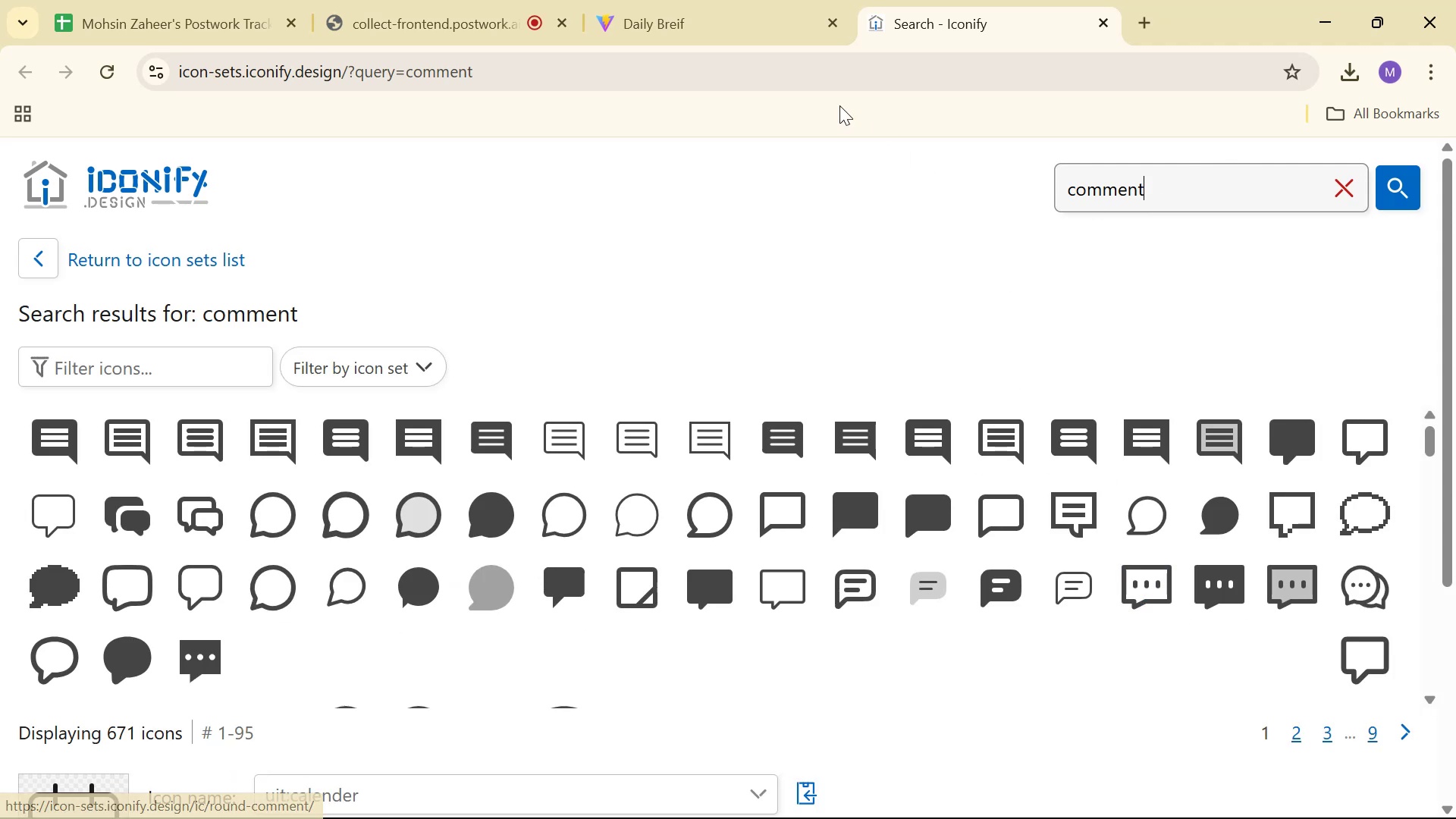 
scroll: coordinate [1028, 349], scroll_direction: down, amount: 1.0
 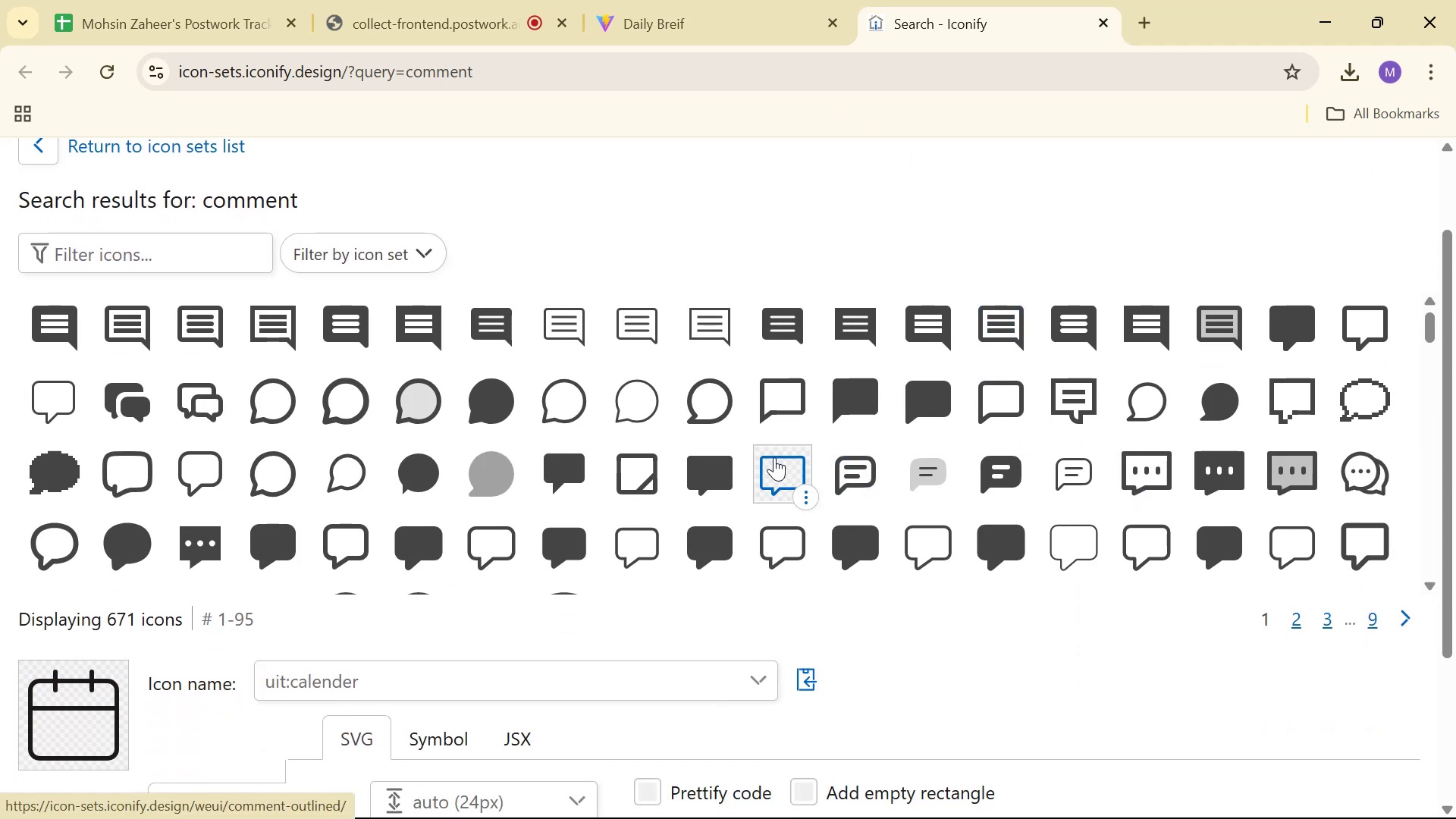 
left_click([1138, 403])
 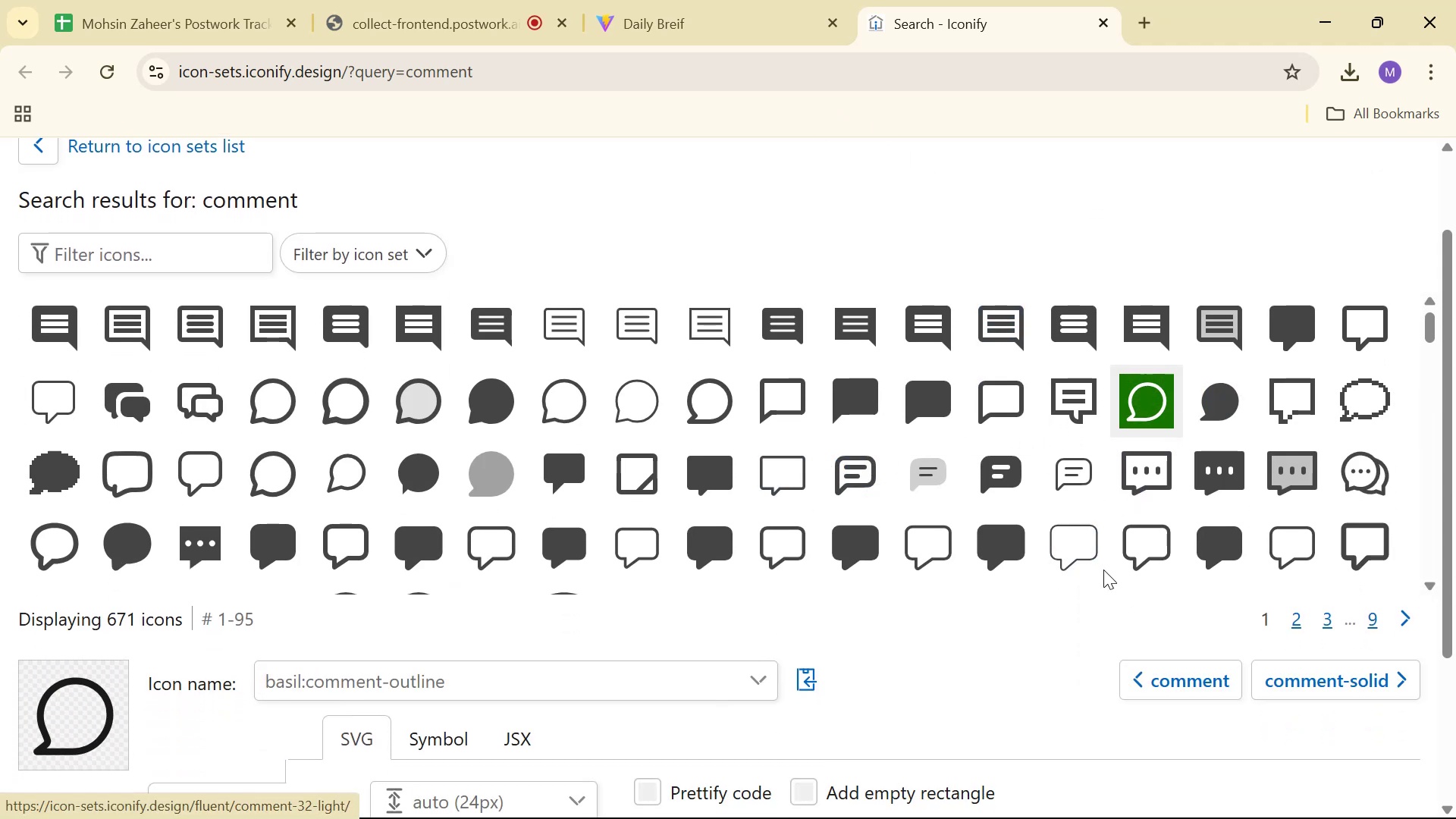 
scroll: coordinate [1141, 494], scroll_direction: down, amount: 1.0
 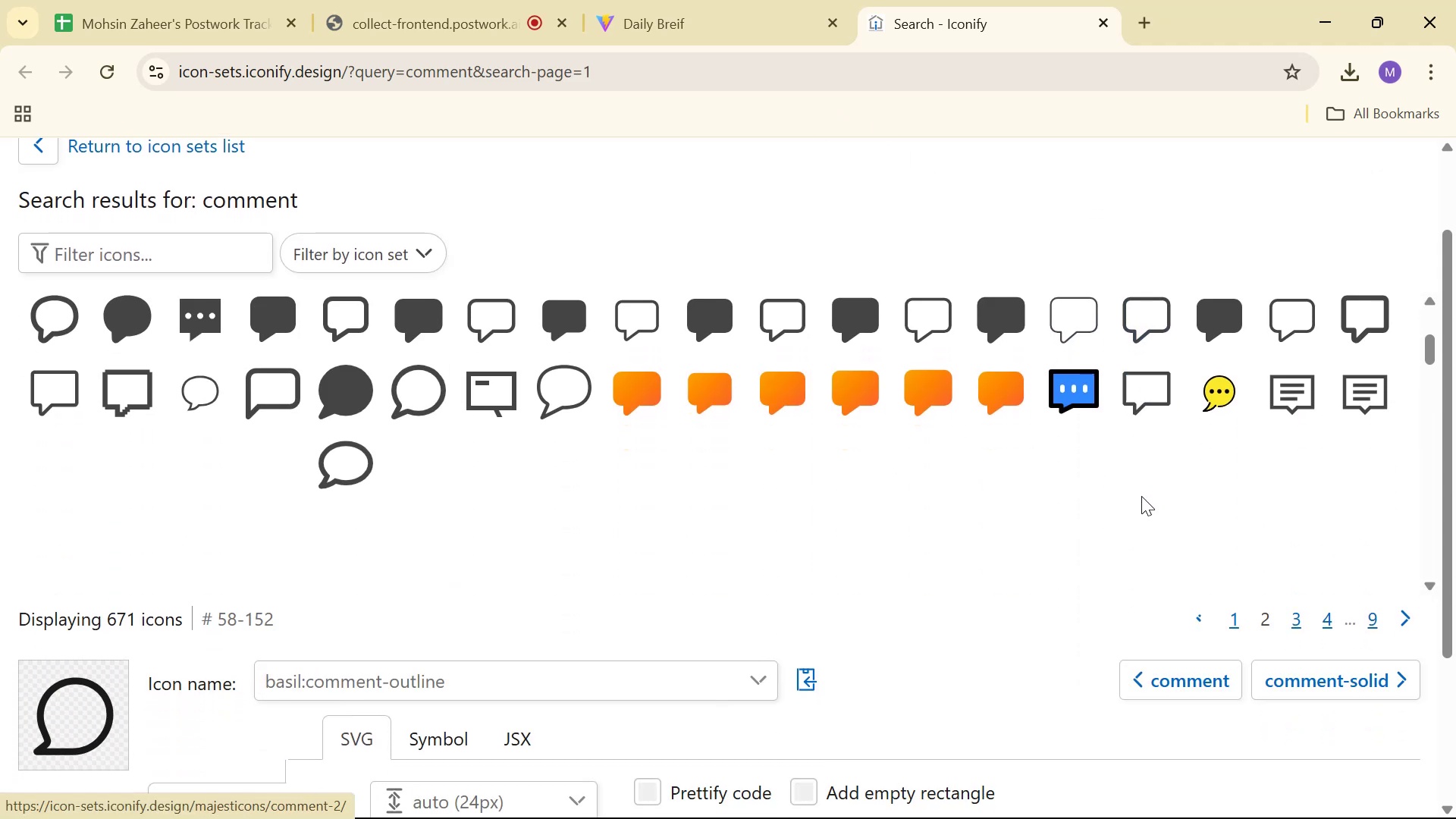 
mouse_move([1125, 500])
 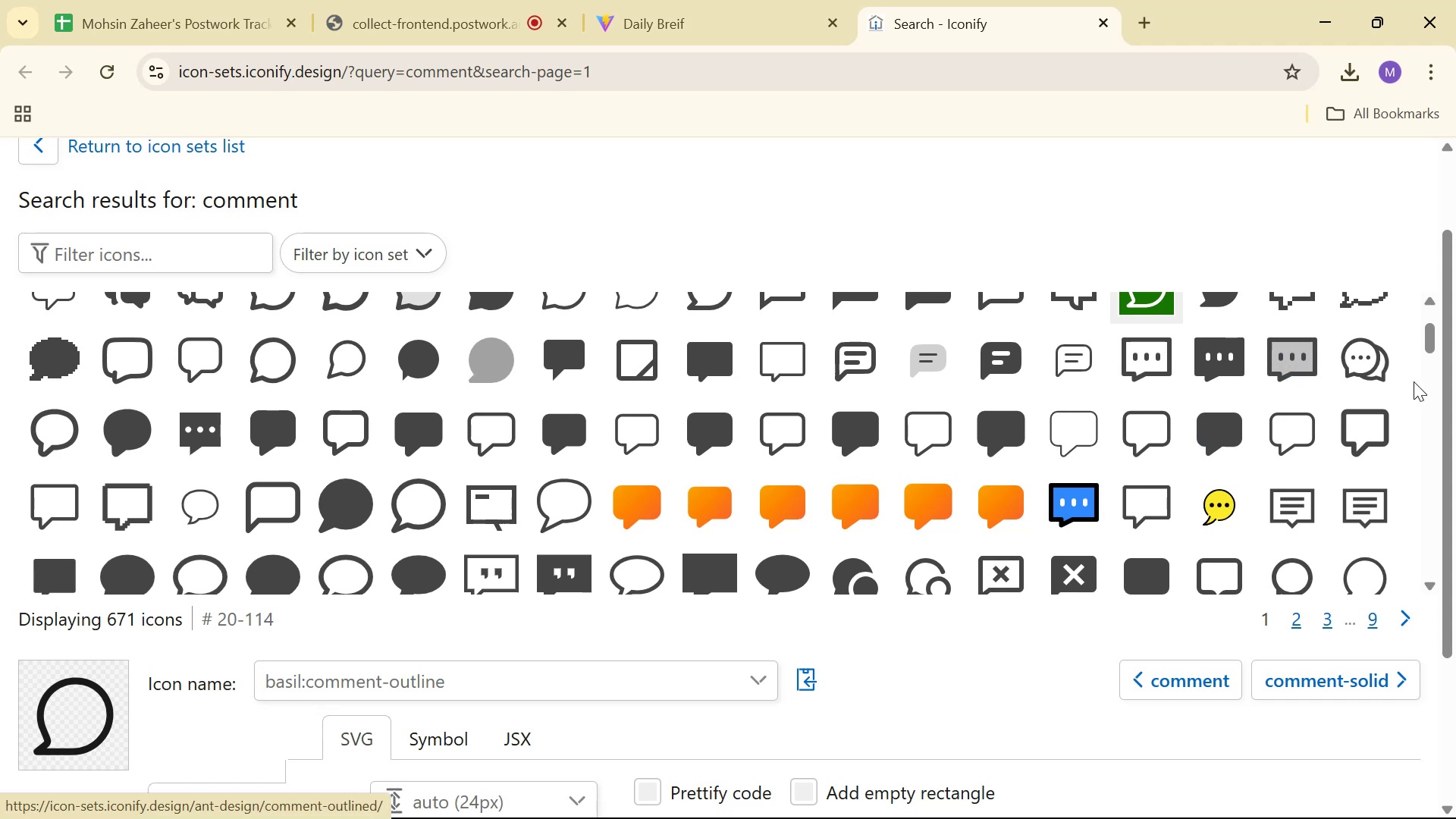 
left_click([1348, 367])
 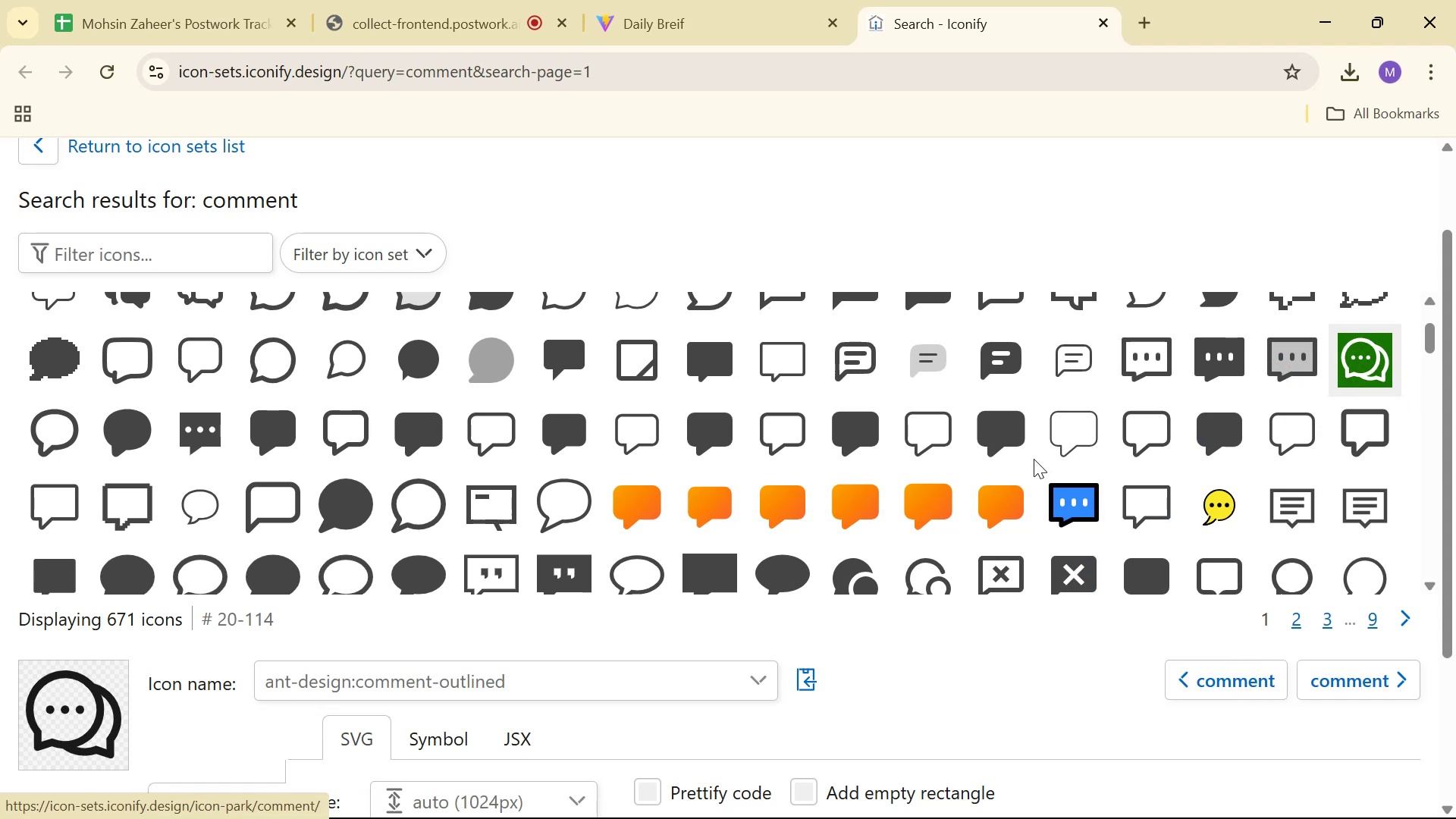 
scroll: coordinate [1045, 389], scroll_direction: none, amount: 0.0
 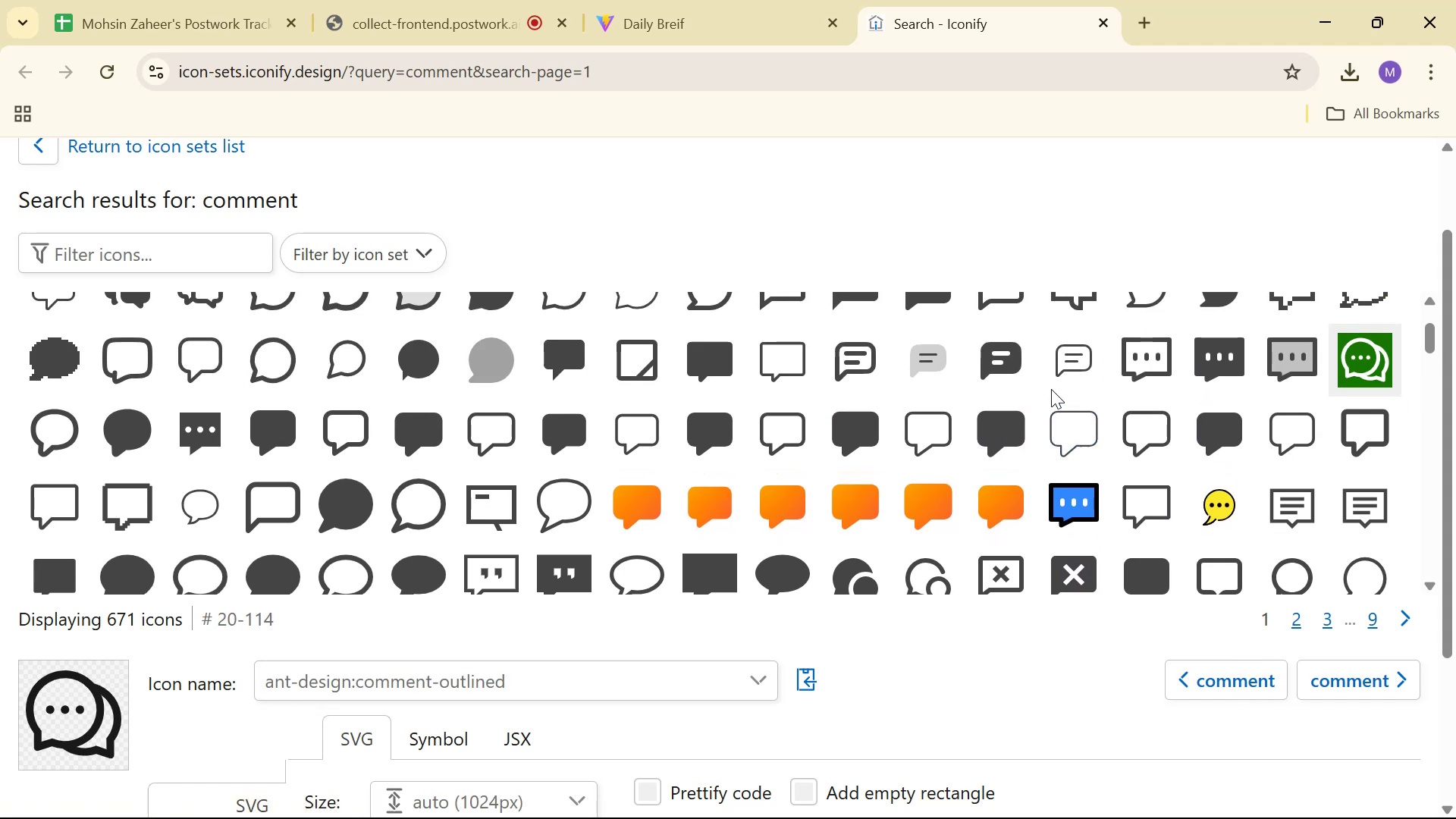 
scroll: coordinate [1051, 389], scroll_direction: up, amount: 1.0
 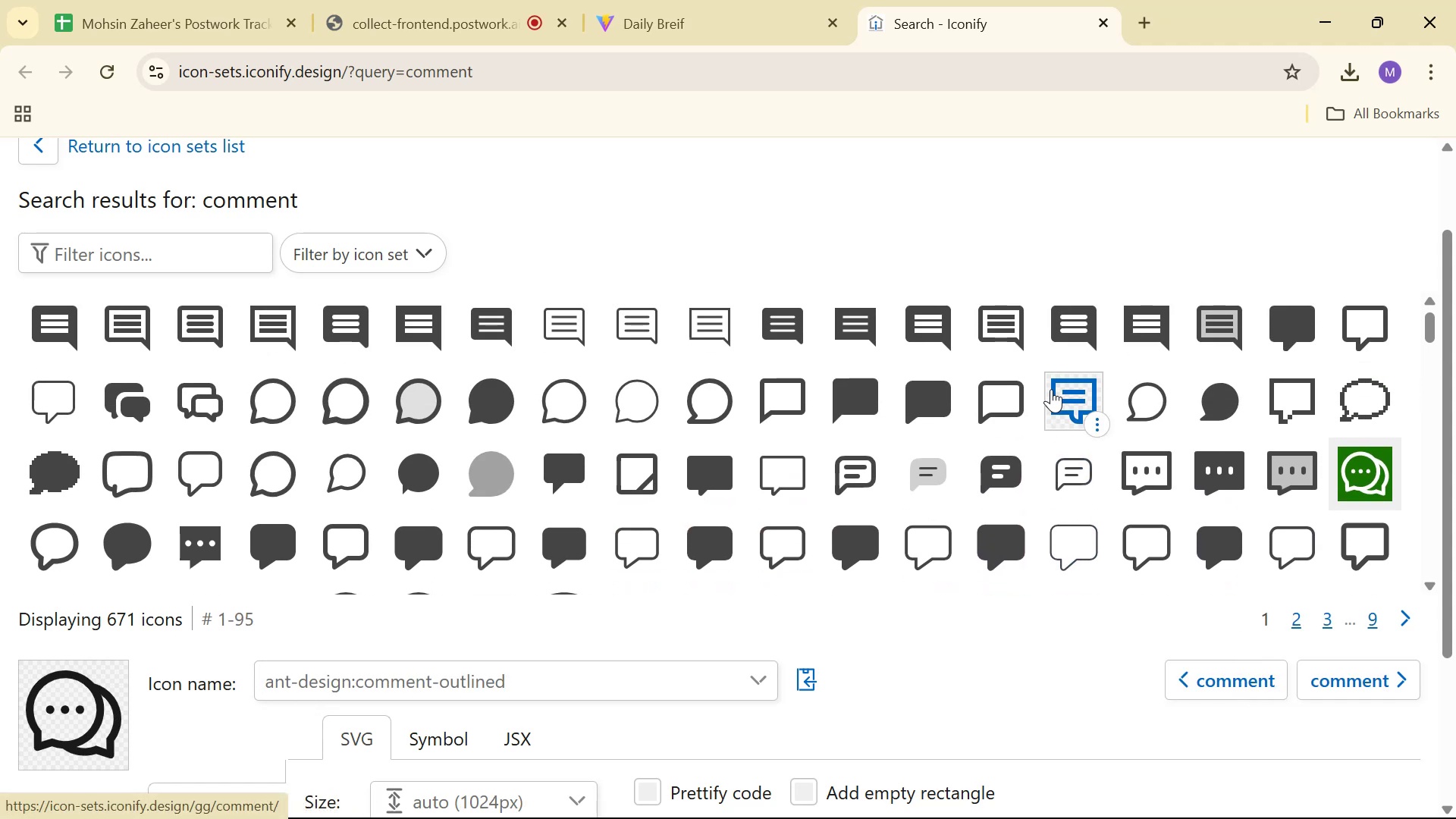 
scroll: coordinate [1051, 391], scroll_direction: none, amount: 0.0
 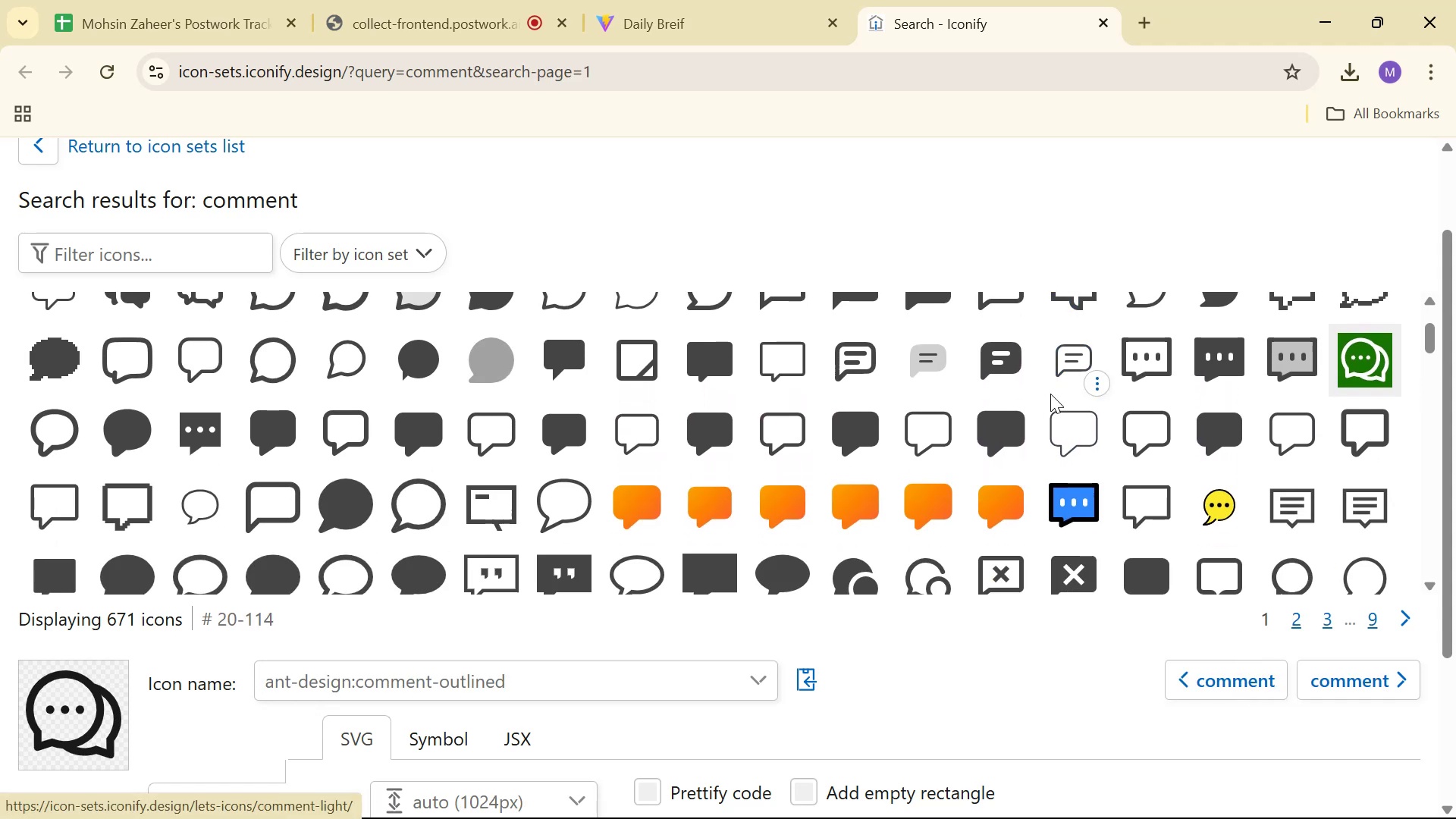 
scroll: coordinate [1050, 396], scroll_direction: down, amount: 2.0
 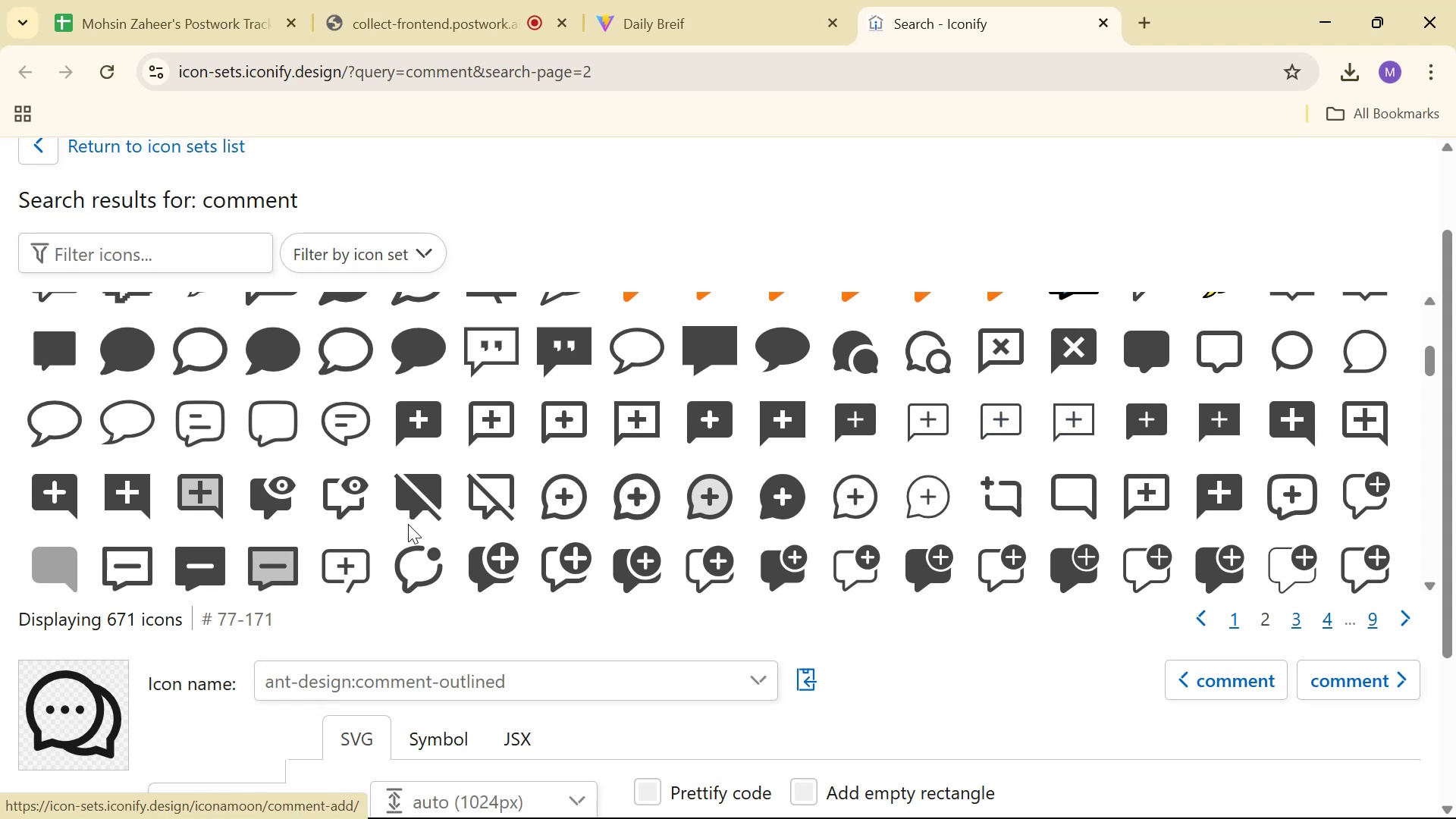 
wait(6.08)
 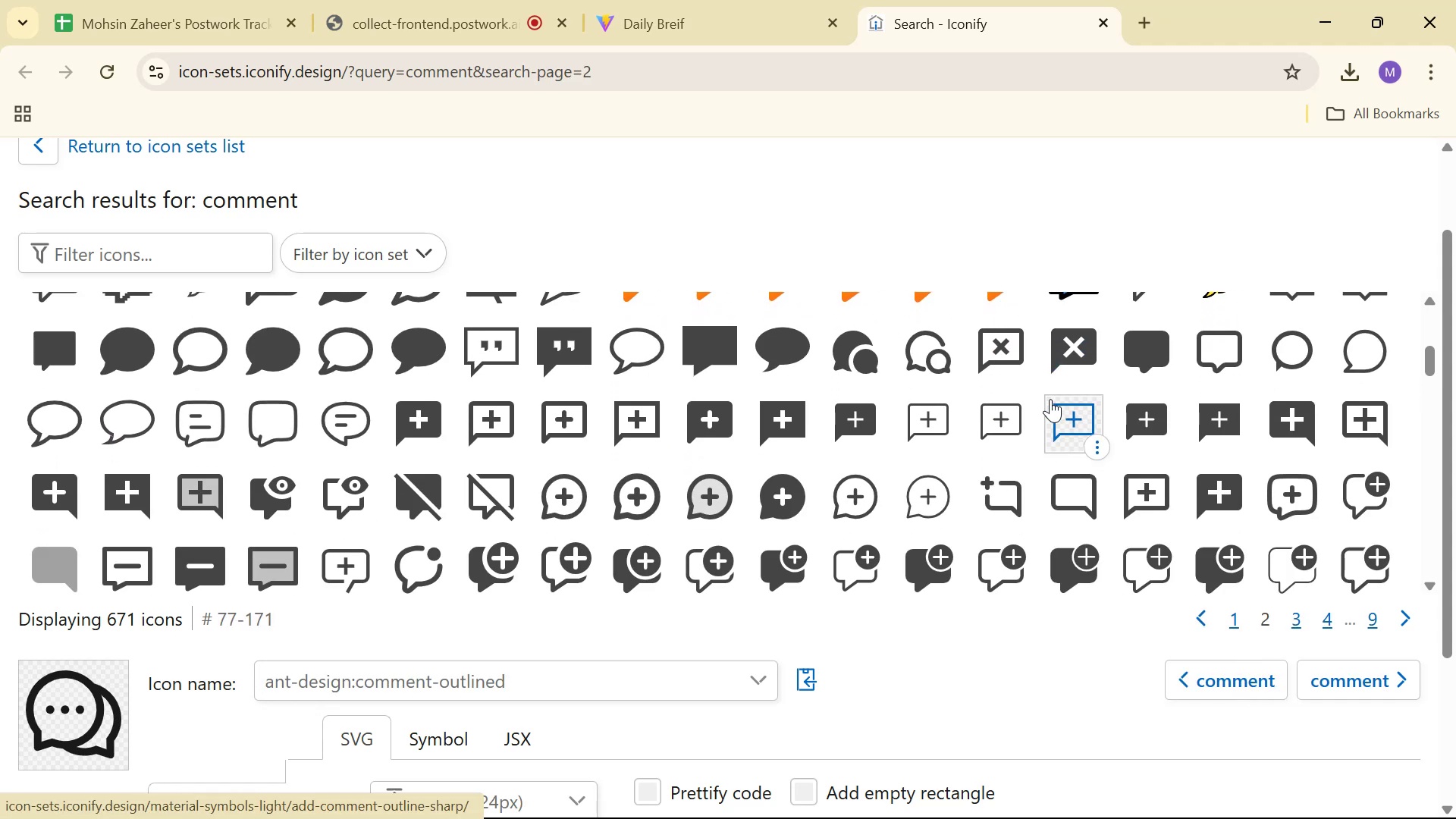 
double_click([182, 406])
 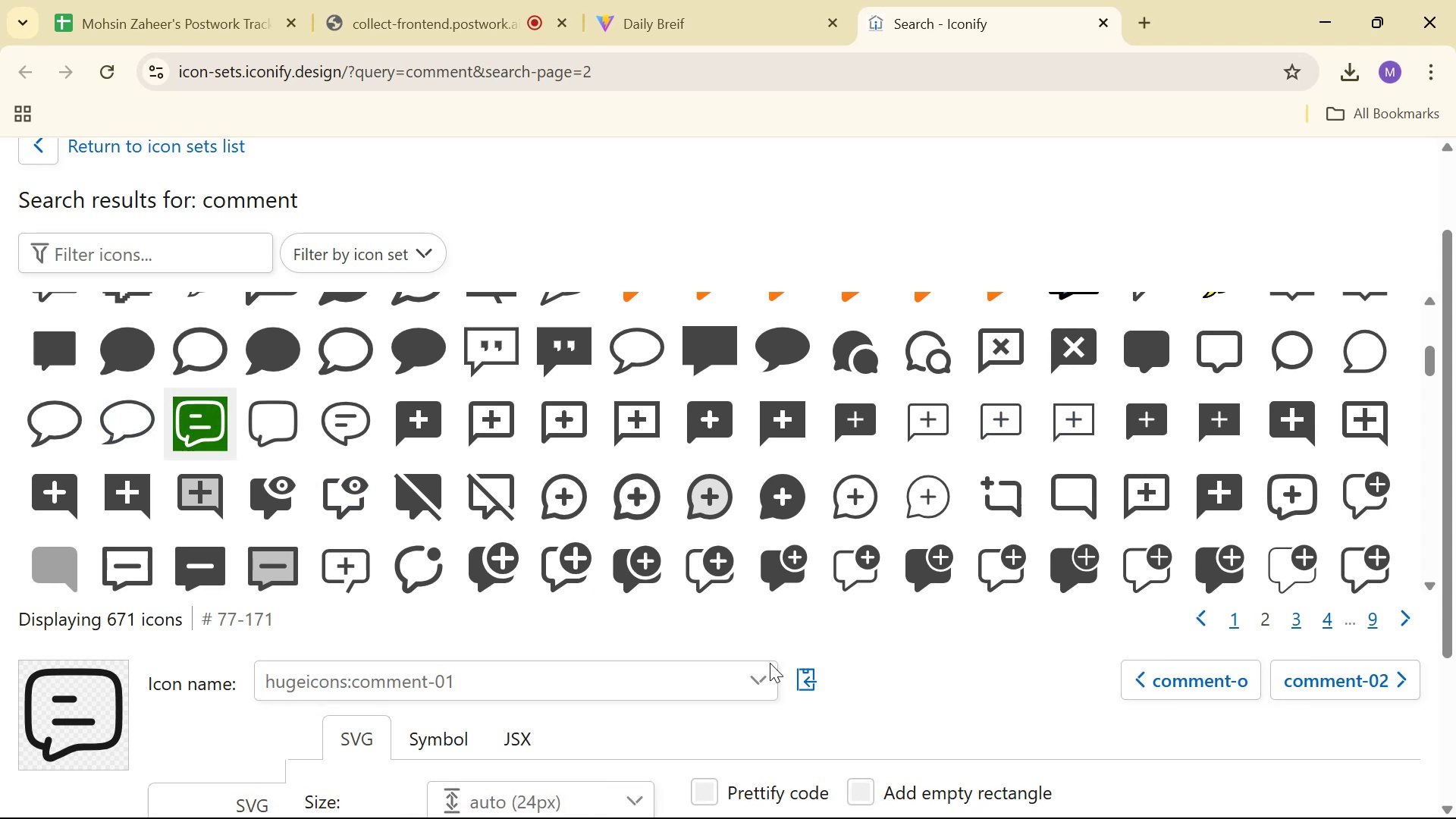 
left_click([799, 674])
 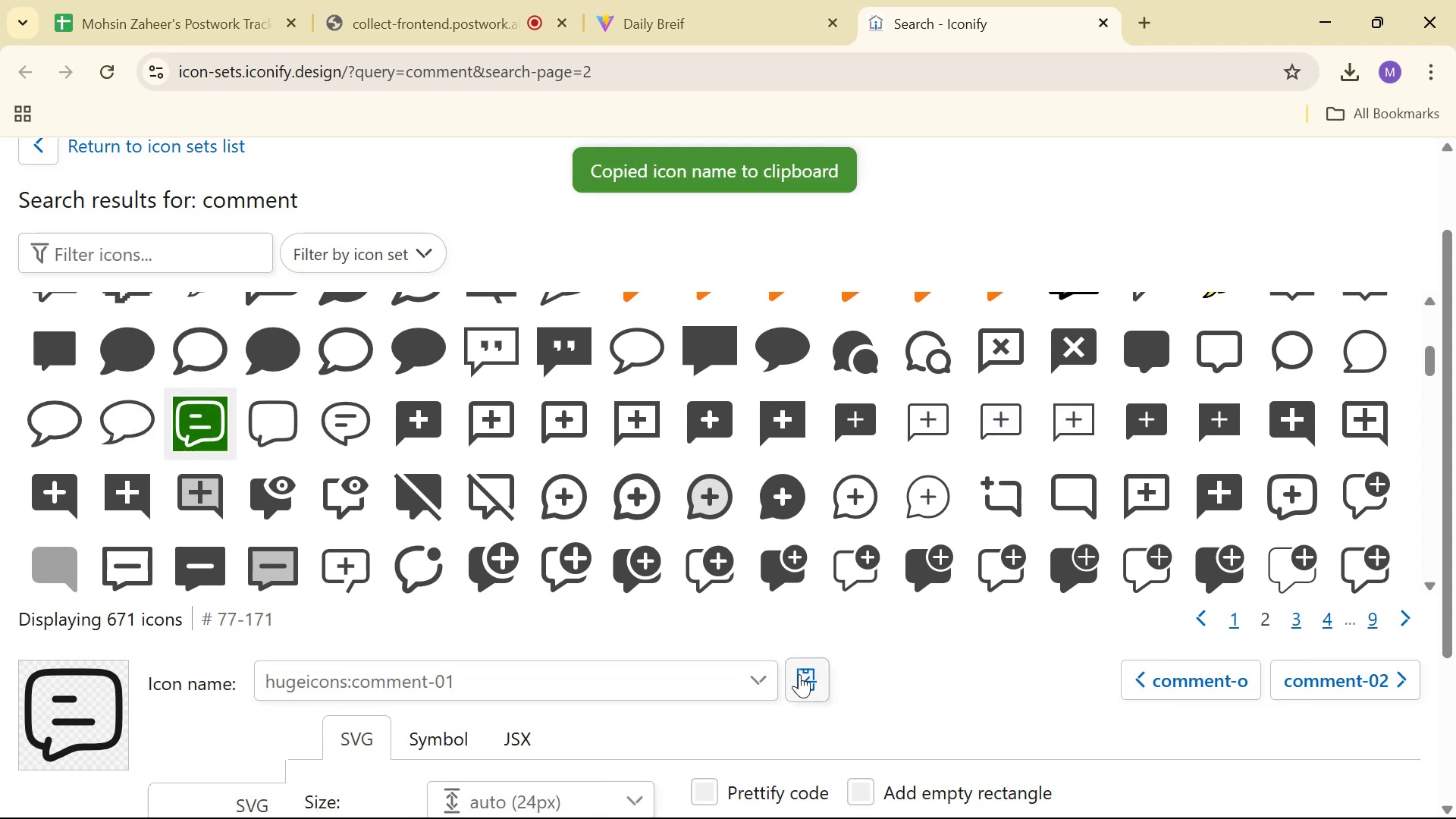 
key(Alt+Tab)
 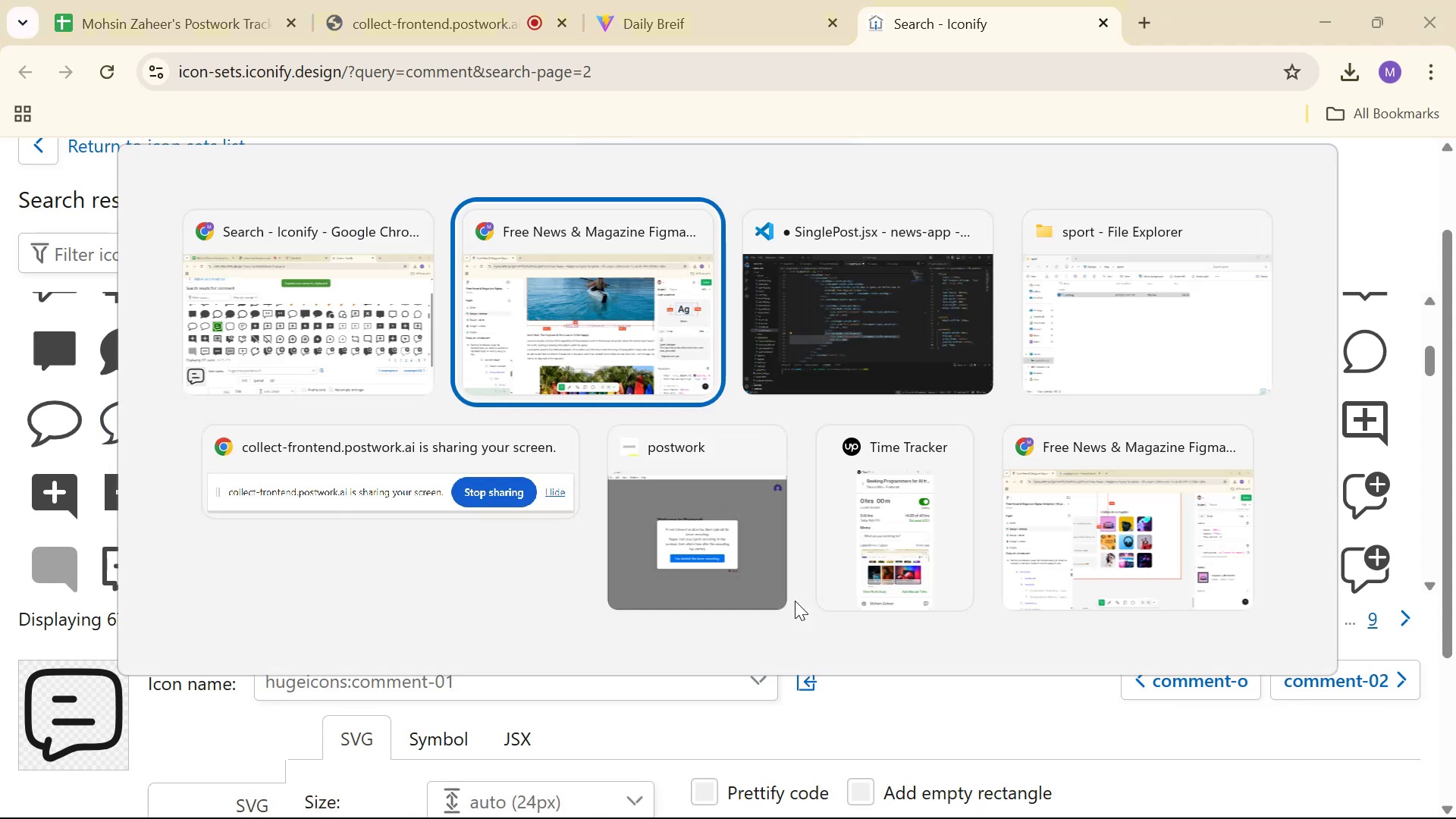 
key(Alt+Tab)
 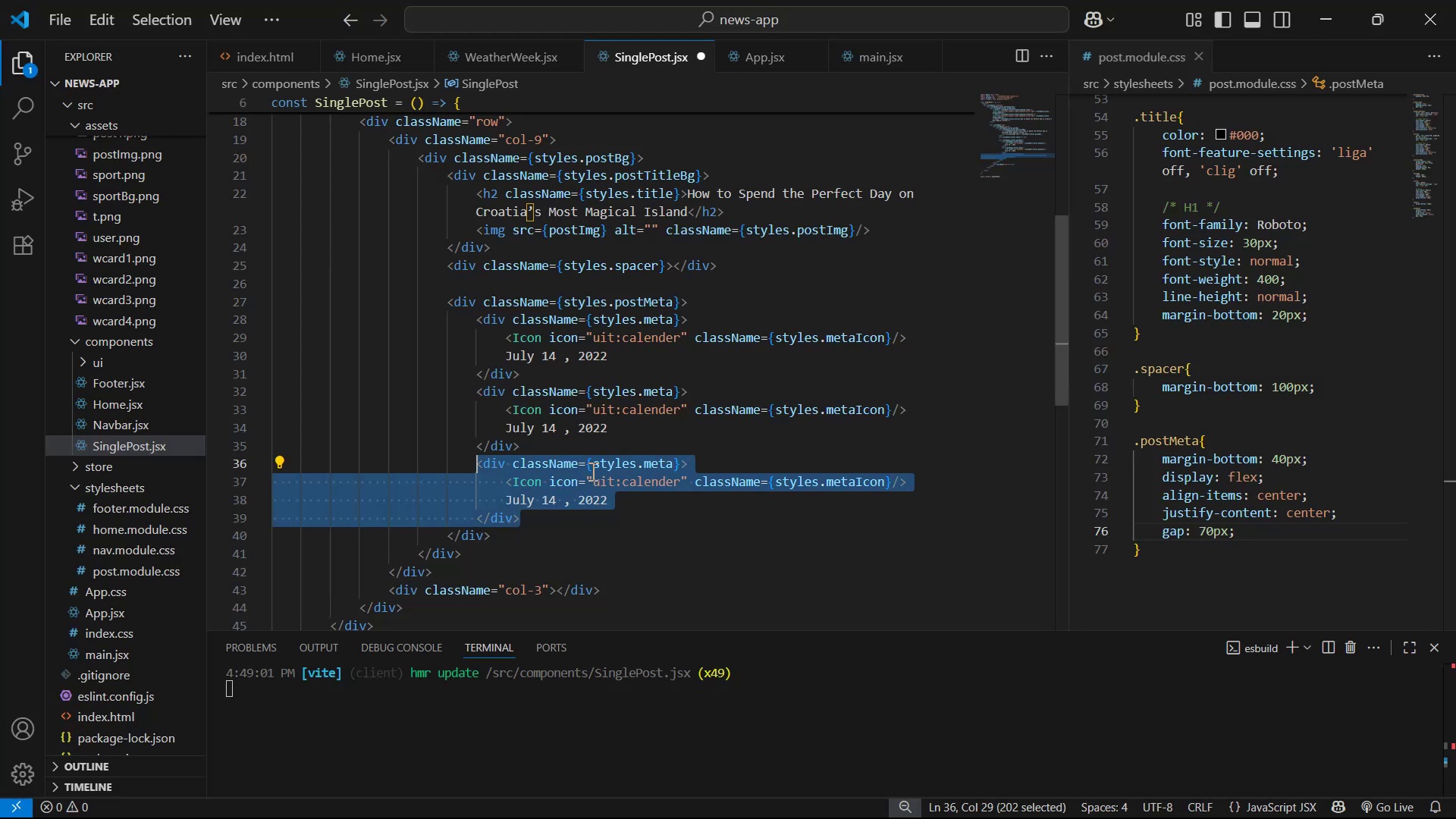 
left_click([629, 538])
 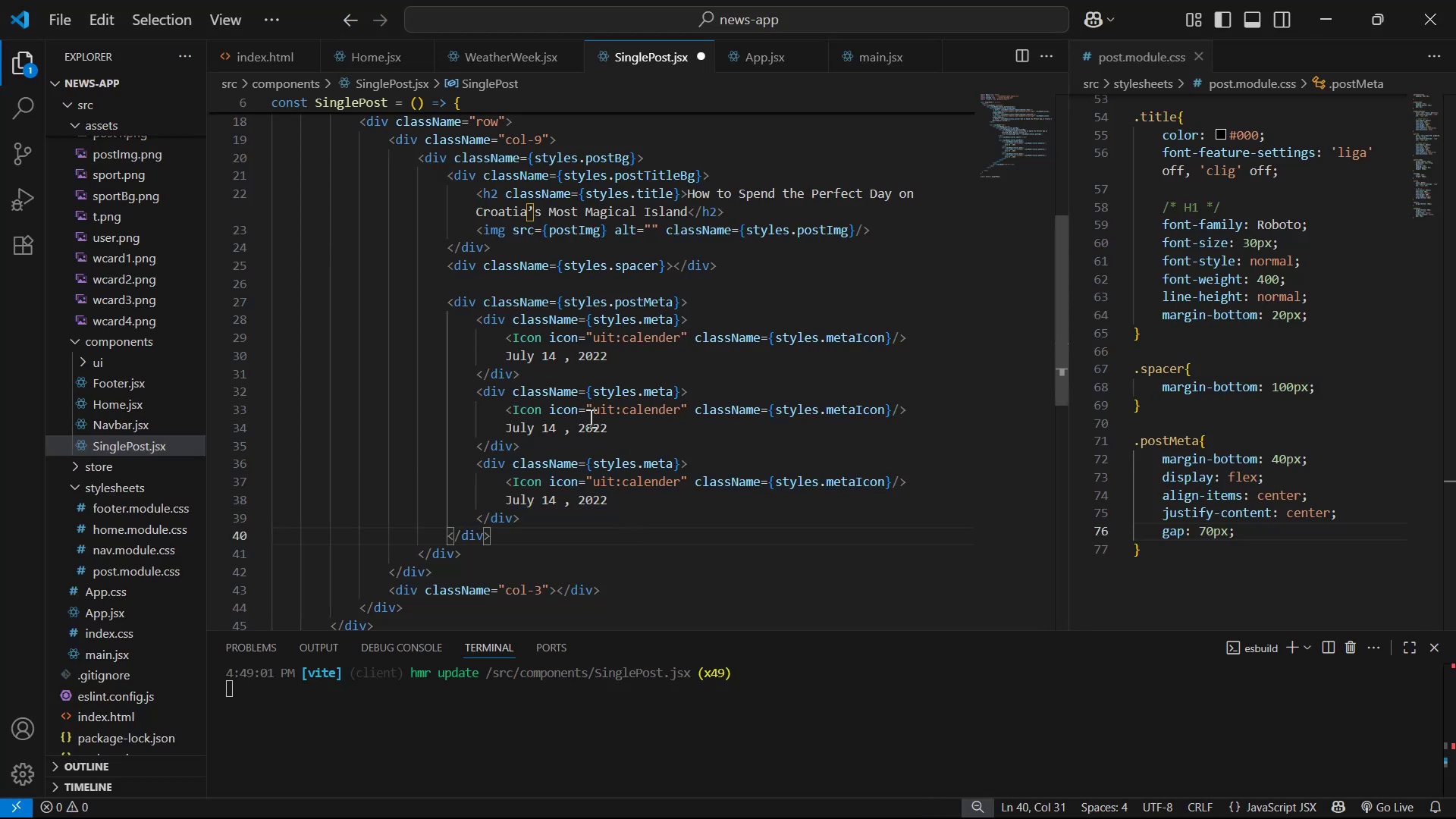 
left_click_drag(start_coordinate=[591, 410], to_coordinate=[677, 418])
 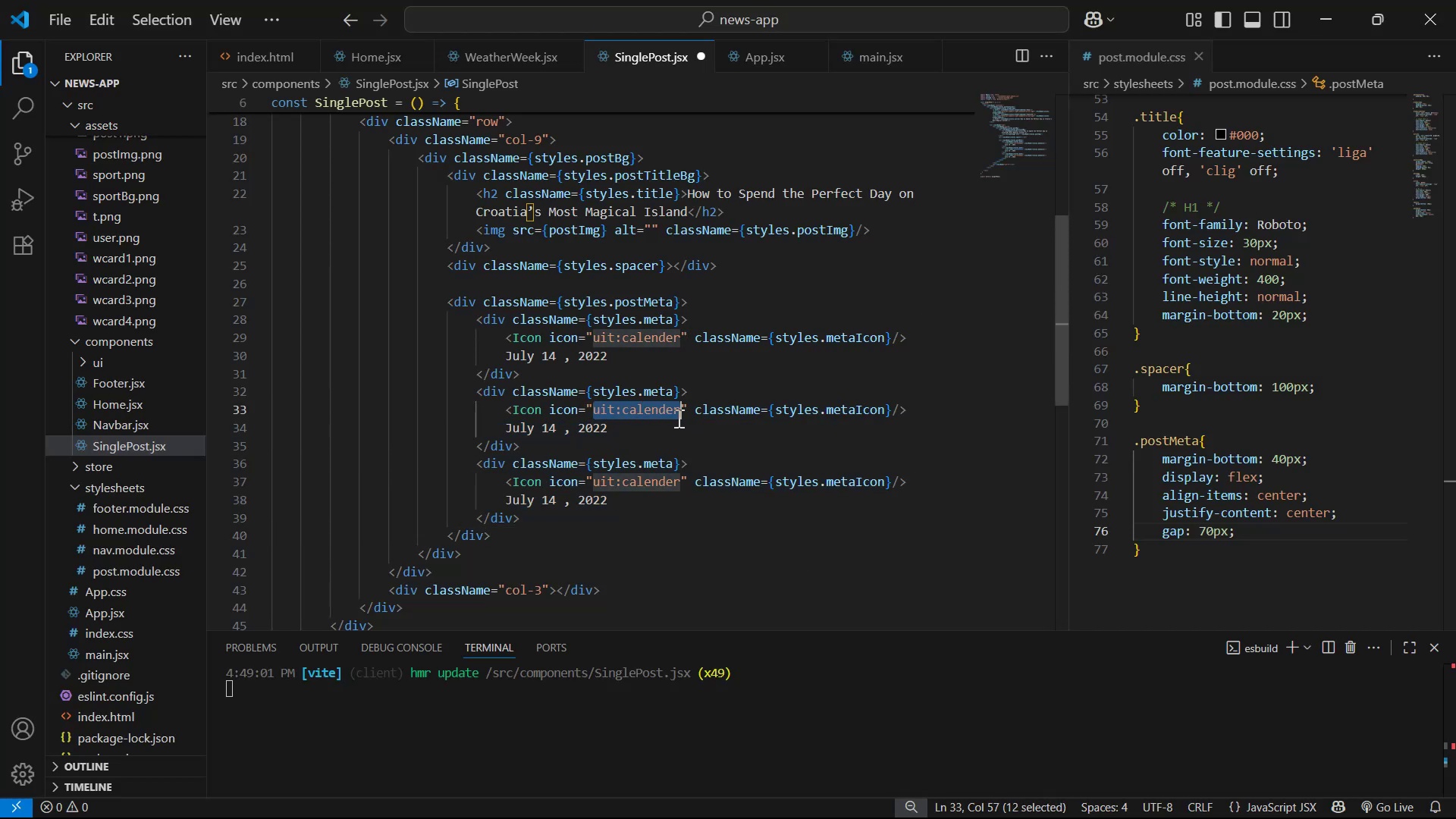 
key(Control+V)
 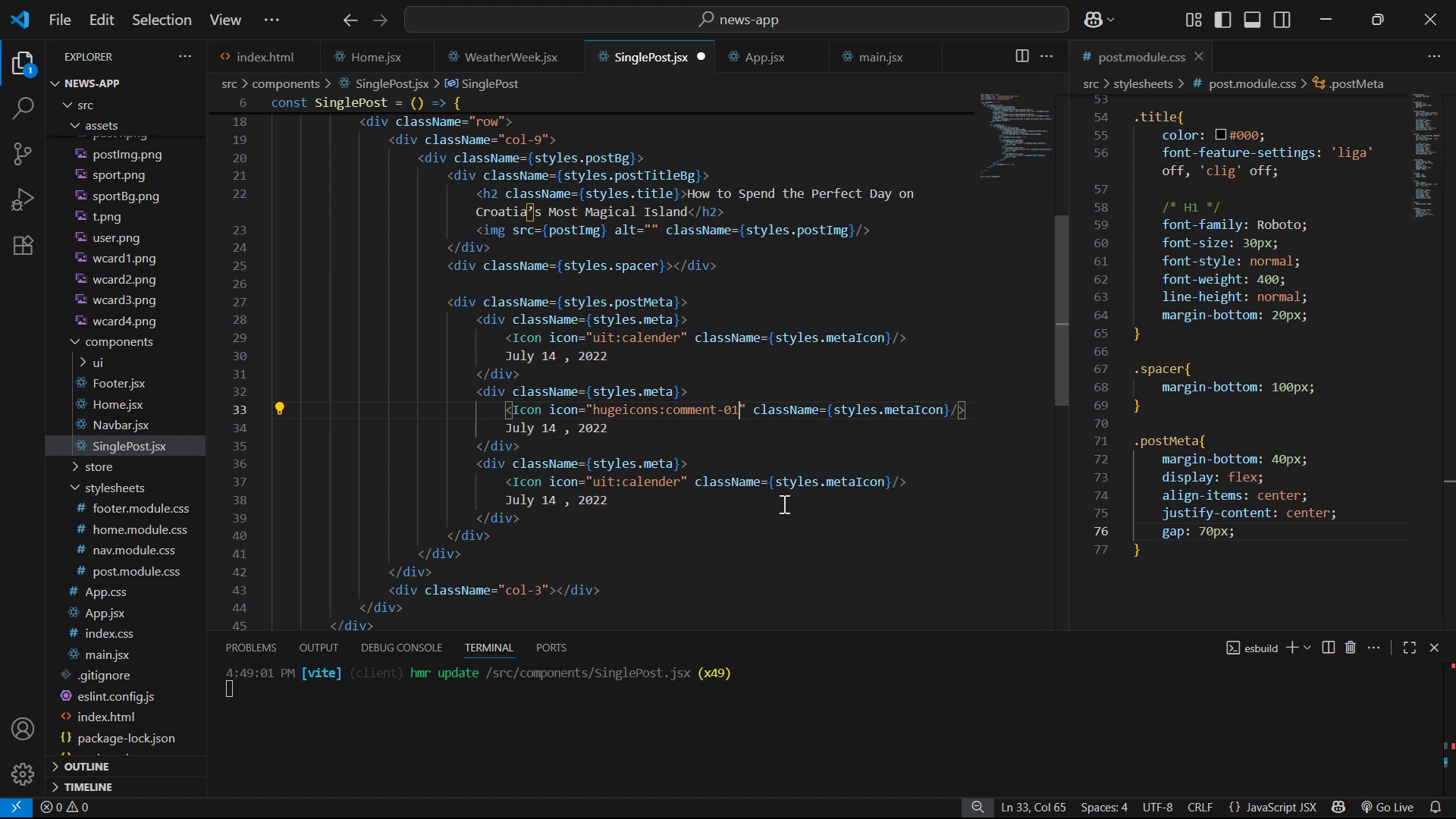 
key(Control+S)
 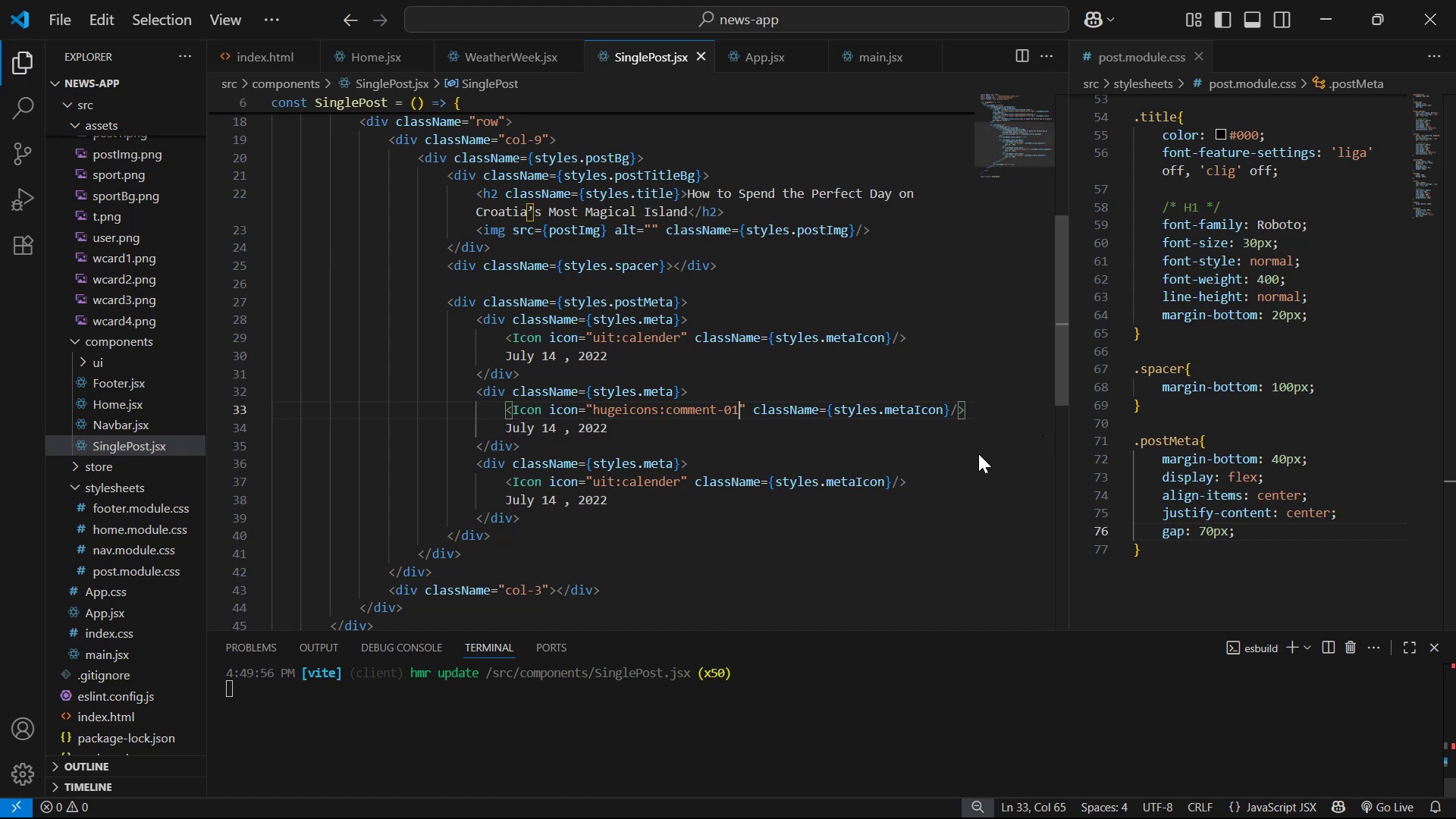 
key(Alt+AltLeft)
 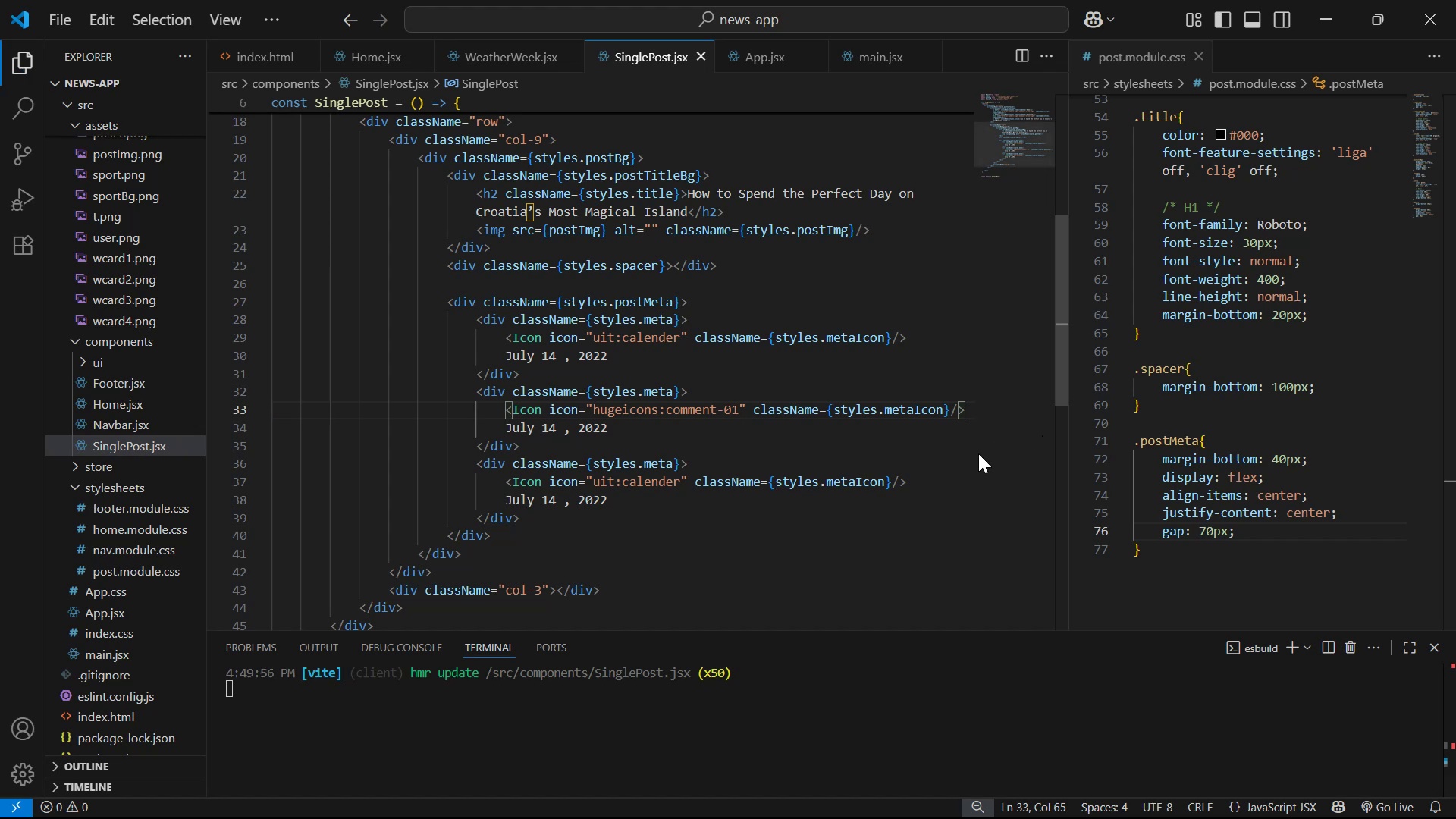 
key(Alt+Tab)
 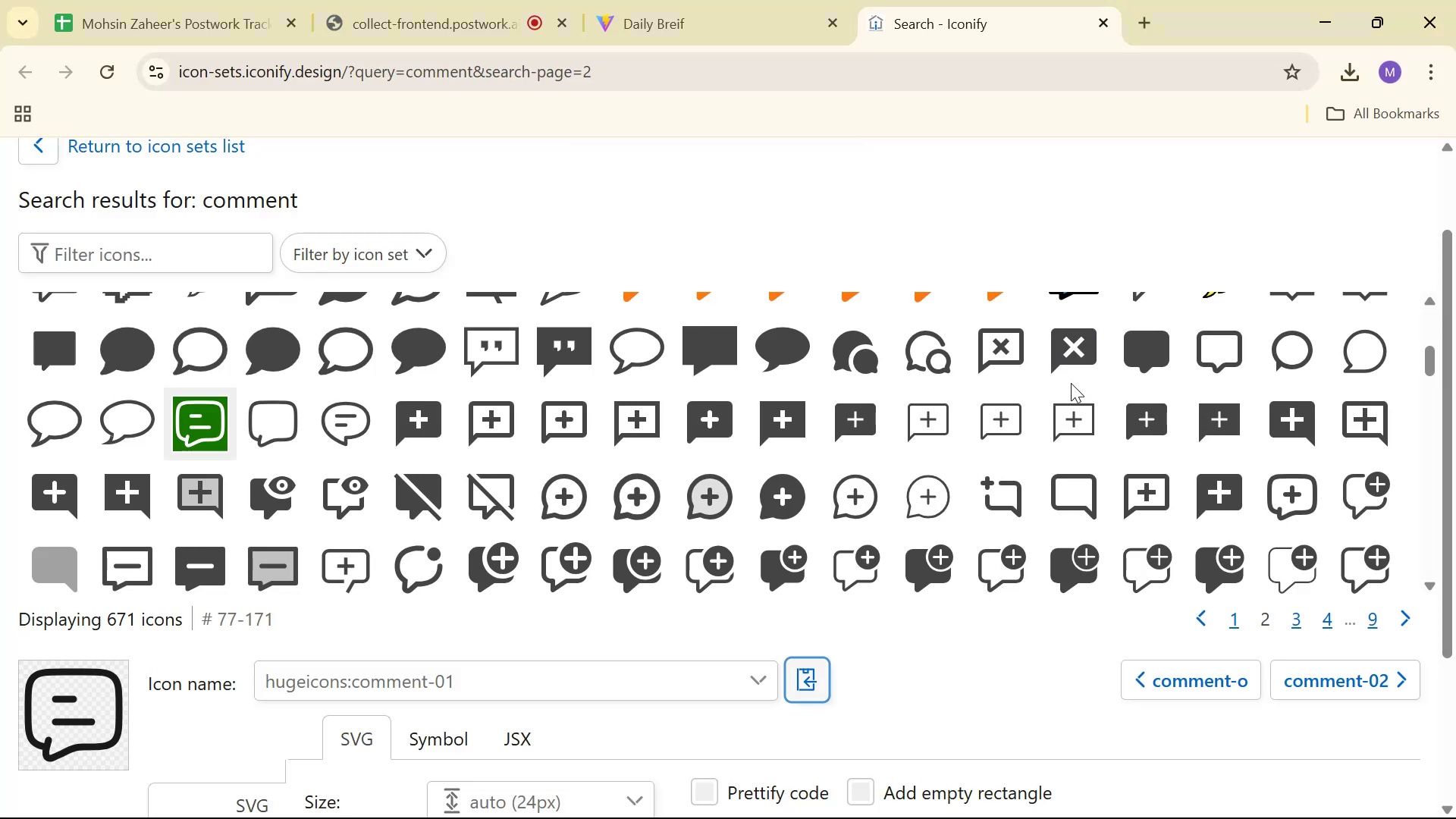 
key(Alt+Tab)
 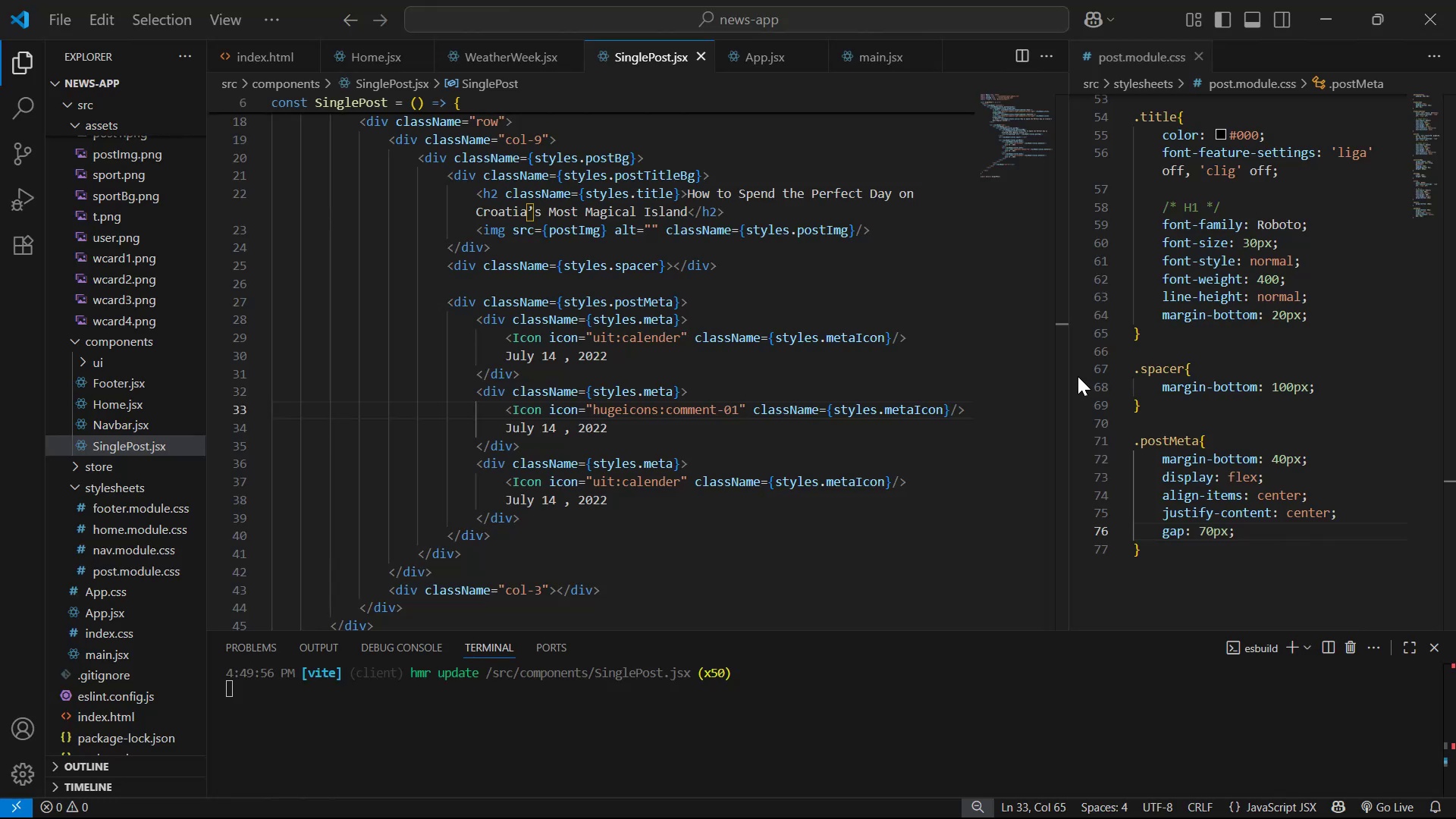 
key(Alt+Tab)
 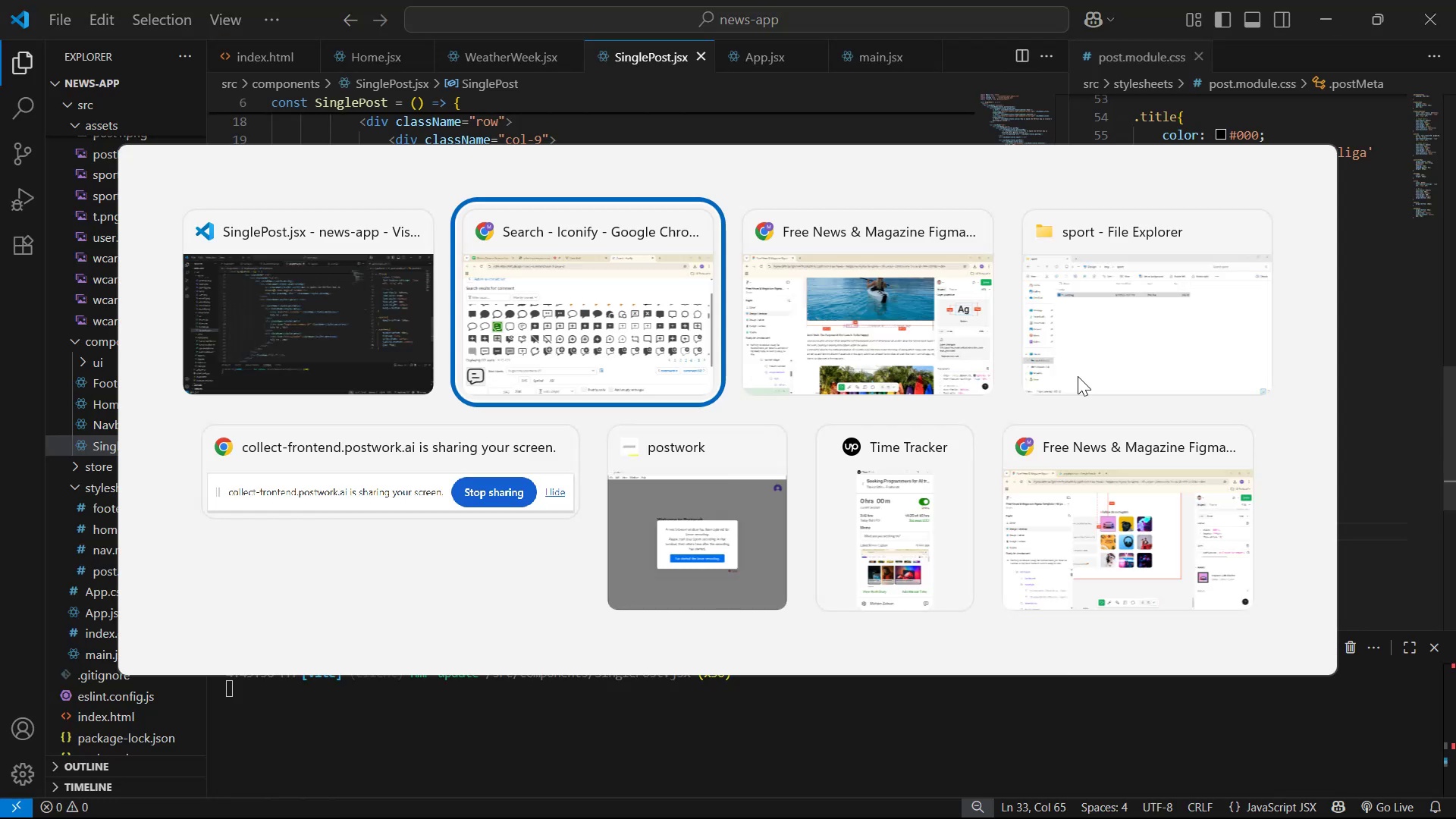 
key(Alt+Tab)
 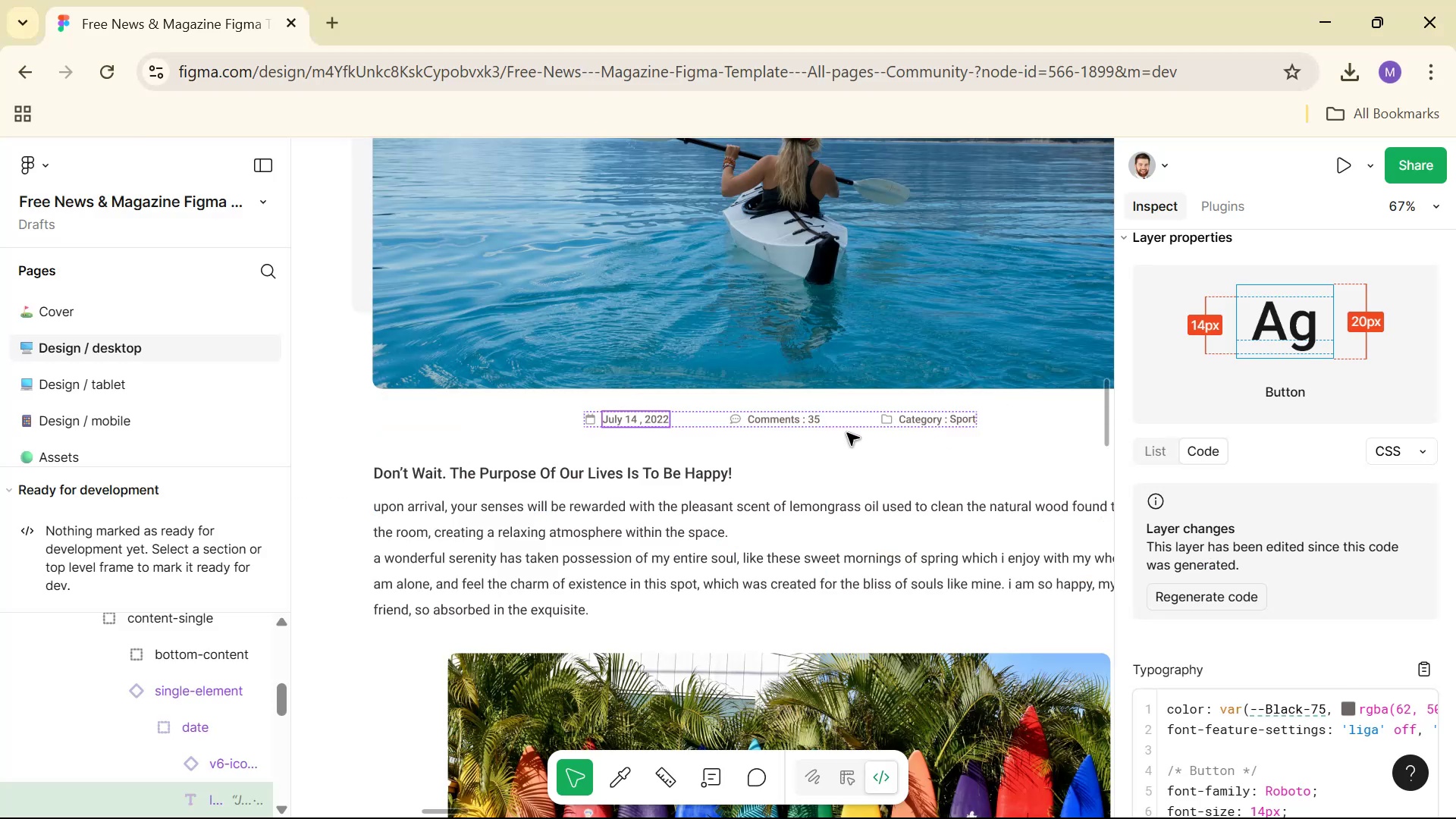 
hold_key(key=ControlLeft, duration=1.51)
left_click([769, 422])
 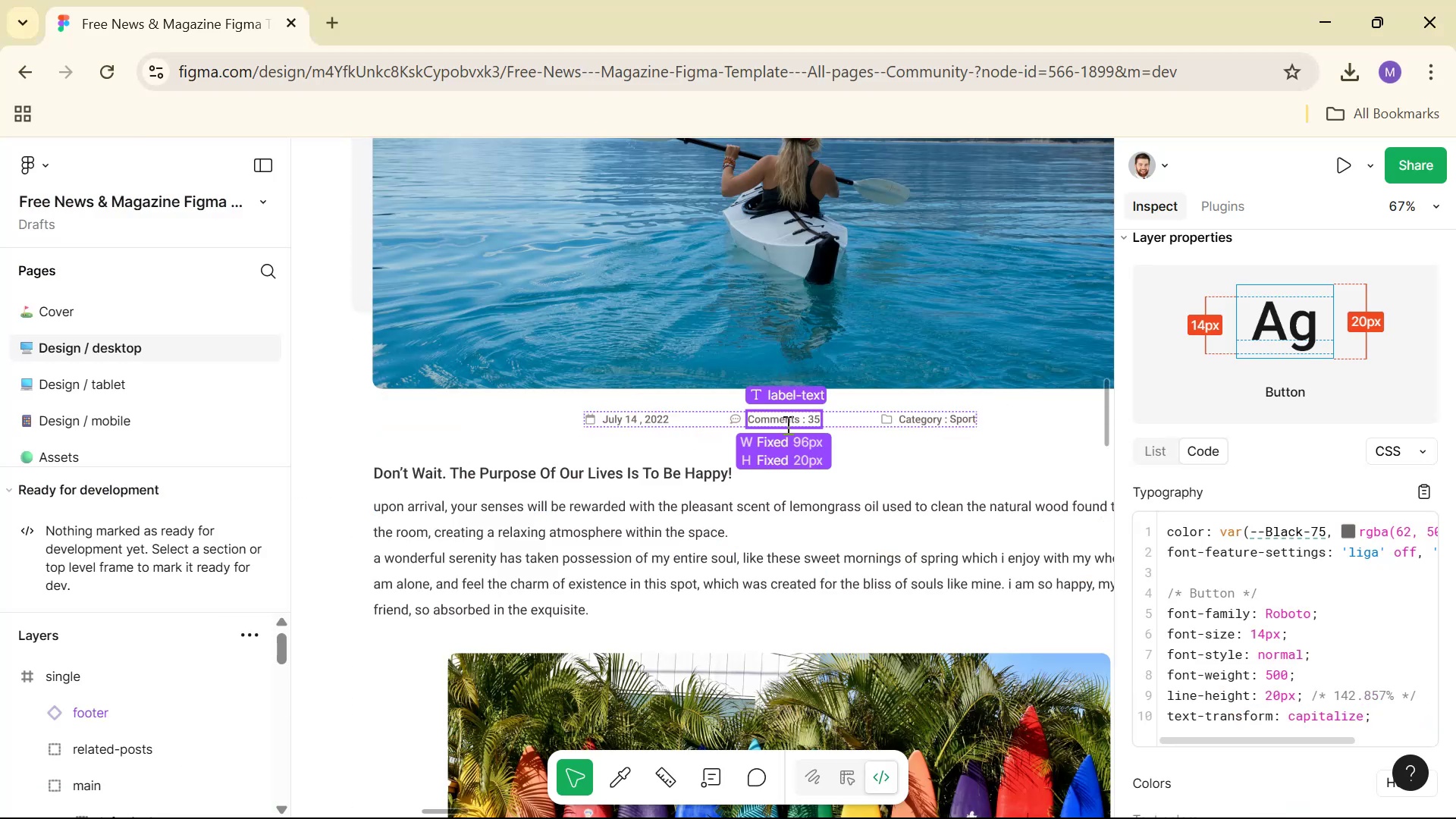 
key(Control+A)
 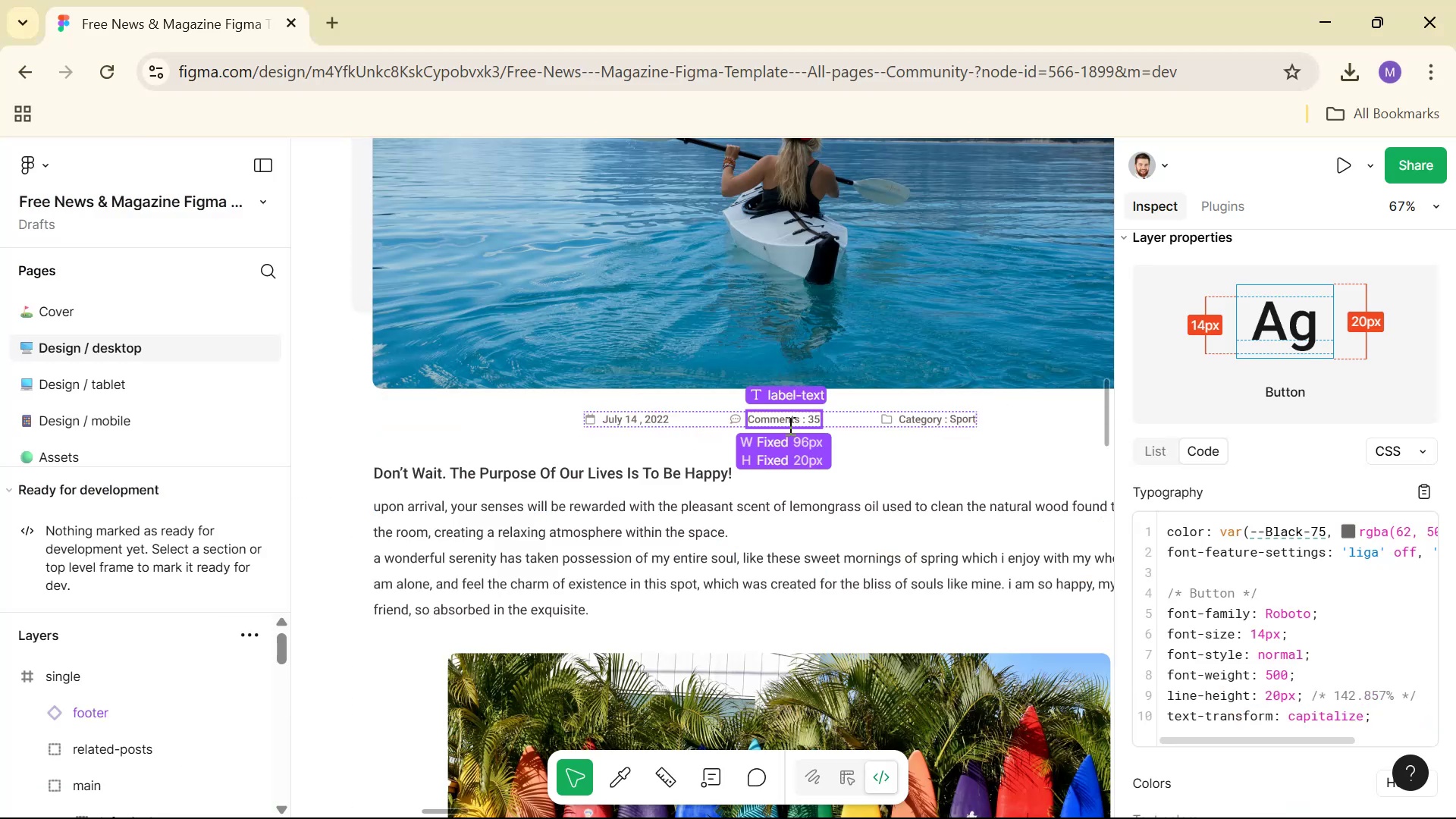 
double_click([789, 425])
 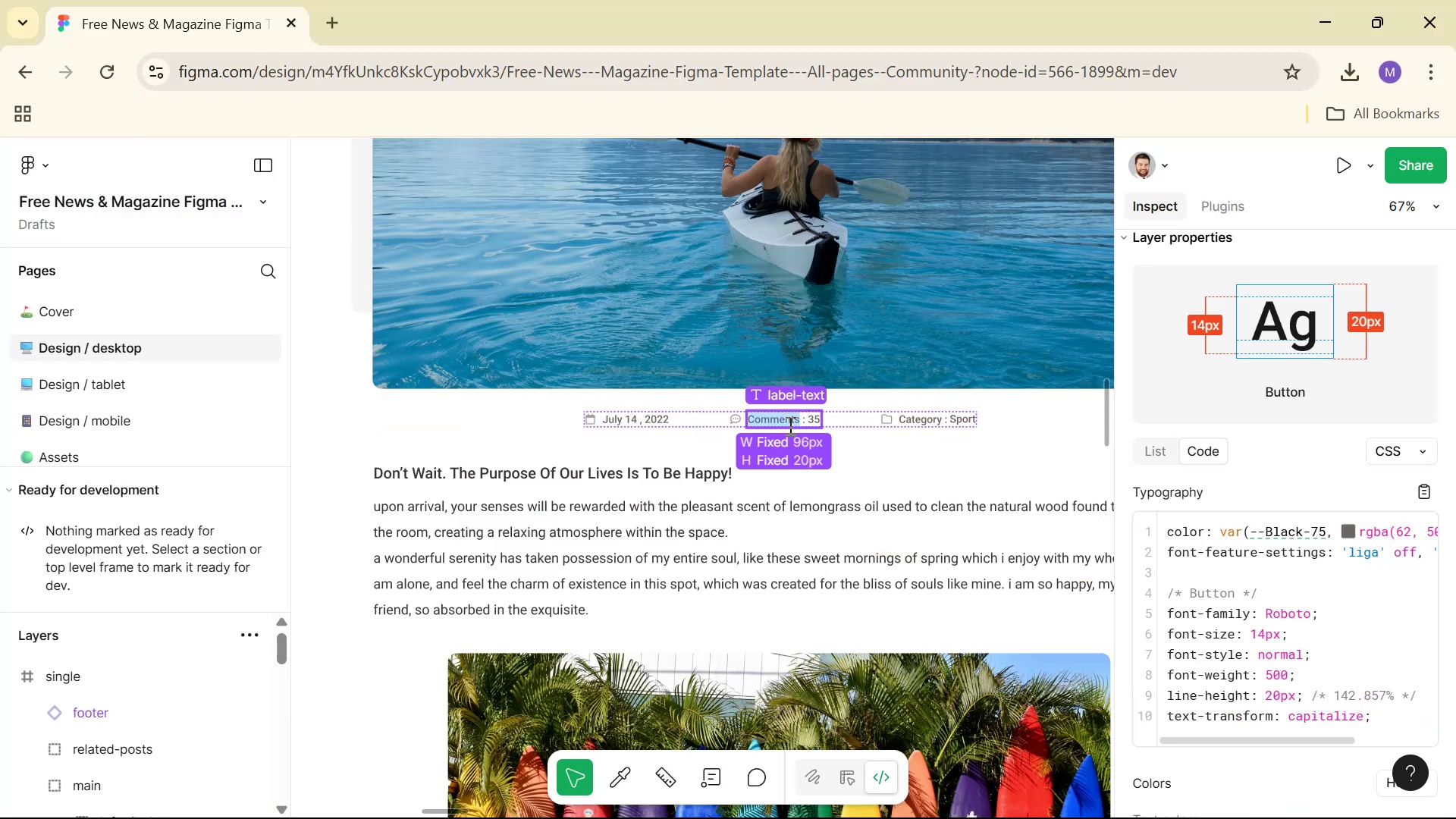 
triple_click([789, 425])
 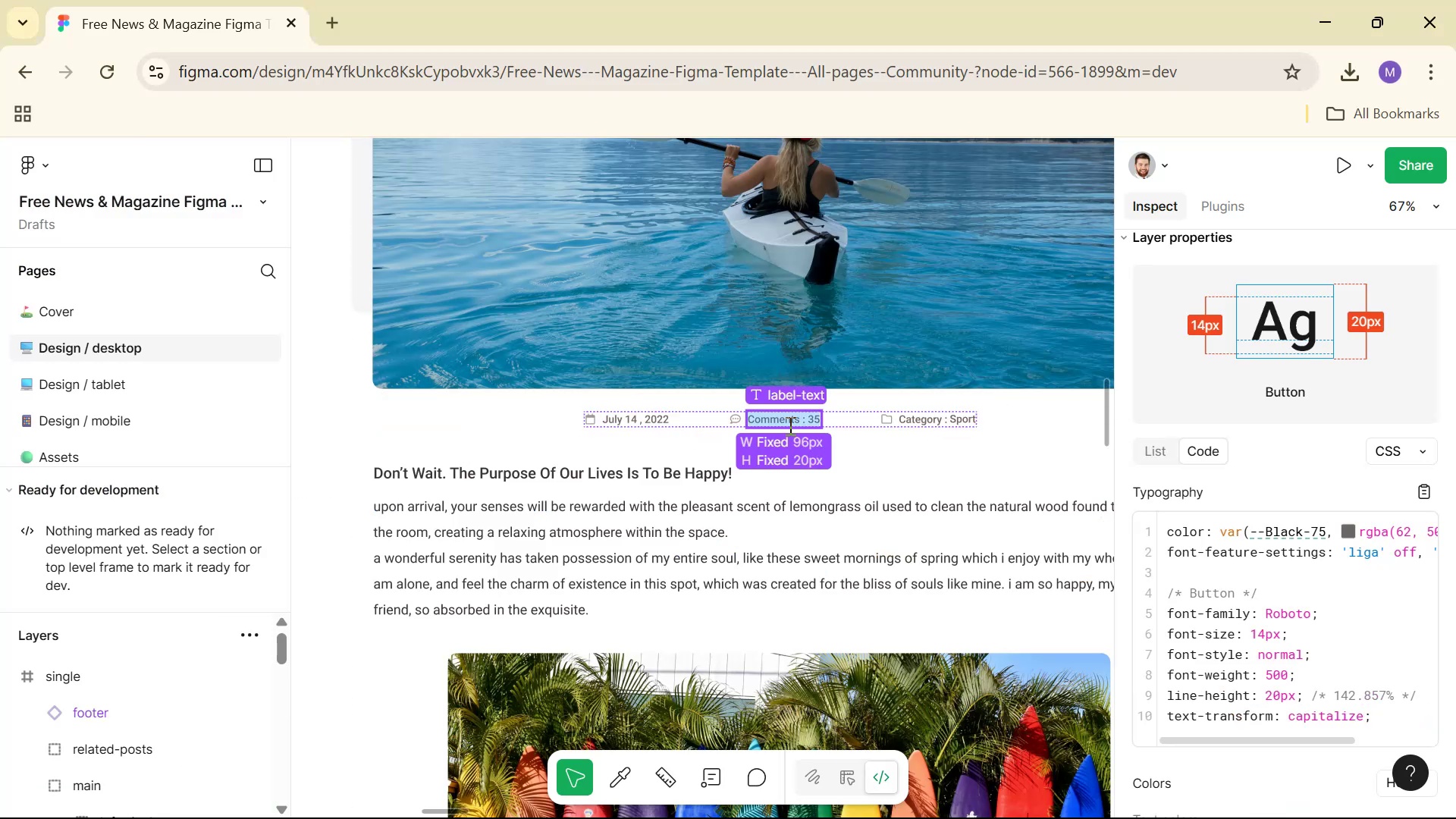 
key(Control+C)
 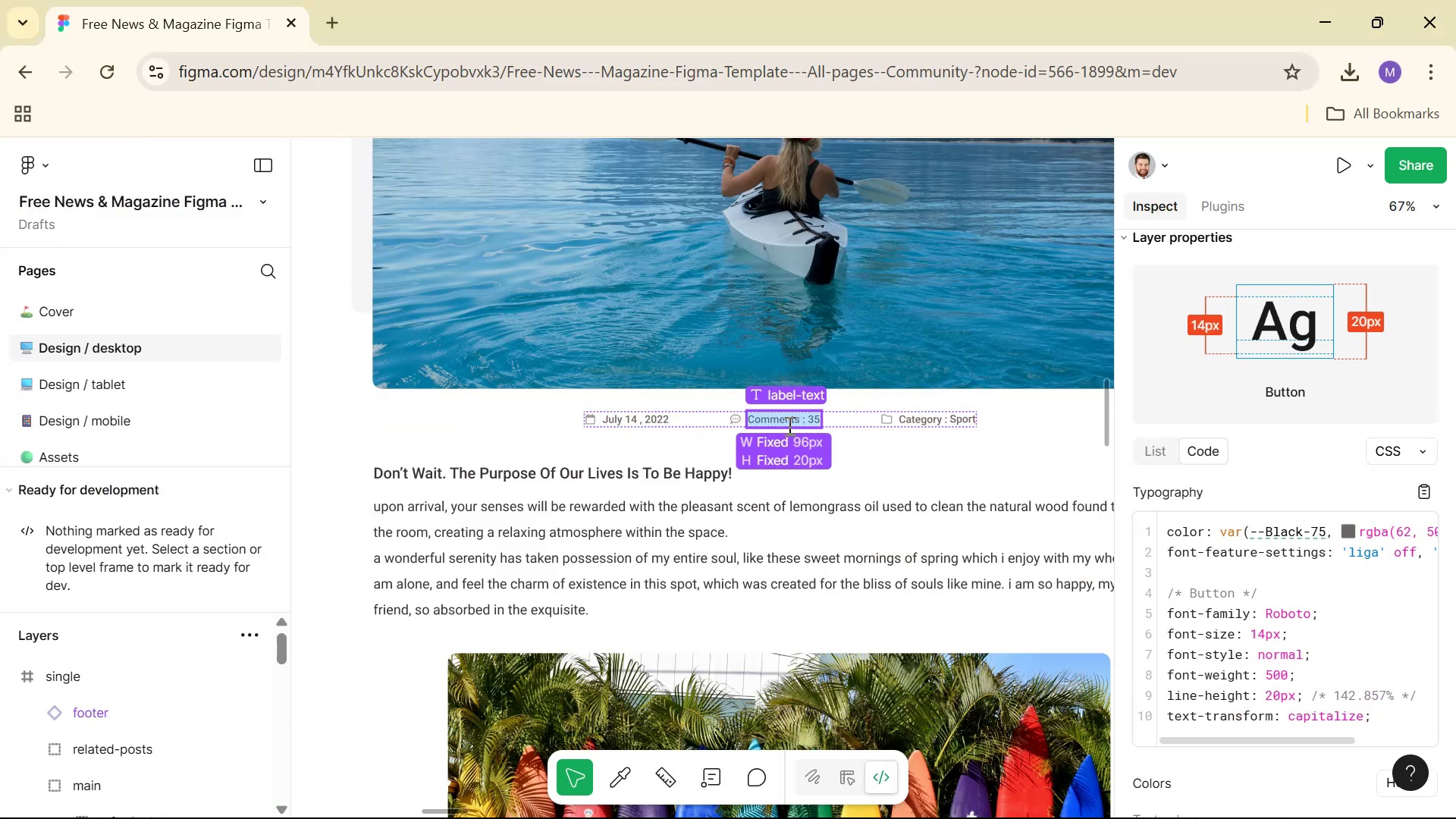 
key(Alt+AltLeft)
 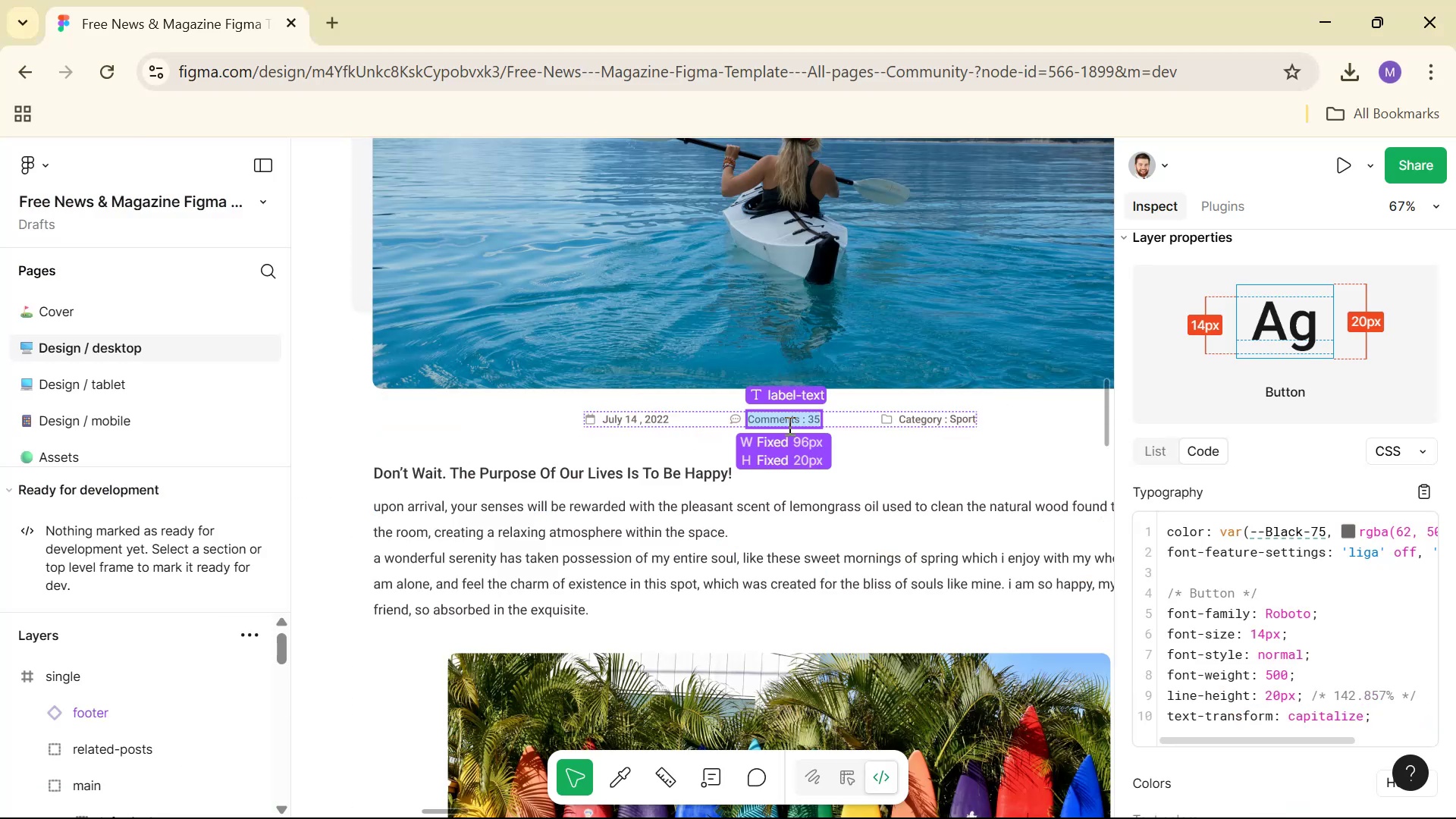 
key(Alt+Tab)
 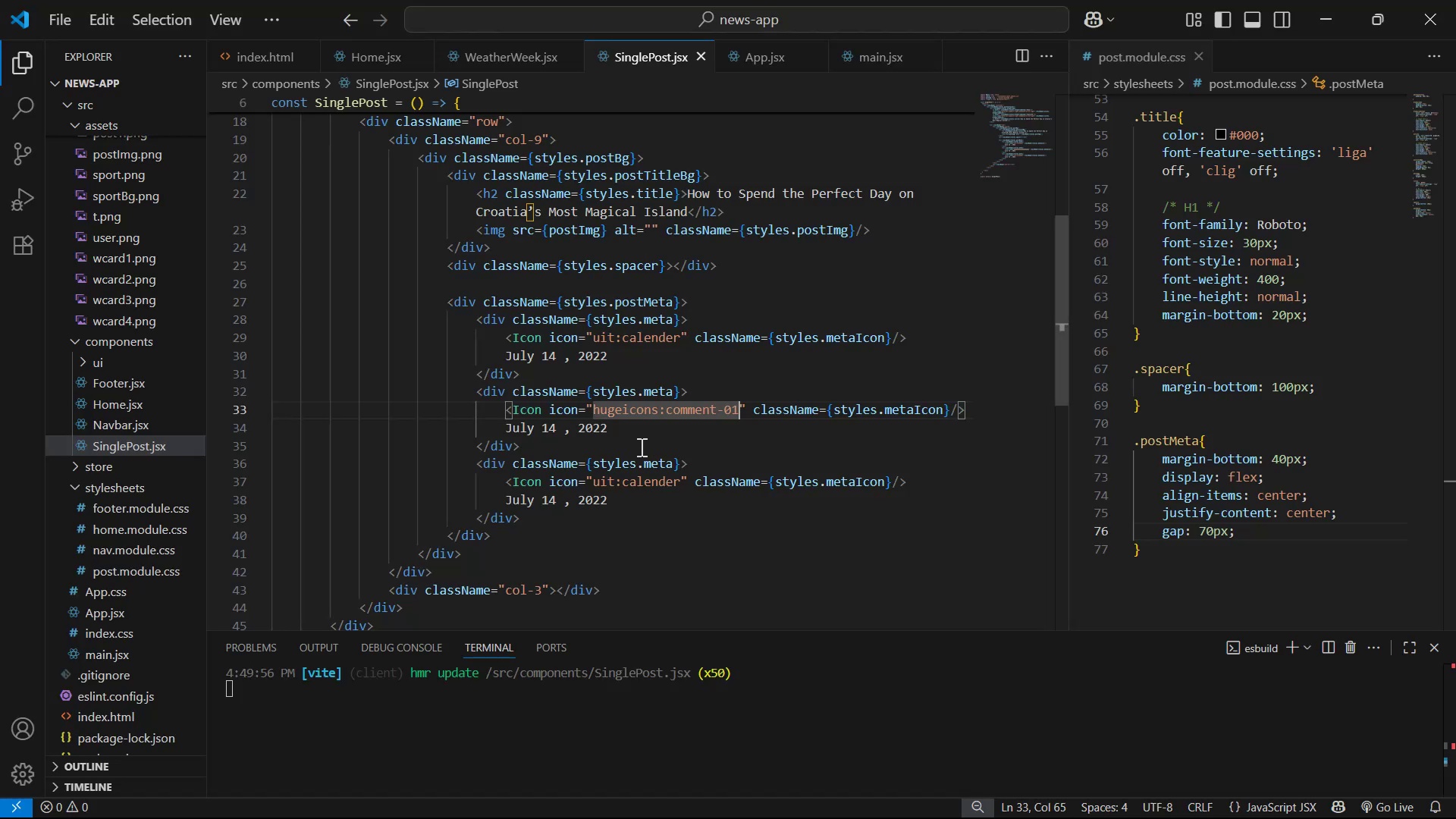 
left_click_drag(start_coordinate=[639, 435], to_coordinate=[501, 428])
 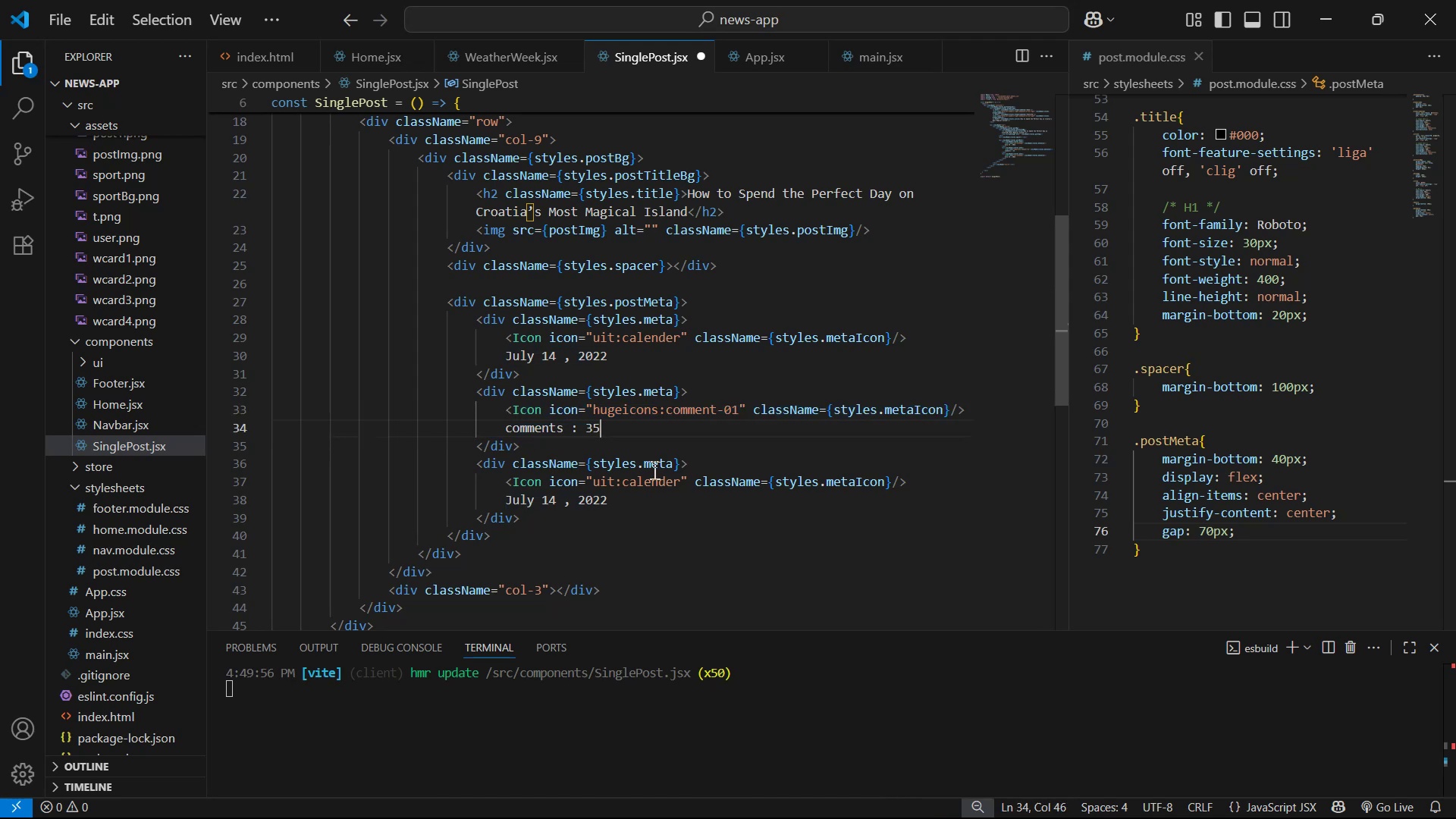 
key(Control+ControlLeft)
 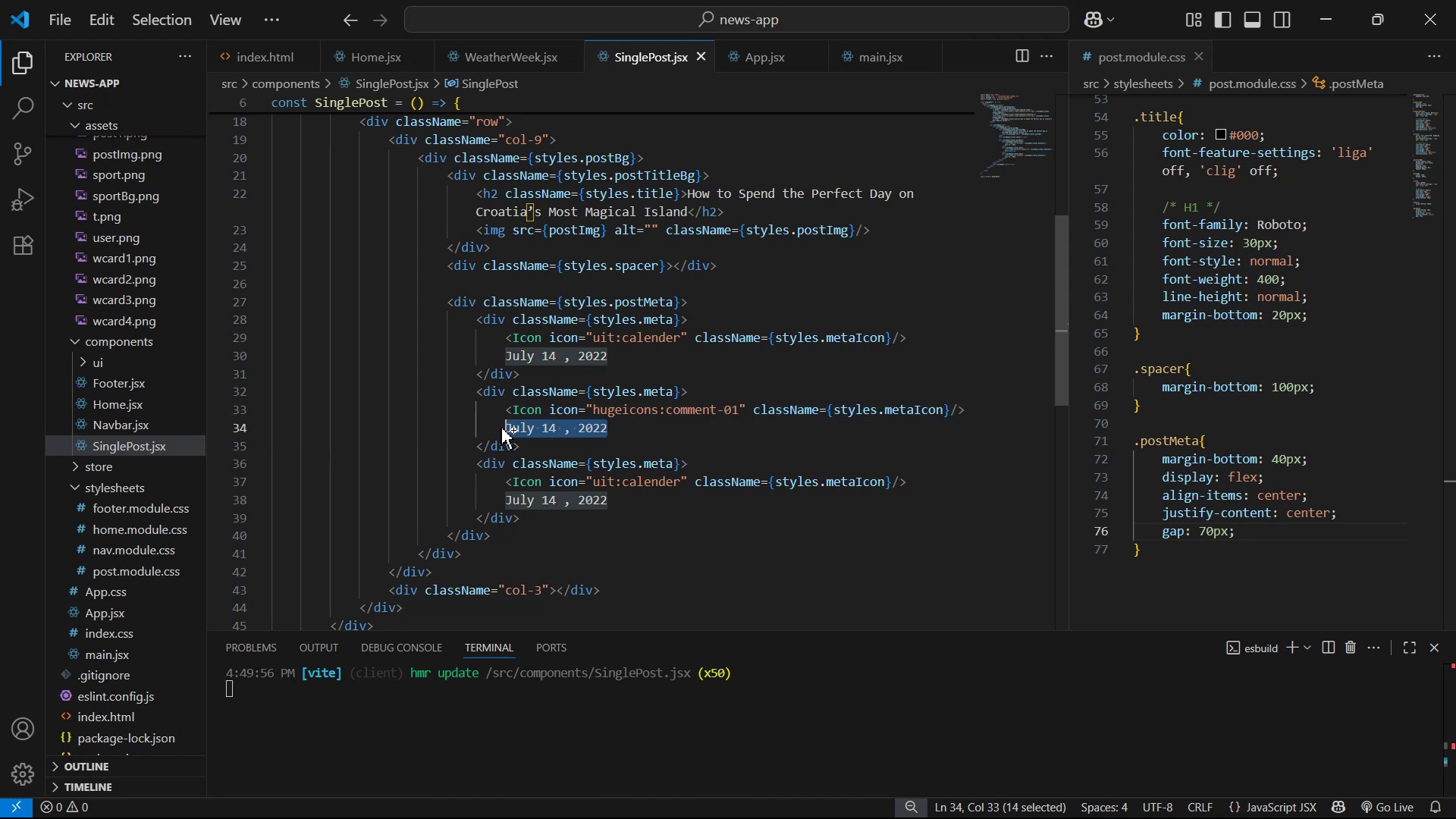 
key(Control+V)
 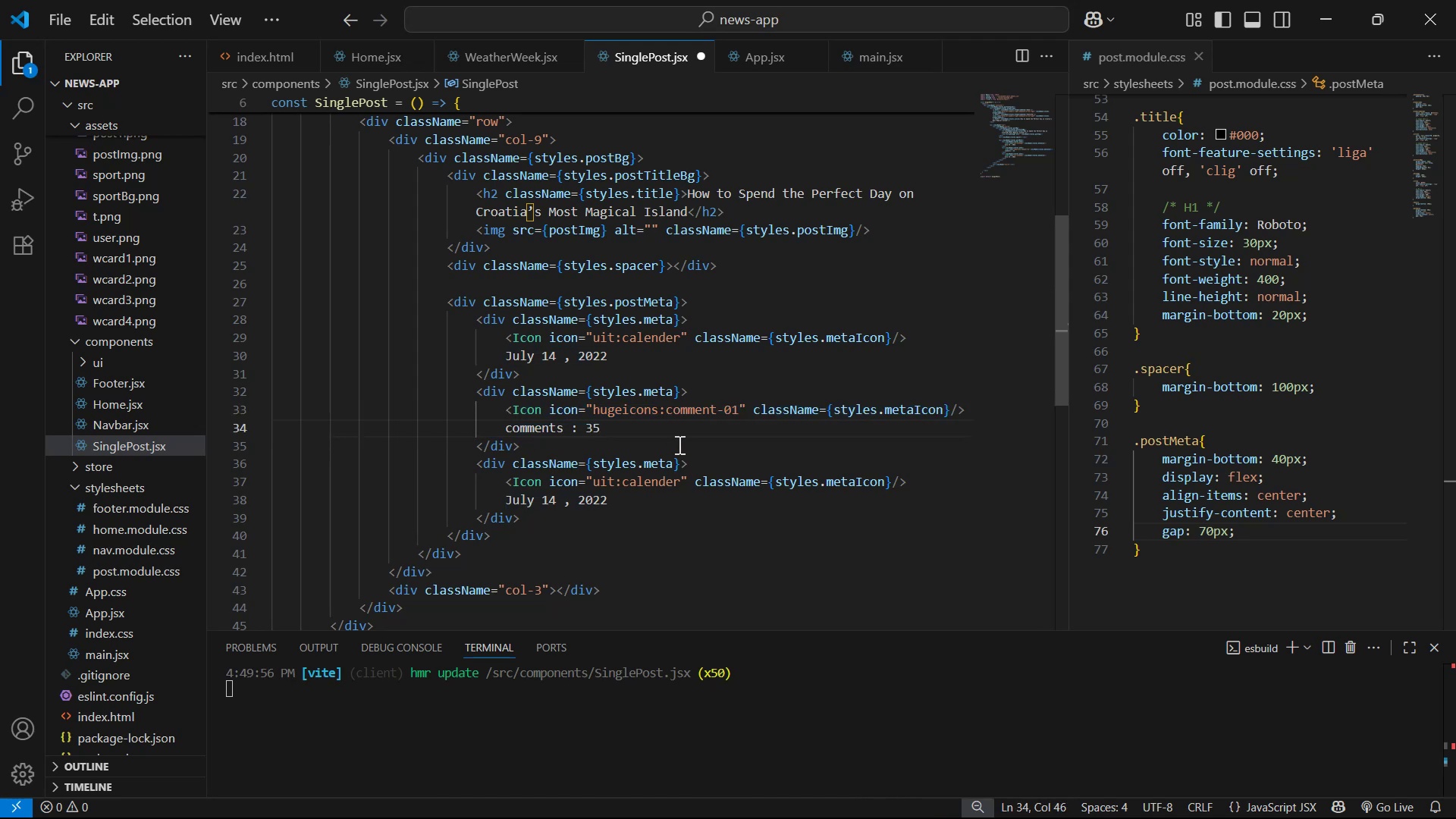 
key(Control+S)
 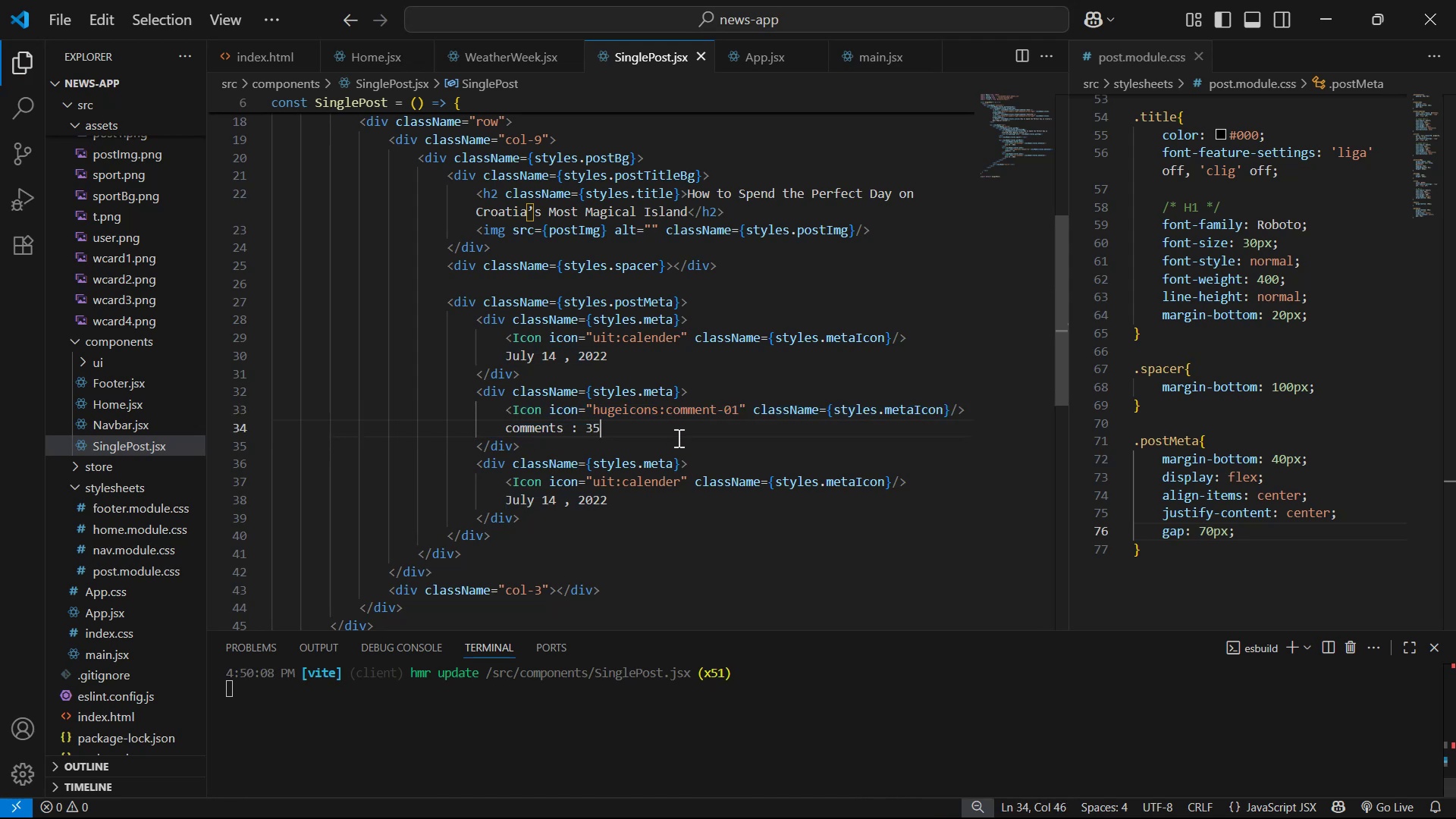 
key(Alt+AltLeft)
 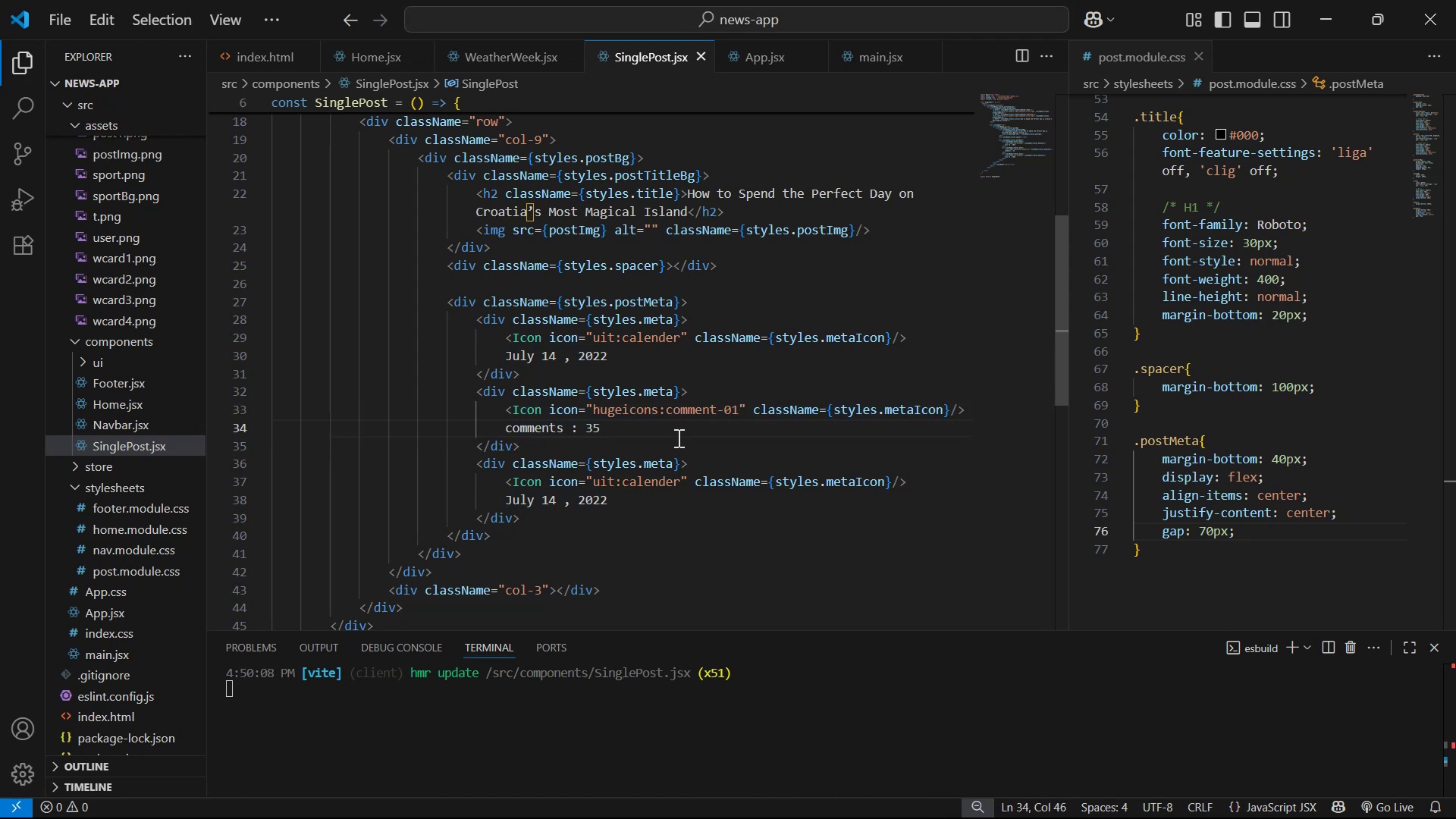 
key(Alt+Tab)
 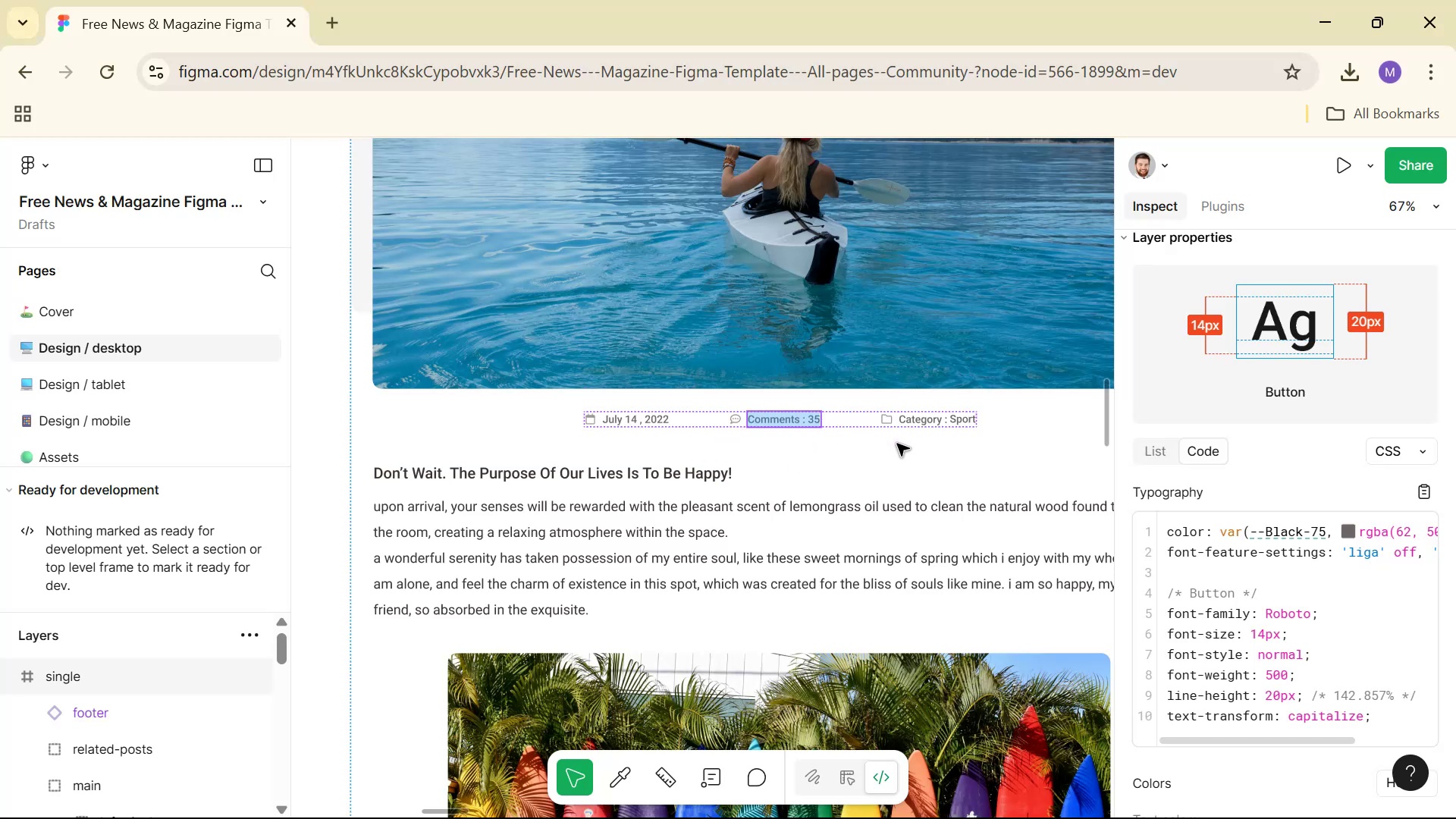 
key(Alt+AltLeft)
 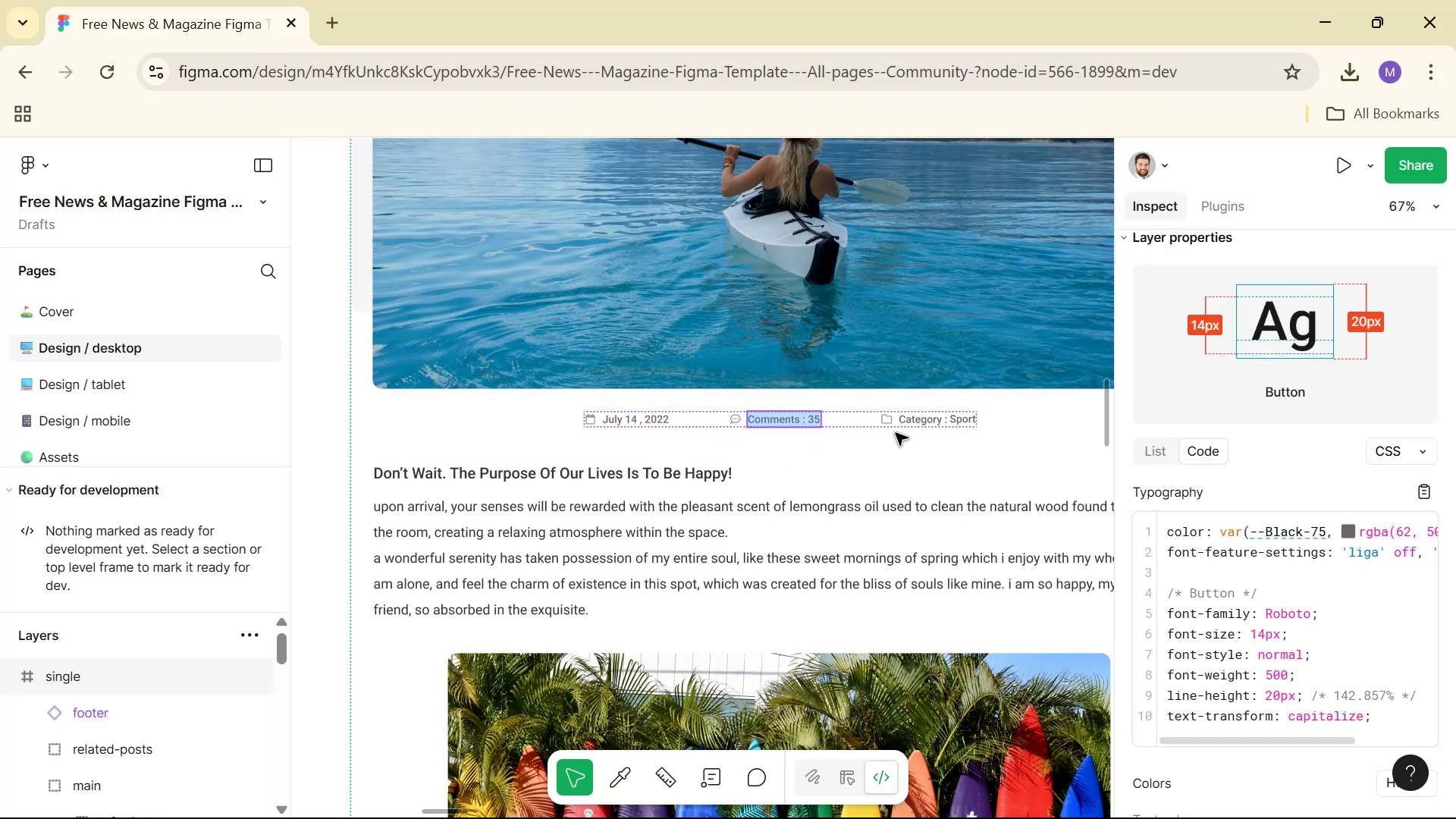 
key(Alt+Tab)
 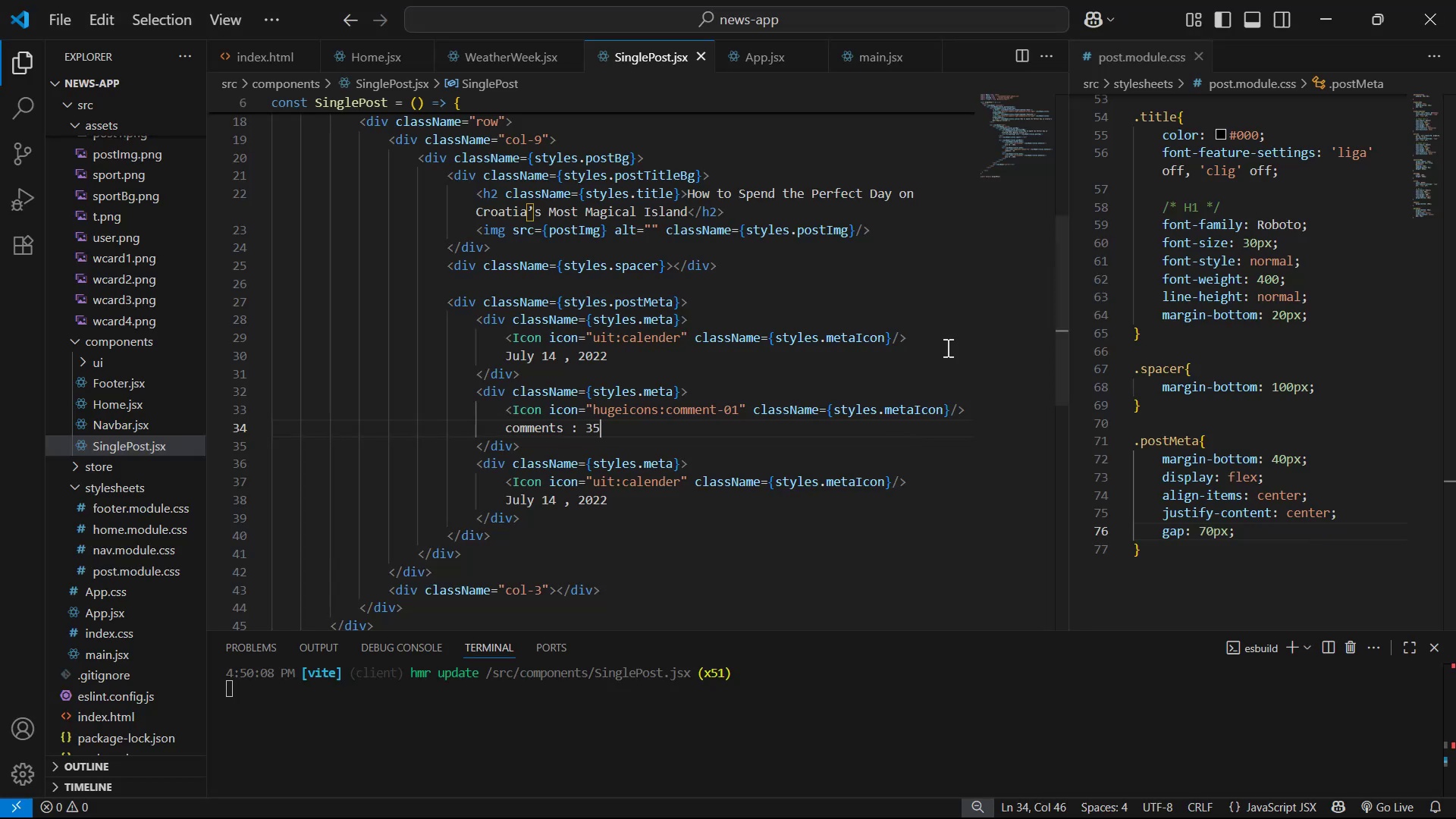 
key(Alt+Tab)
 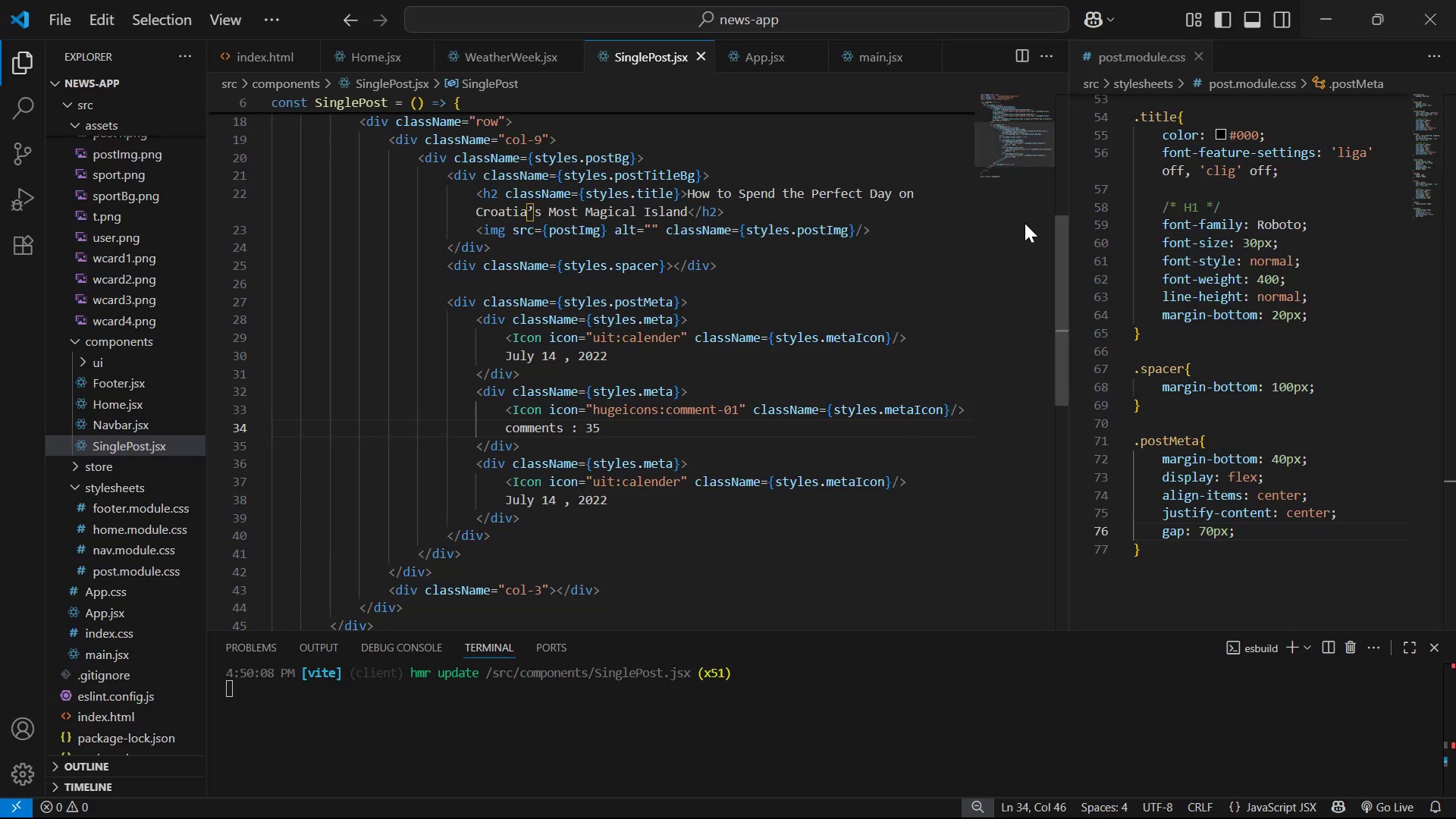 
key(Alt+Tab)
 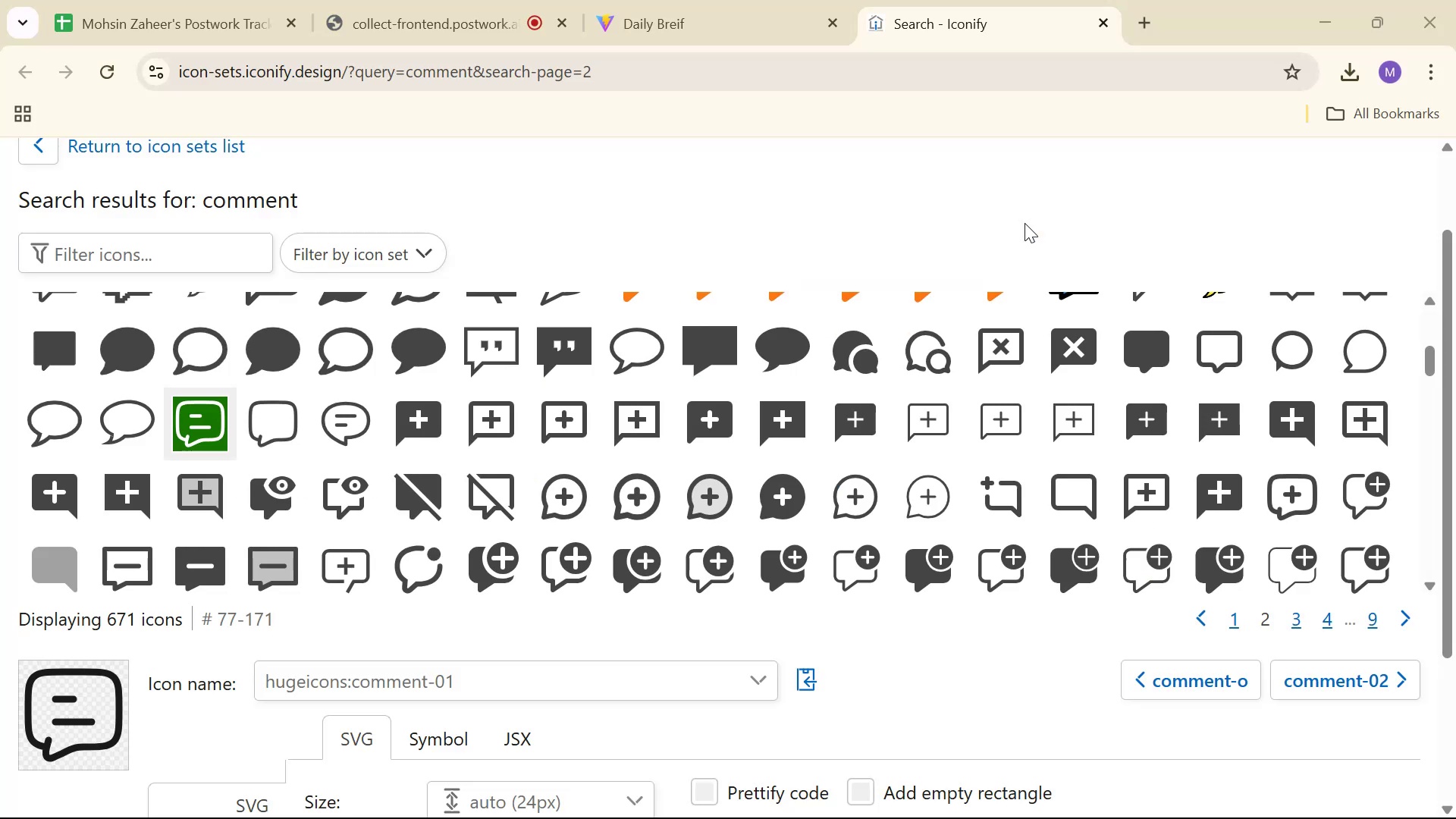 
scroll: coordinate [1452, 254], scroll_direction: up, amount: 8.0
 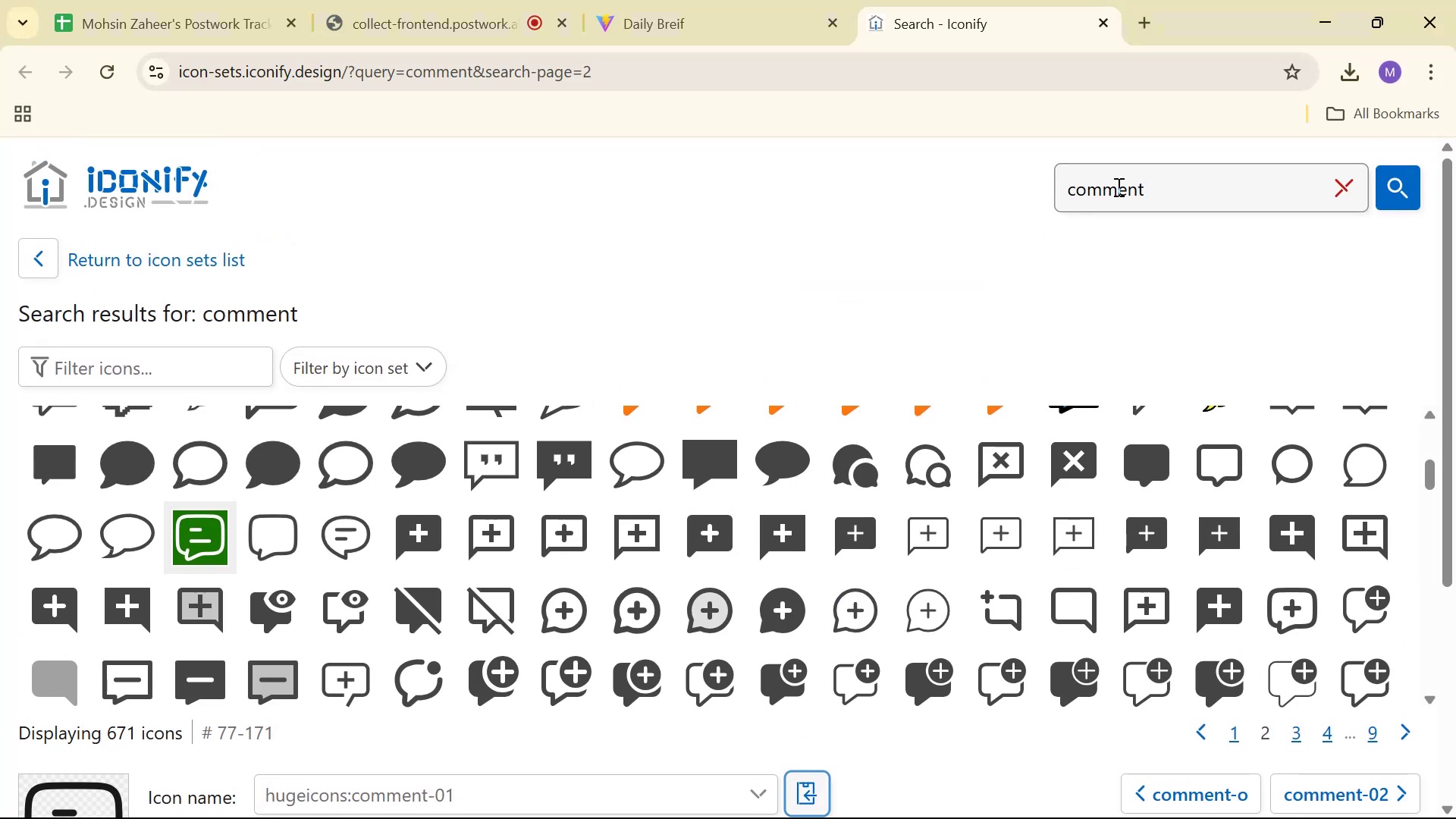 
double_click([1117, 187])
 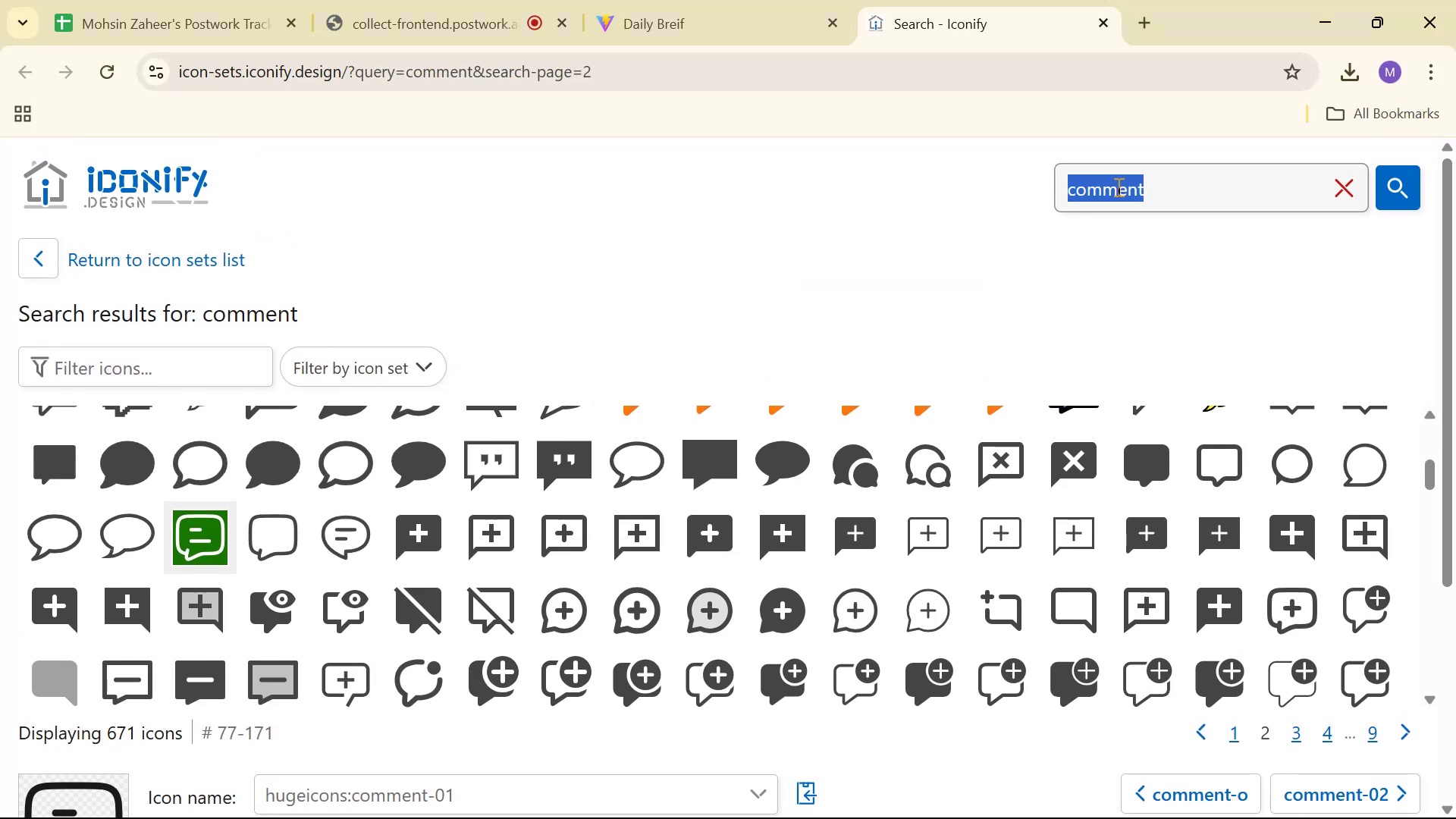 
triple_click([1117, 187])
 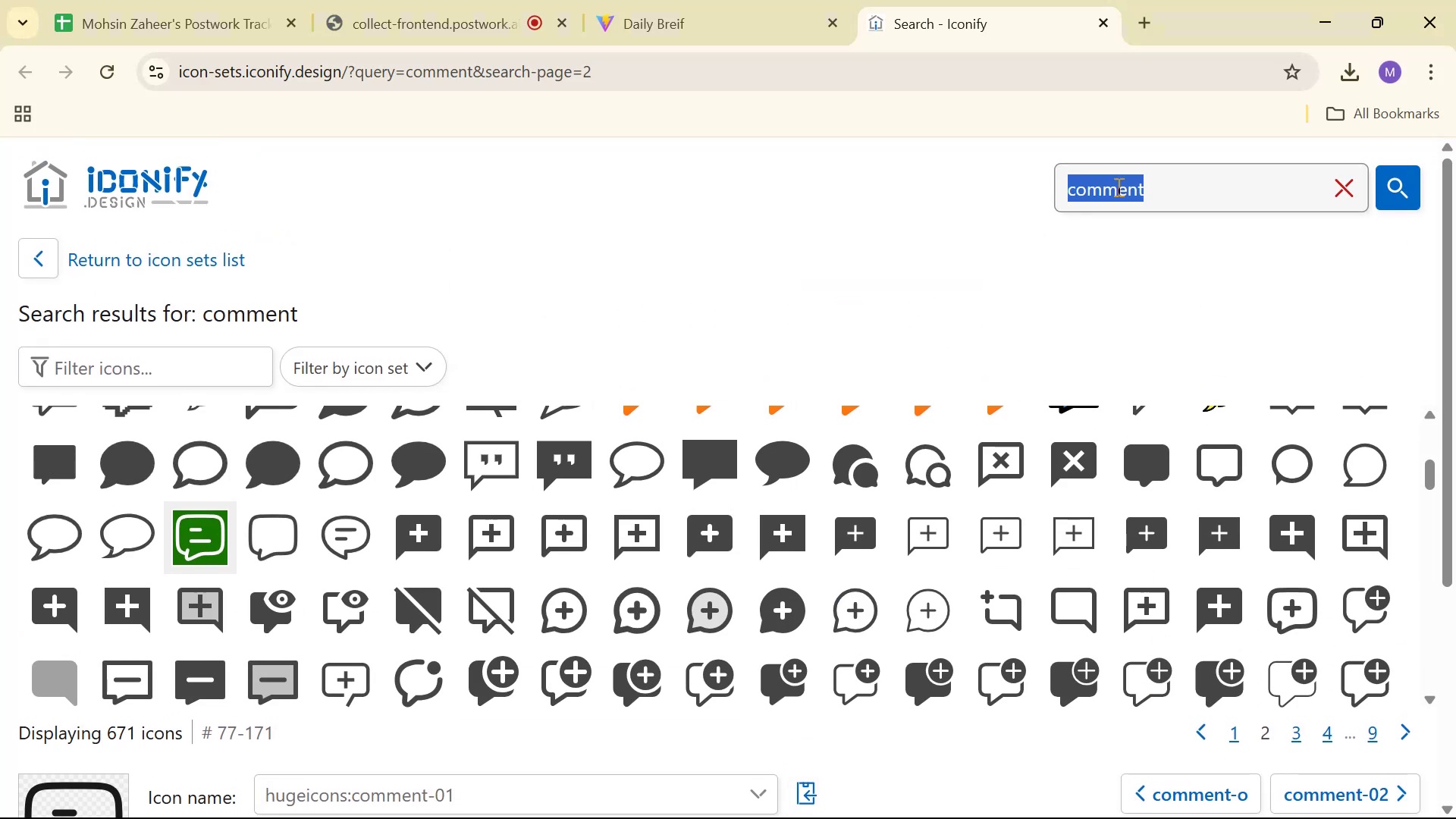 
type(catogery)
 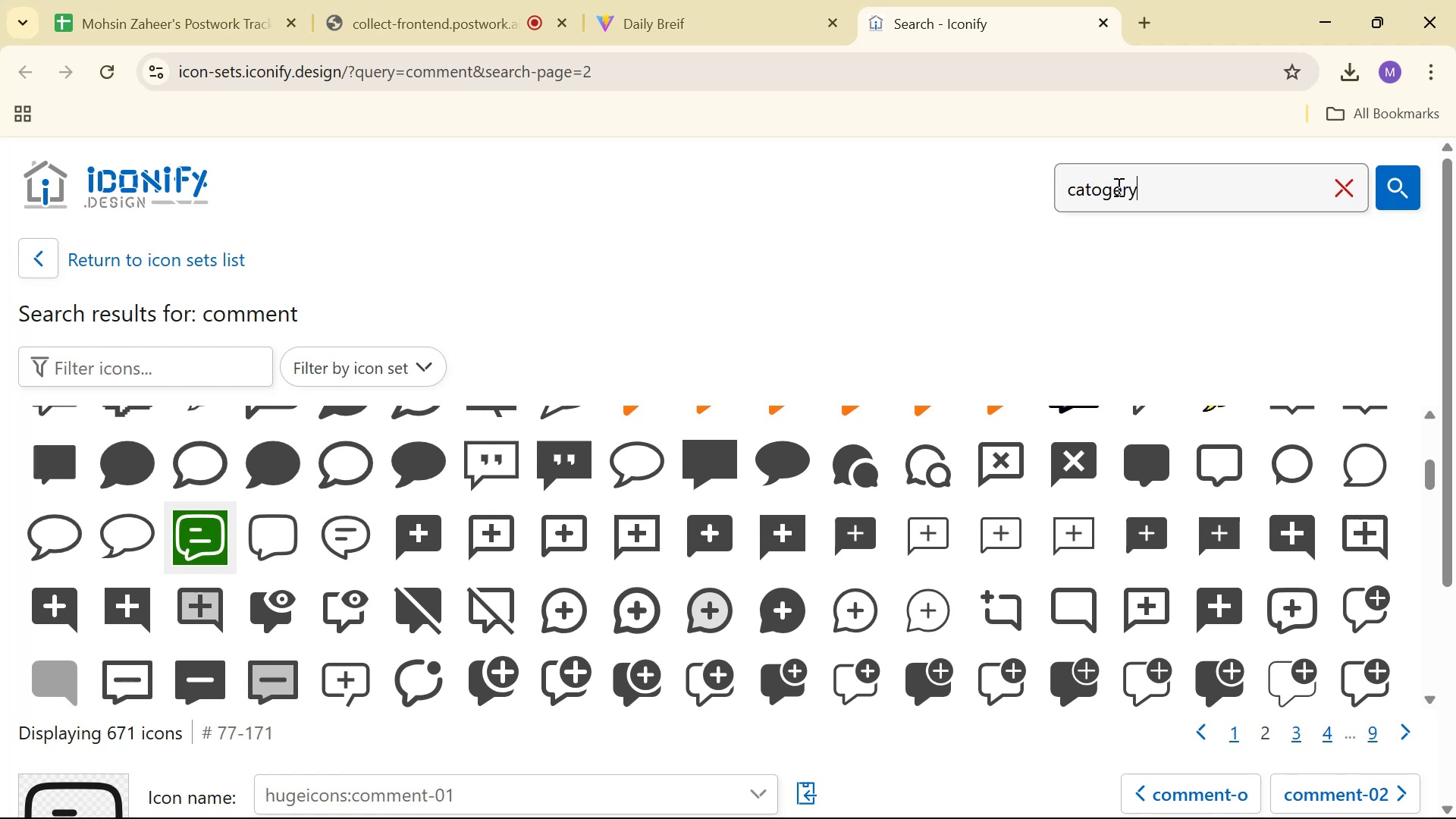 
key(Enter)
 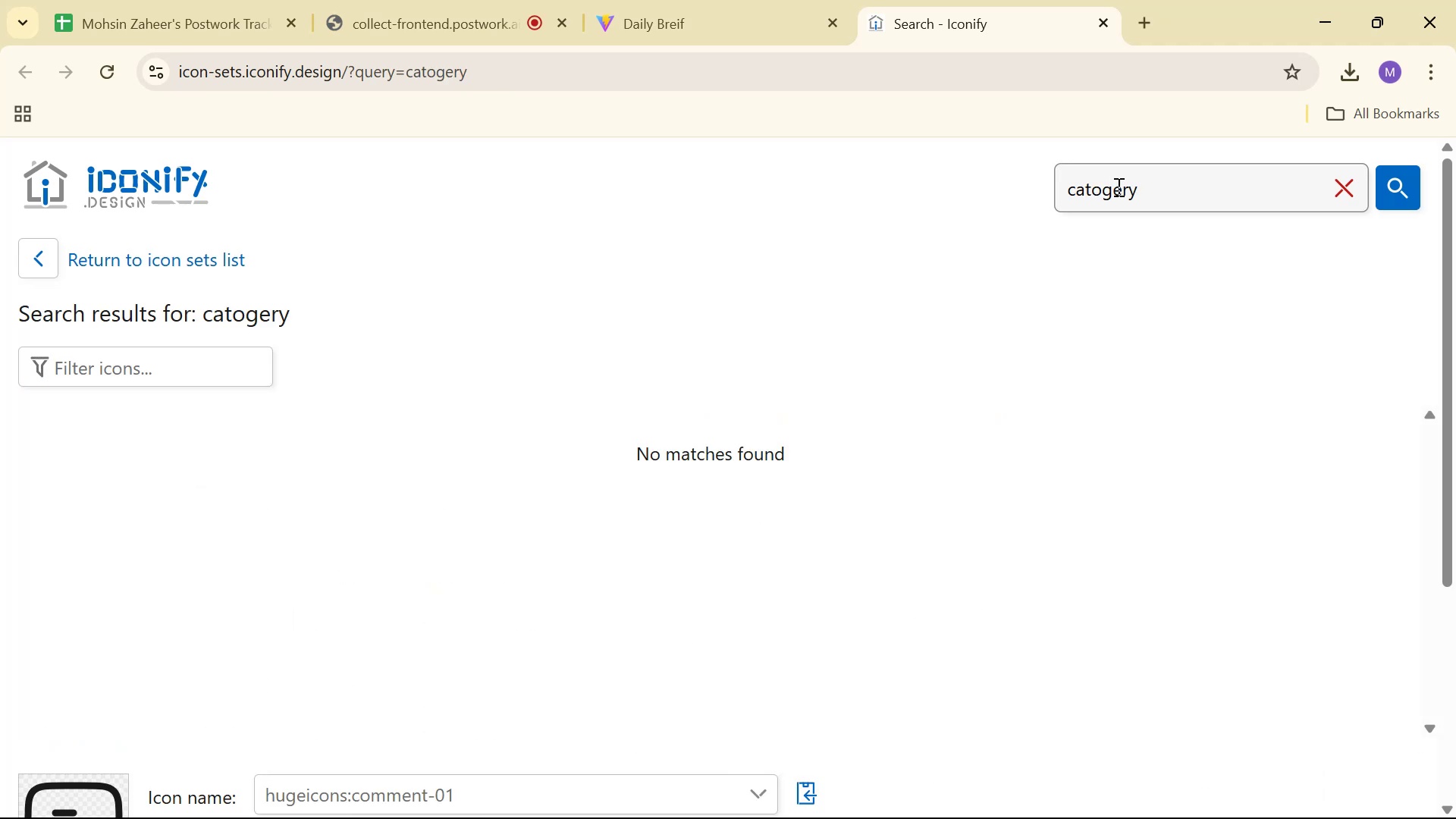 
key(Backspace)
 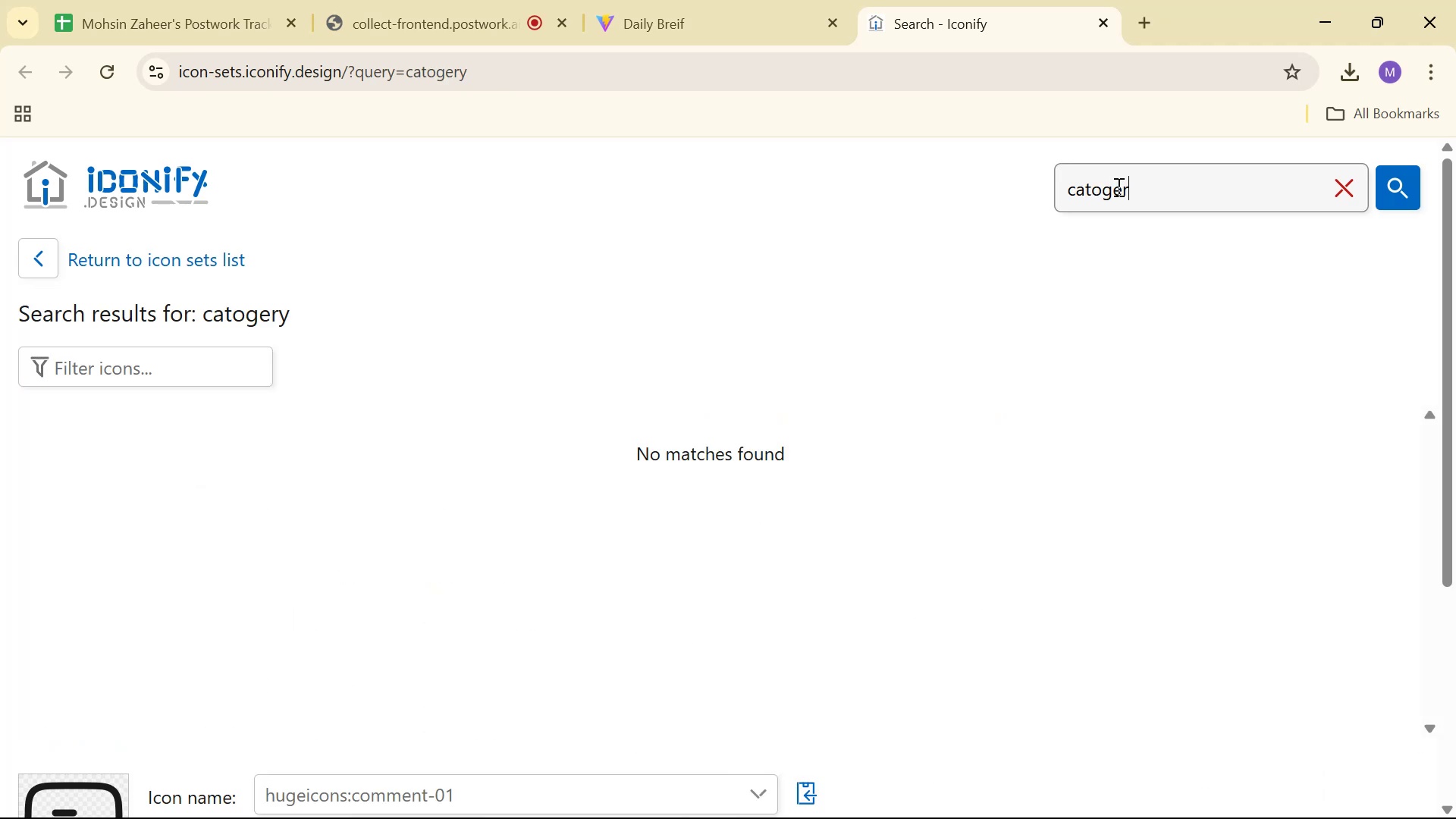 
key(Backspace)
 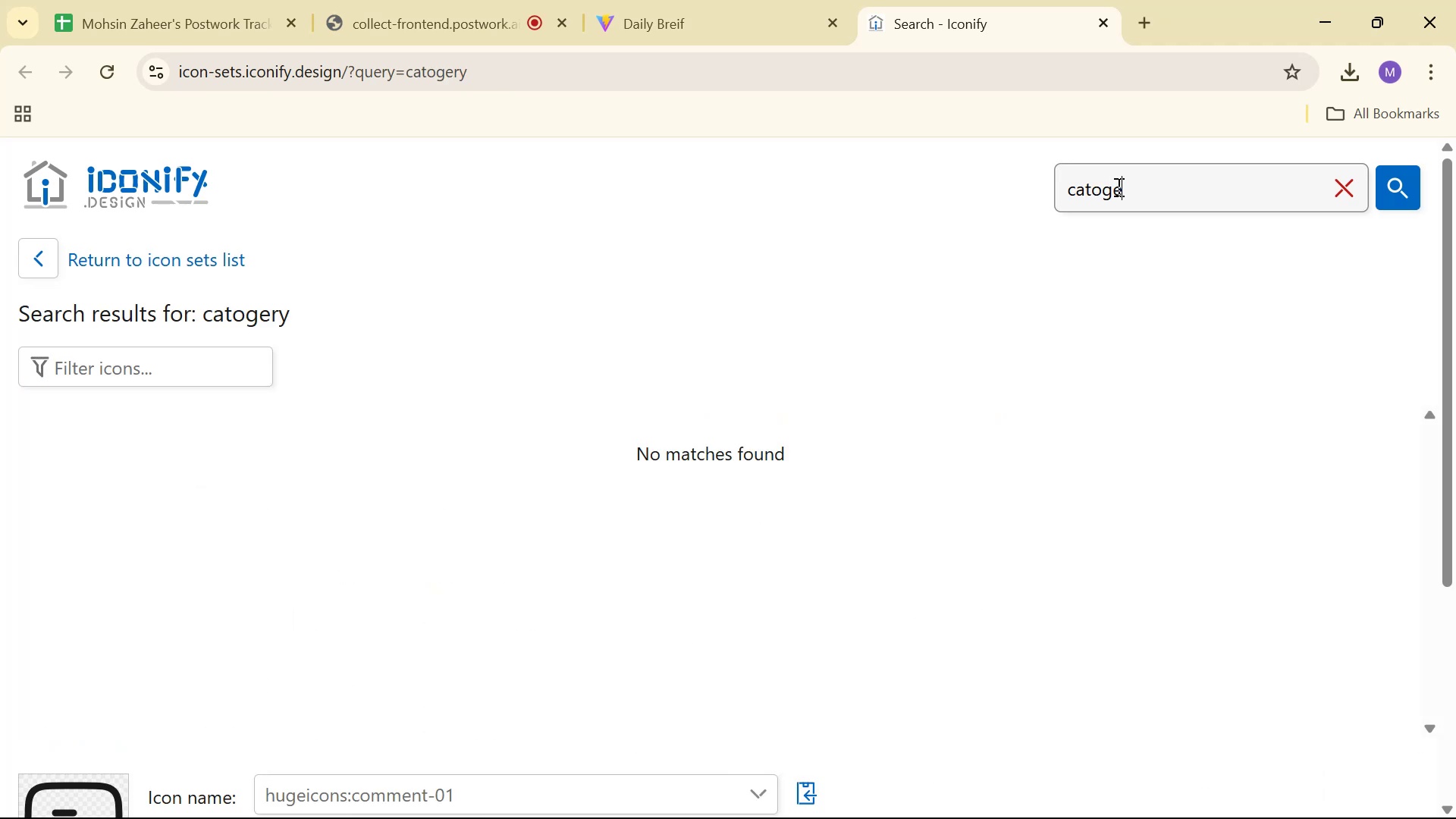 
key(Backspace)
 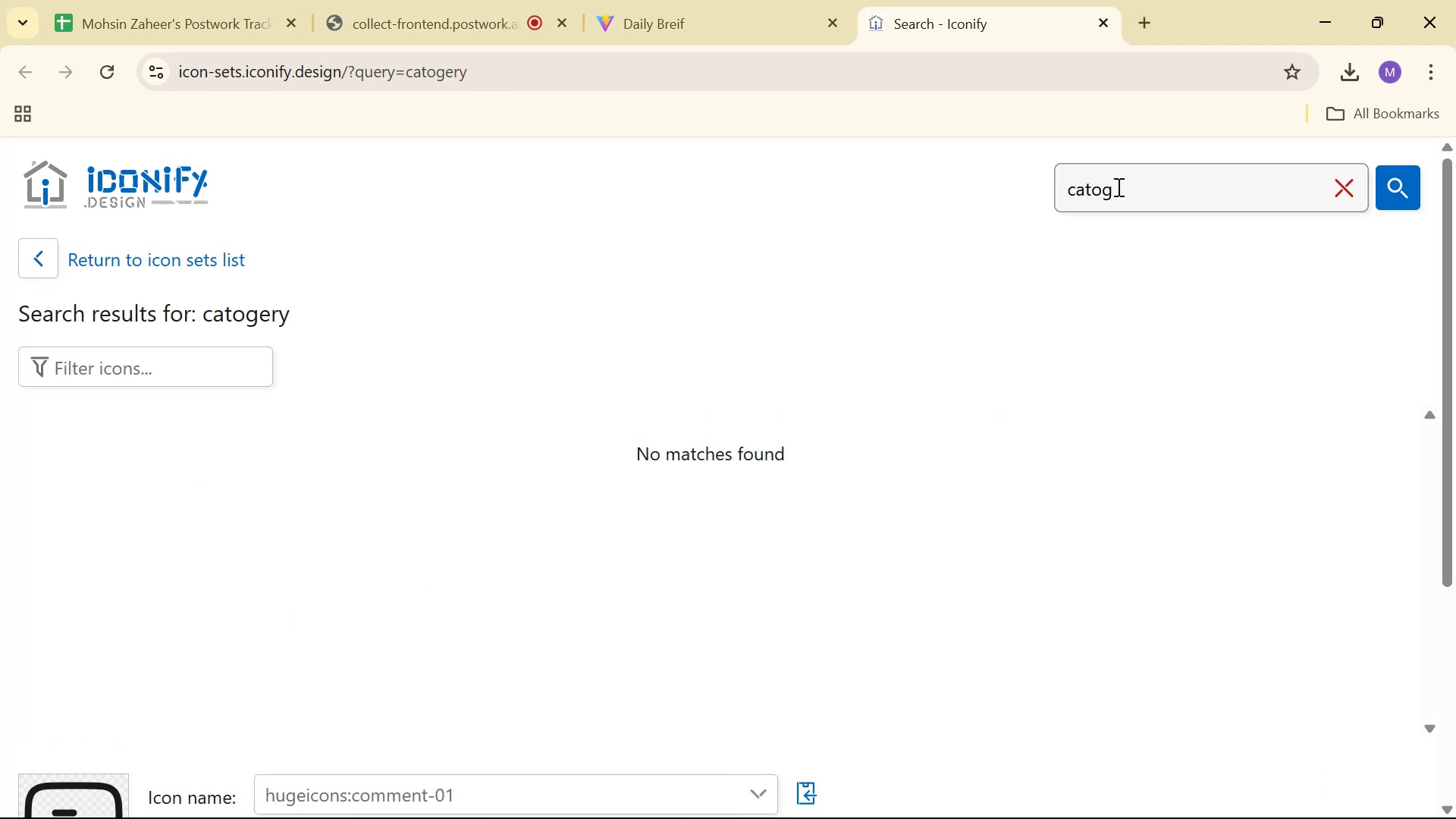 
key(Backspace)
 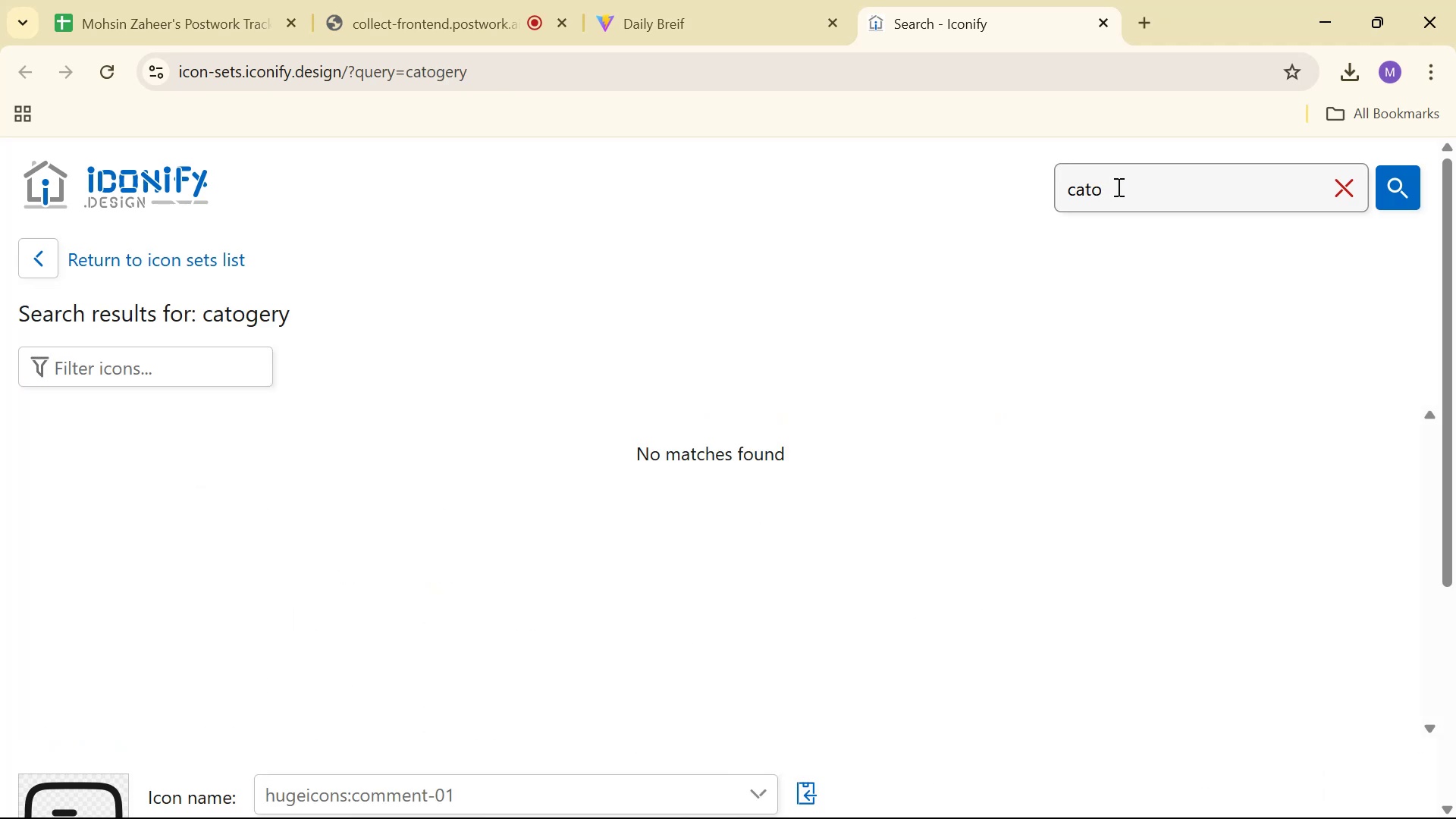 
key(Backspace)
 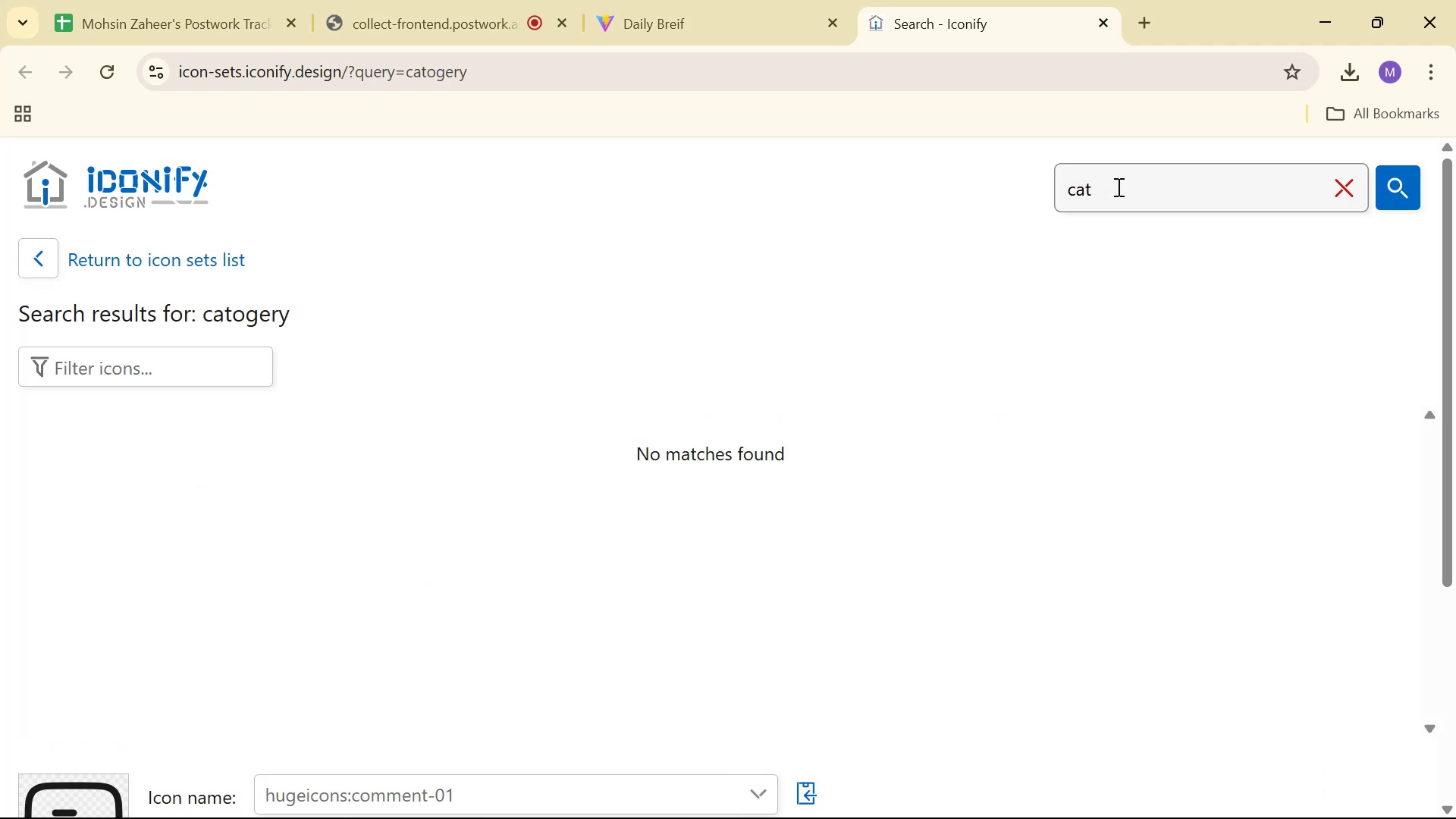 
key(Enter)
 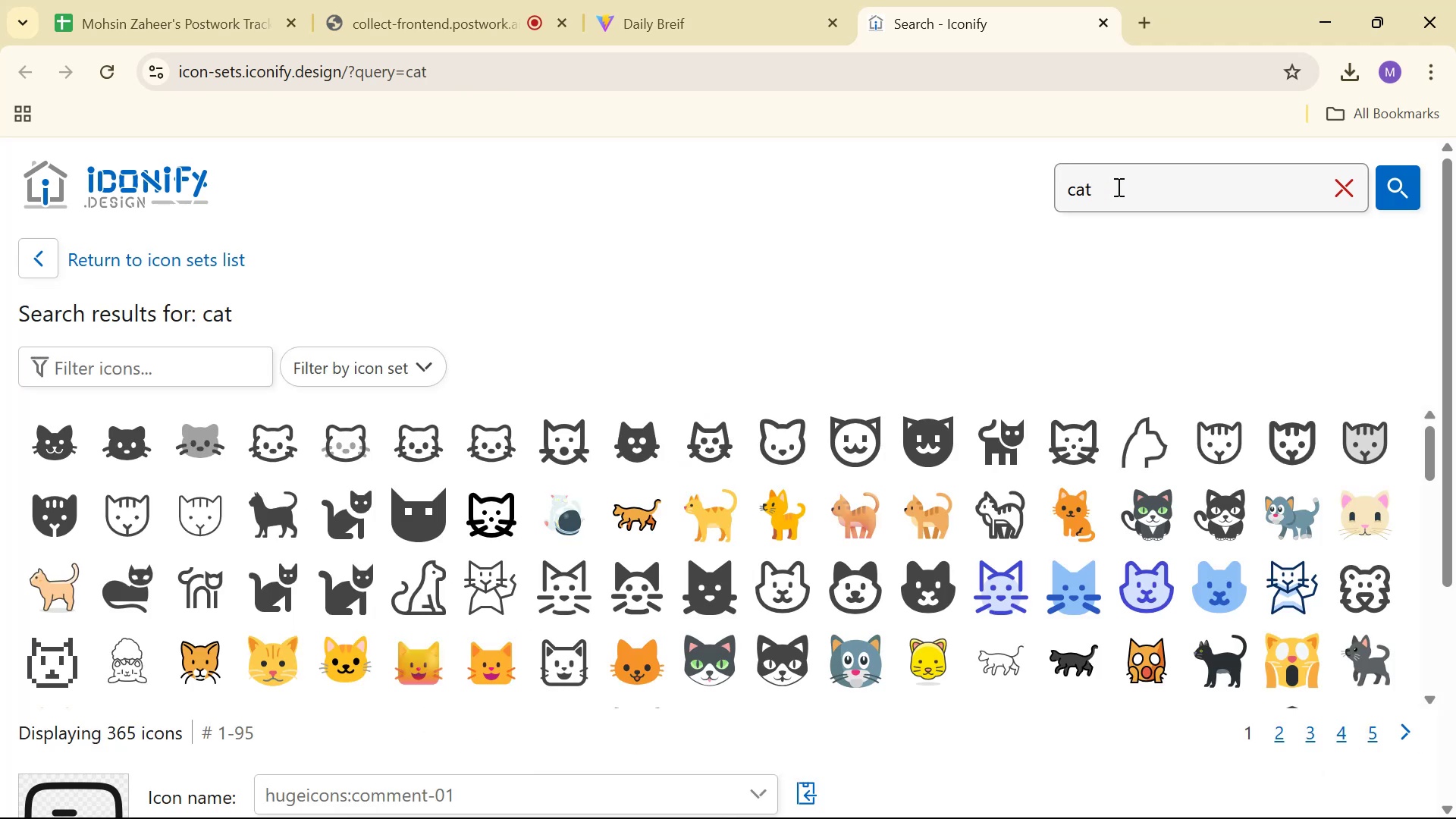 
key(O)
 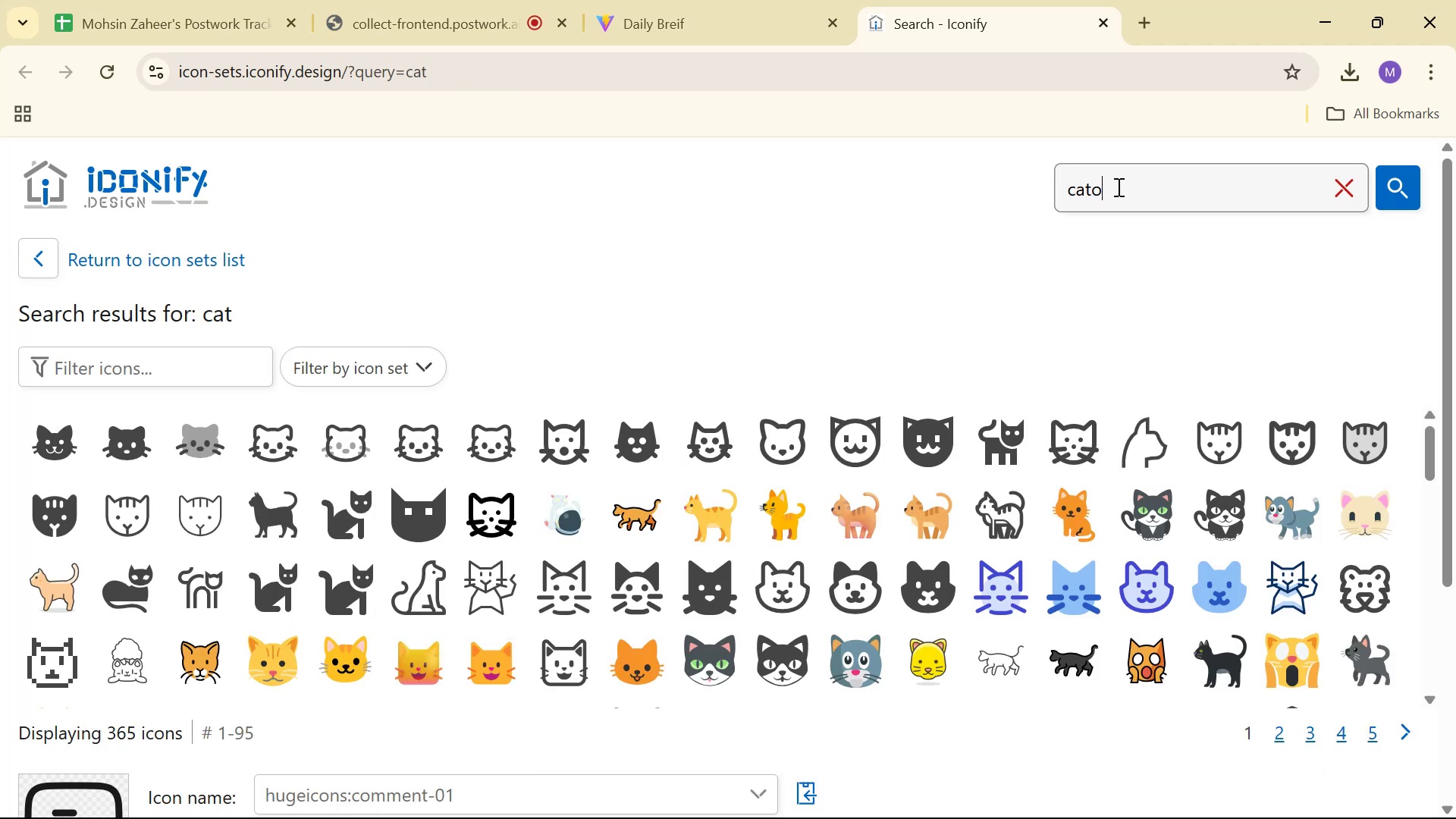 
key(Enter)
 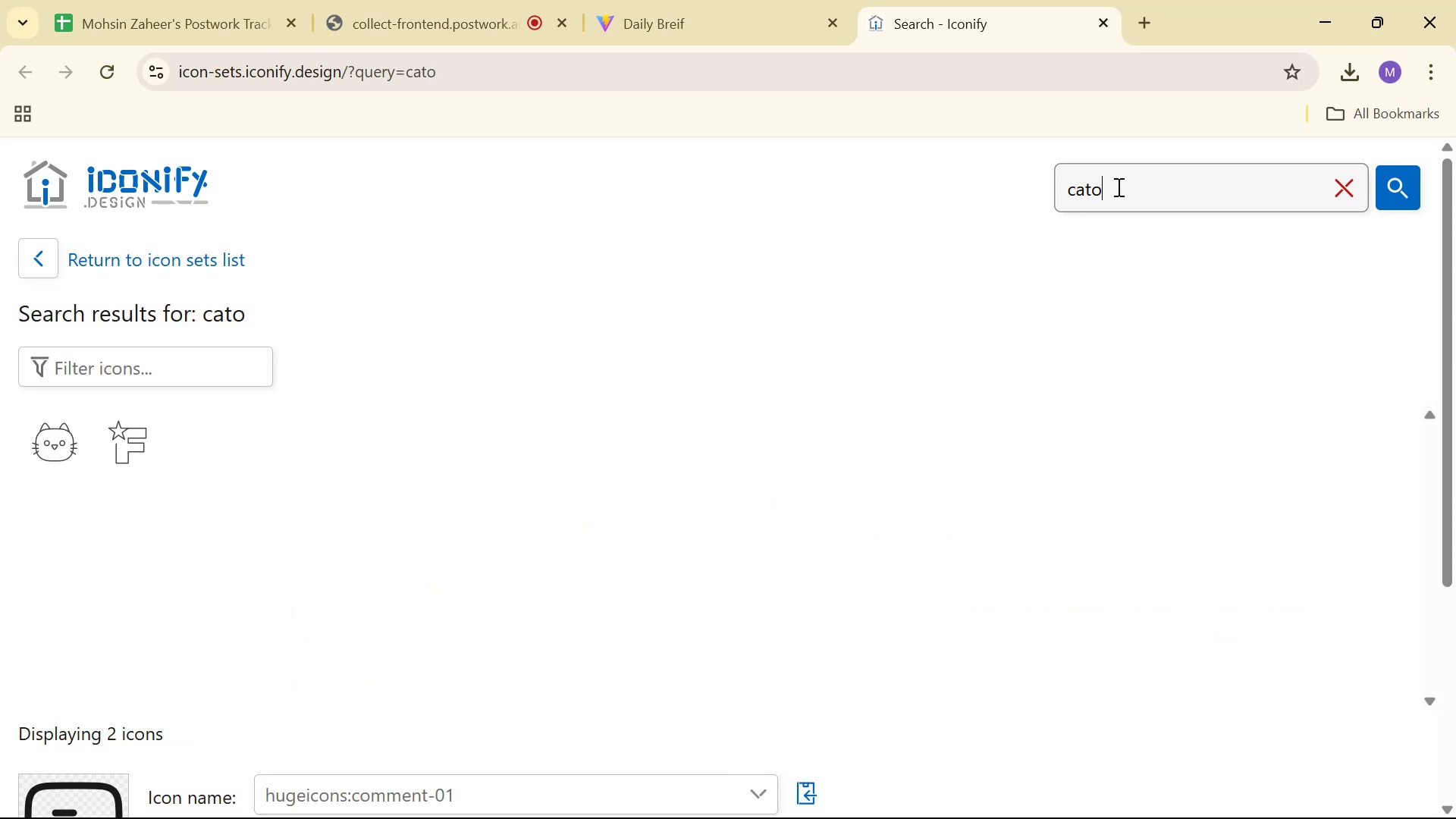 
key(Backspace)
key(Backspace)
key(Backspace)
key(Backspace)
type(file)
 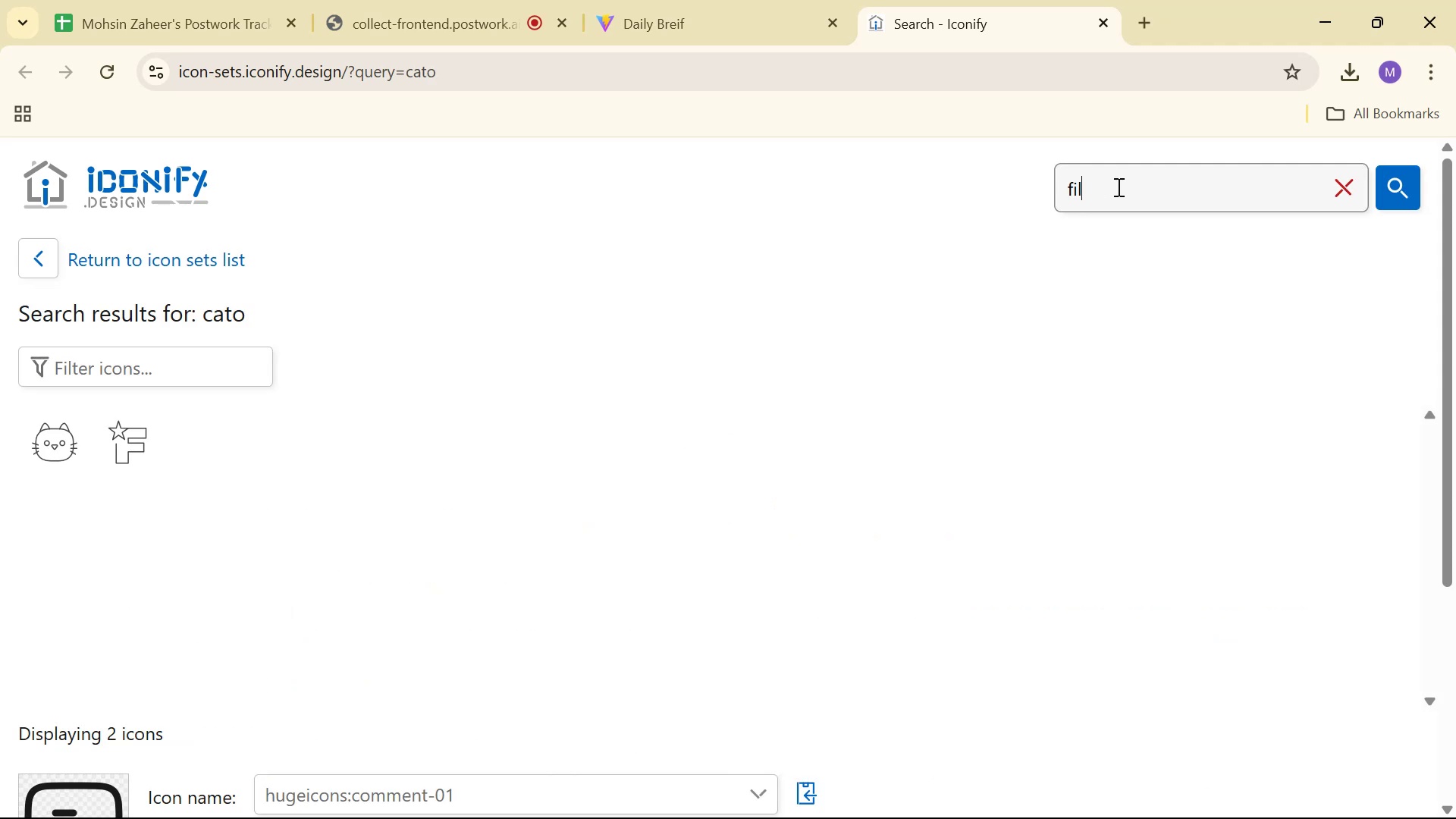 
key(Enter)
 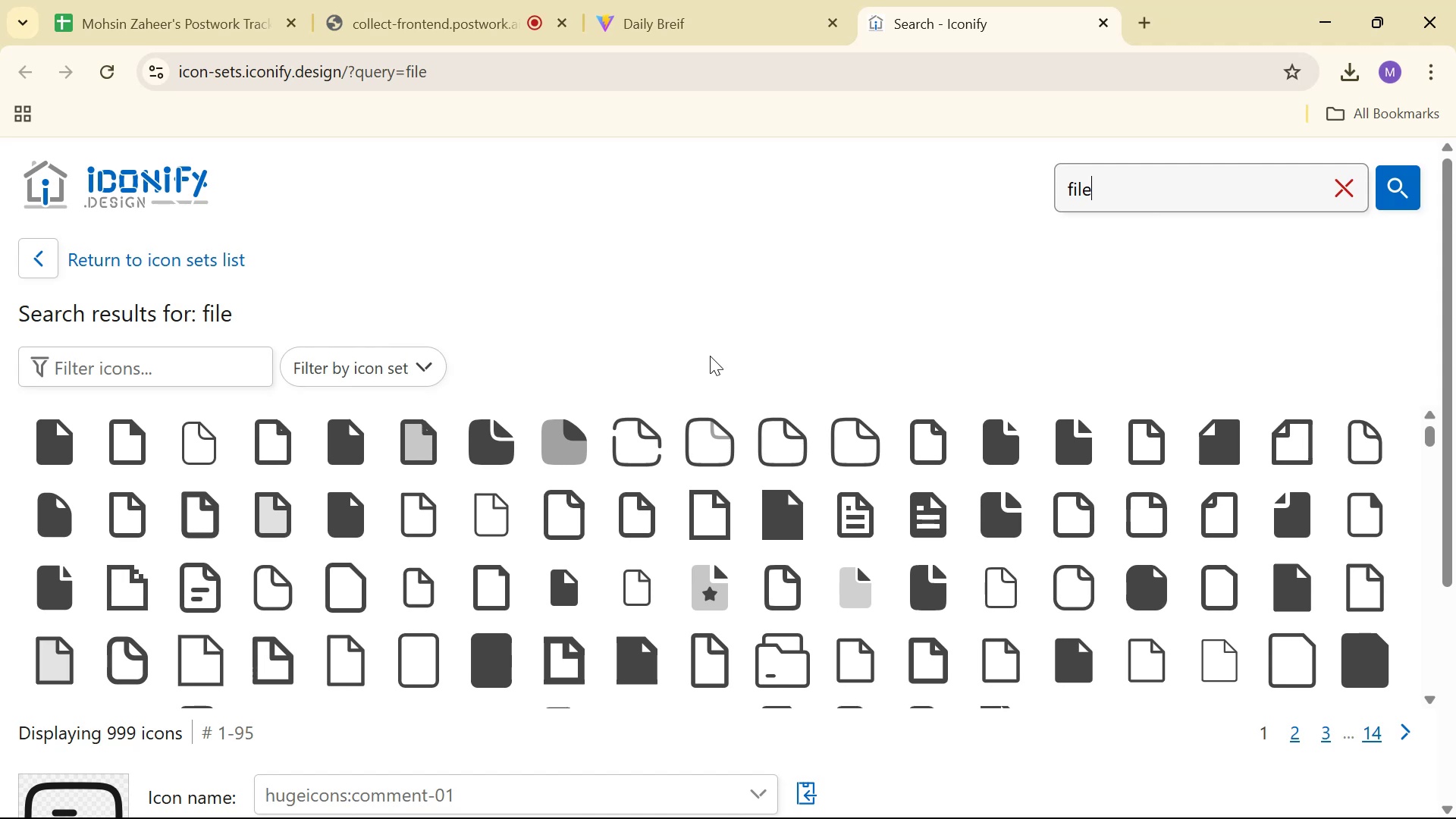 
wait(5.81)
 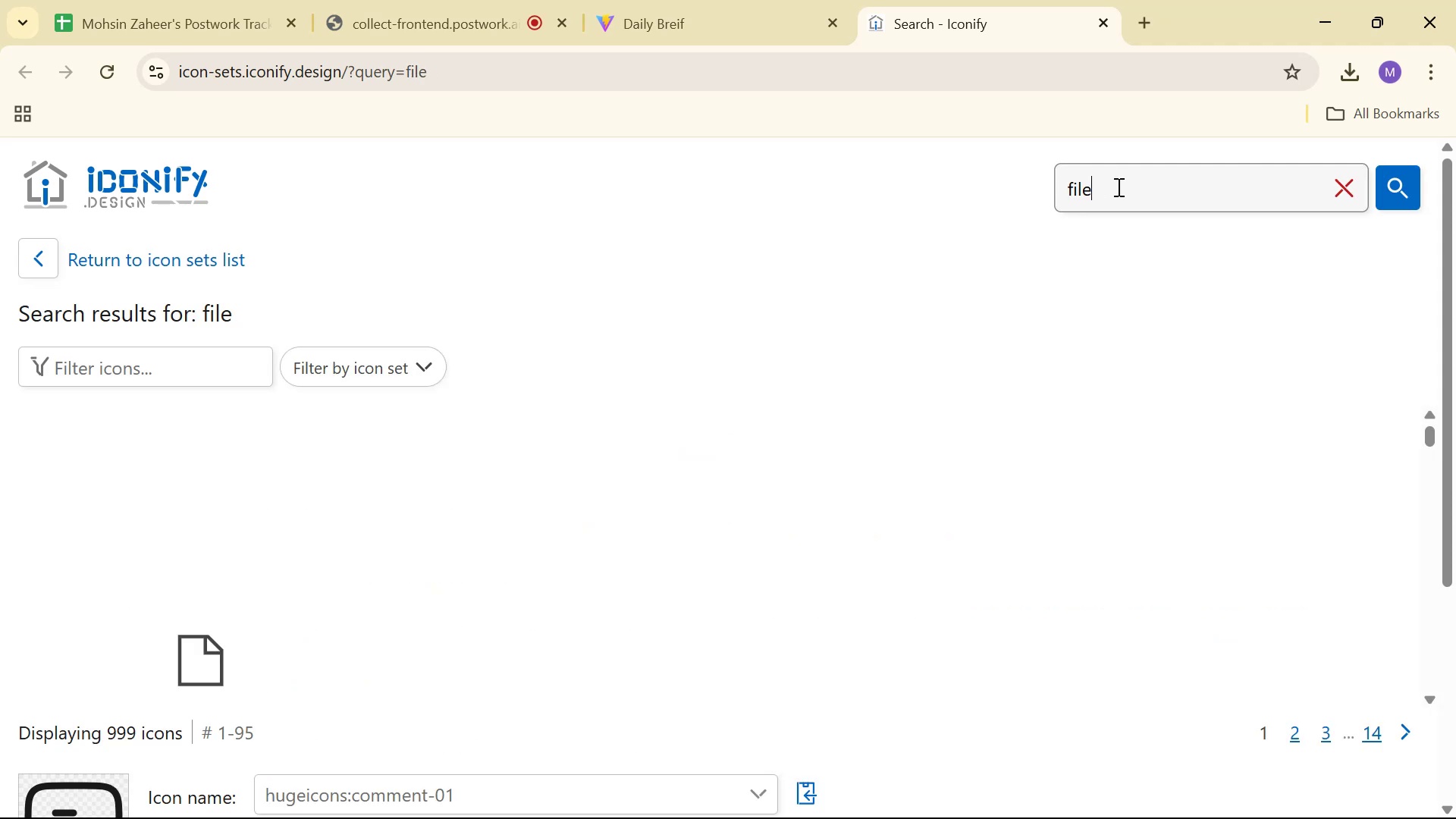 
left_click([777, 436])
 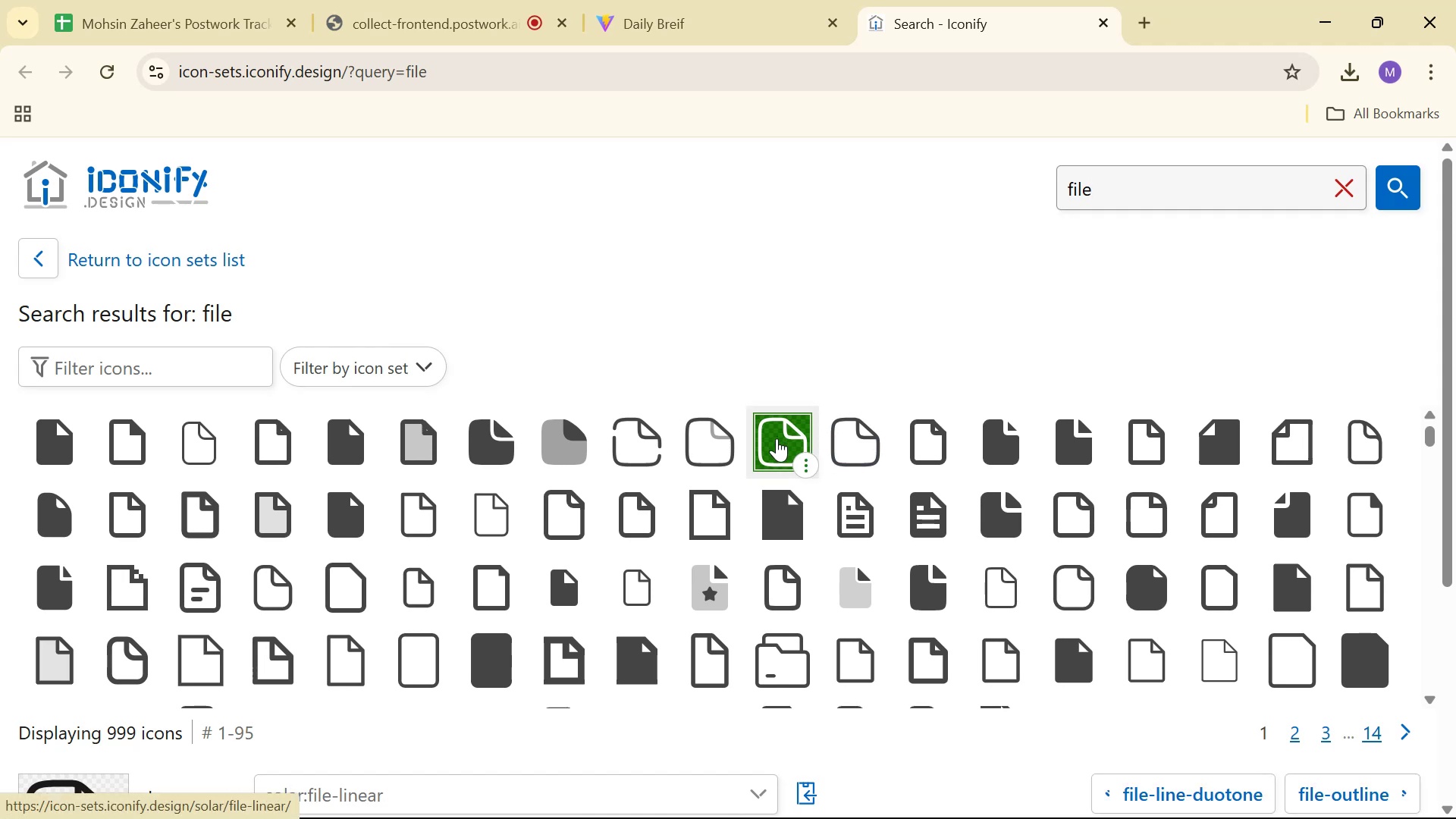 
scroll: coordinate [974, 529], scroll_direction: down, amount: 1.0
 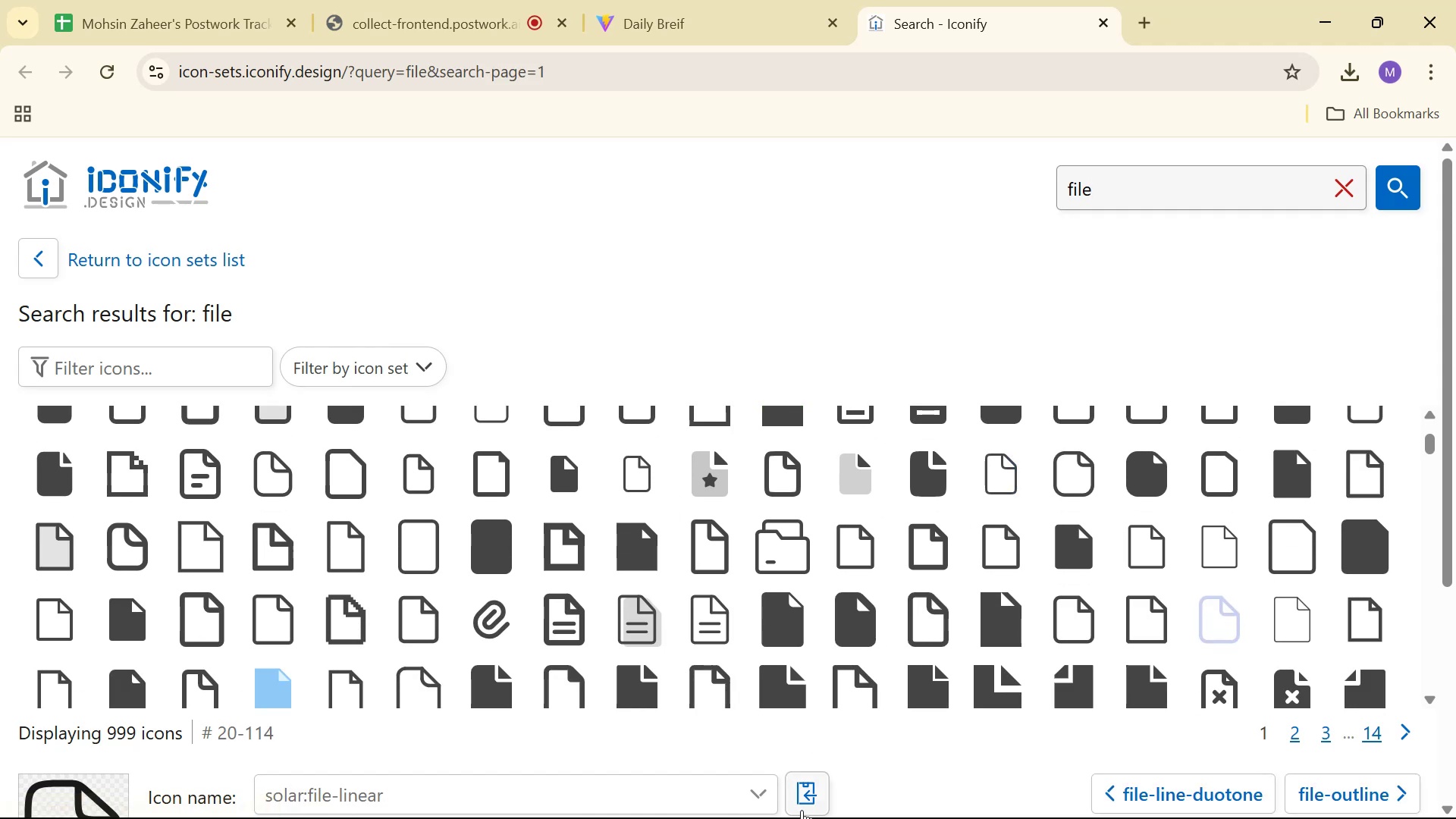 
left_click([807, 789])
 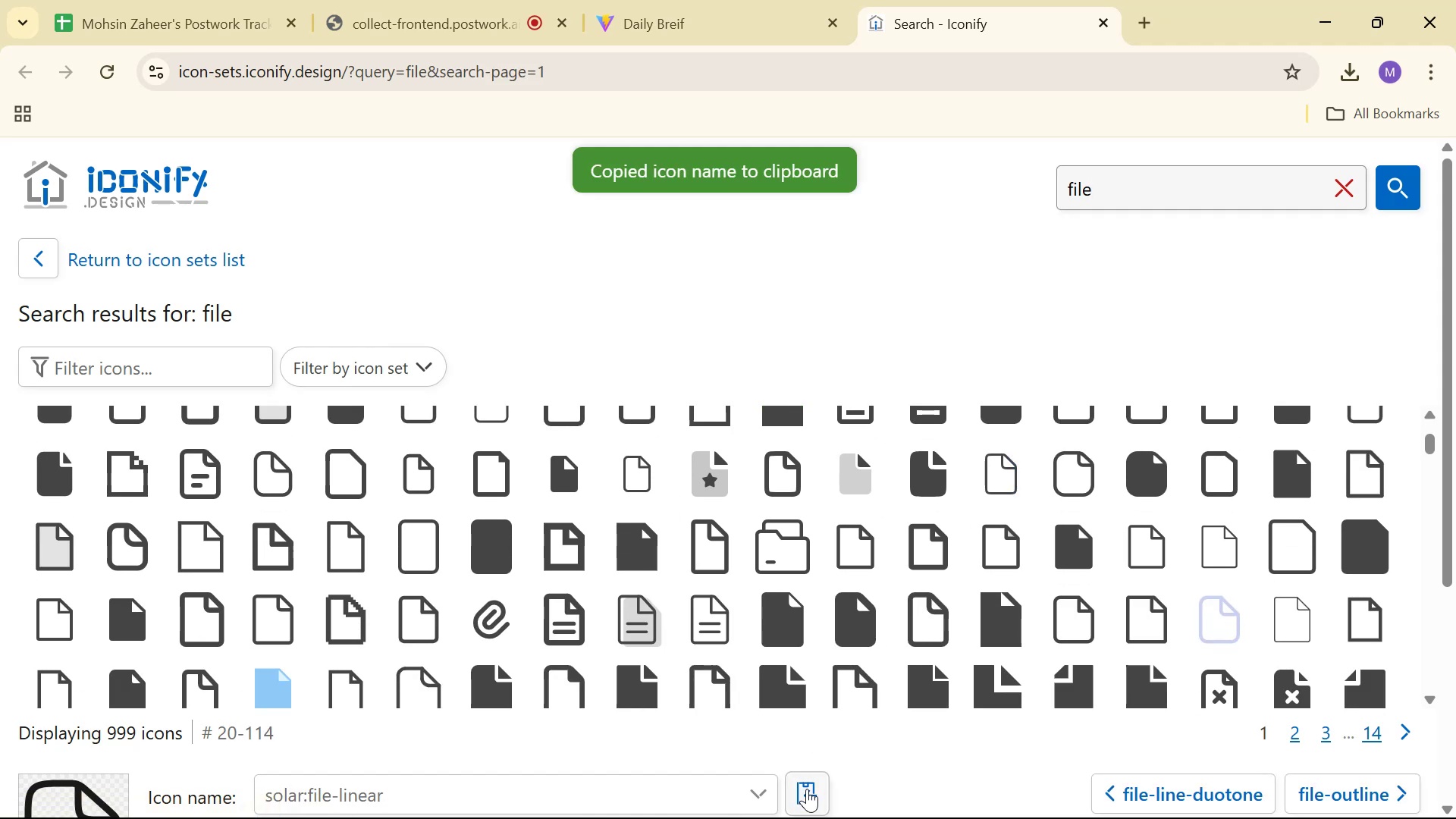 
key(Alt+Tab)
 